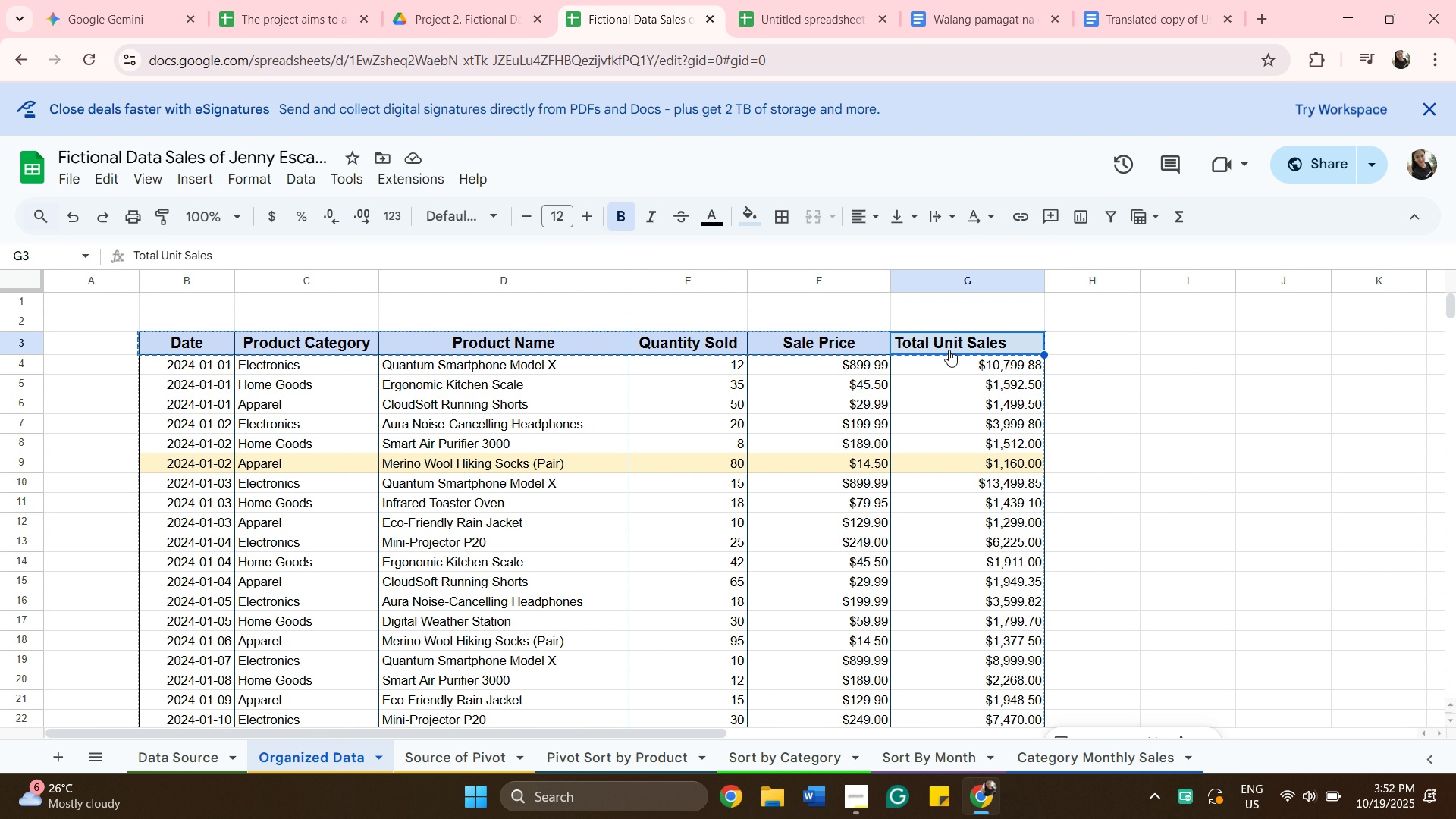 
right_click([949, 350])
 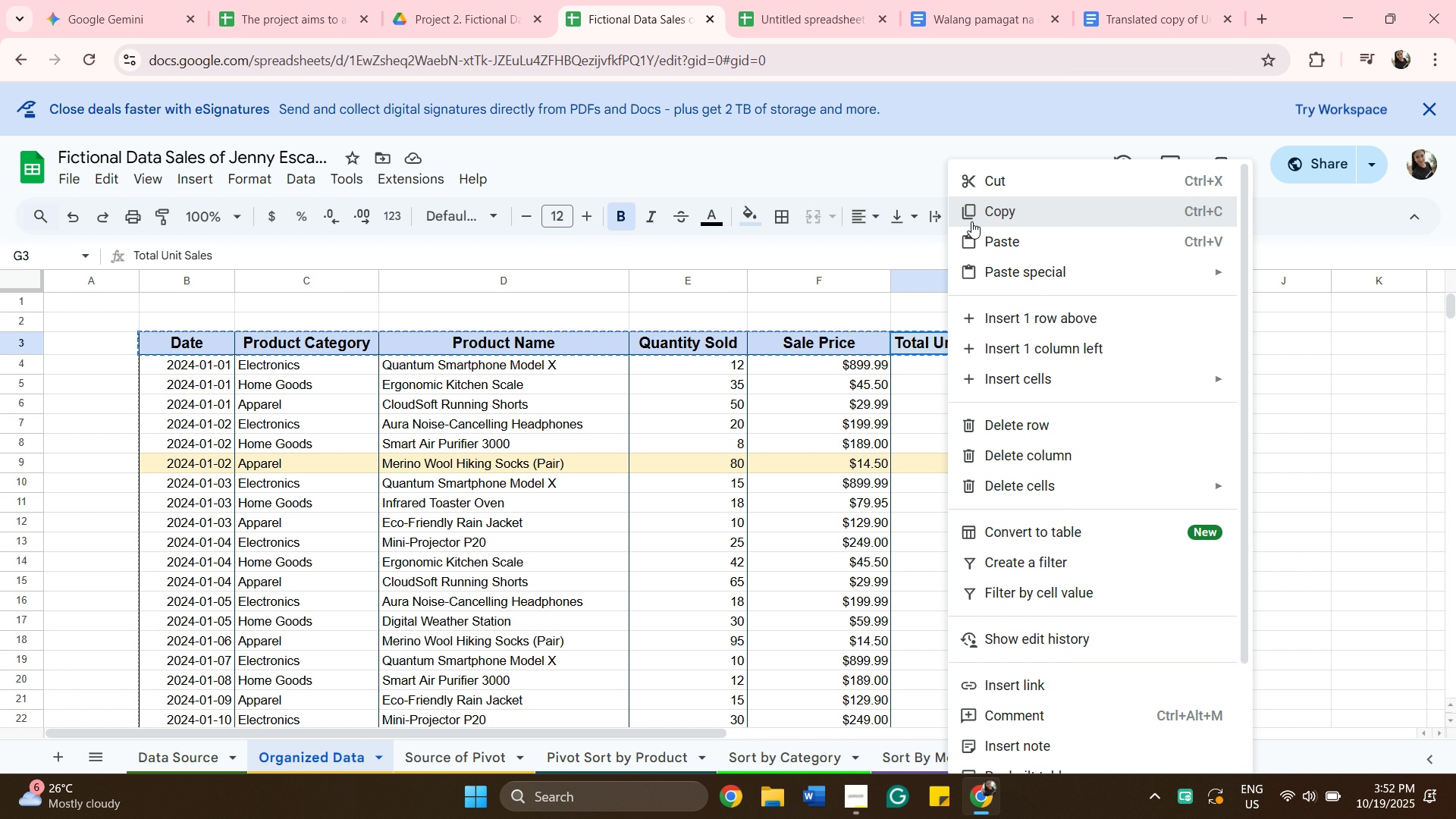 
left_click([971, 221])
 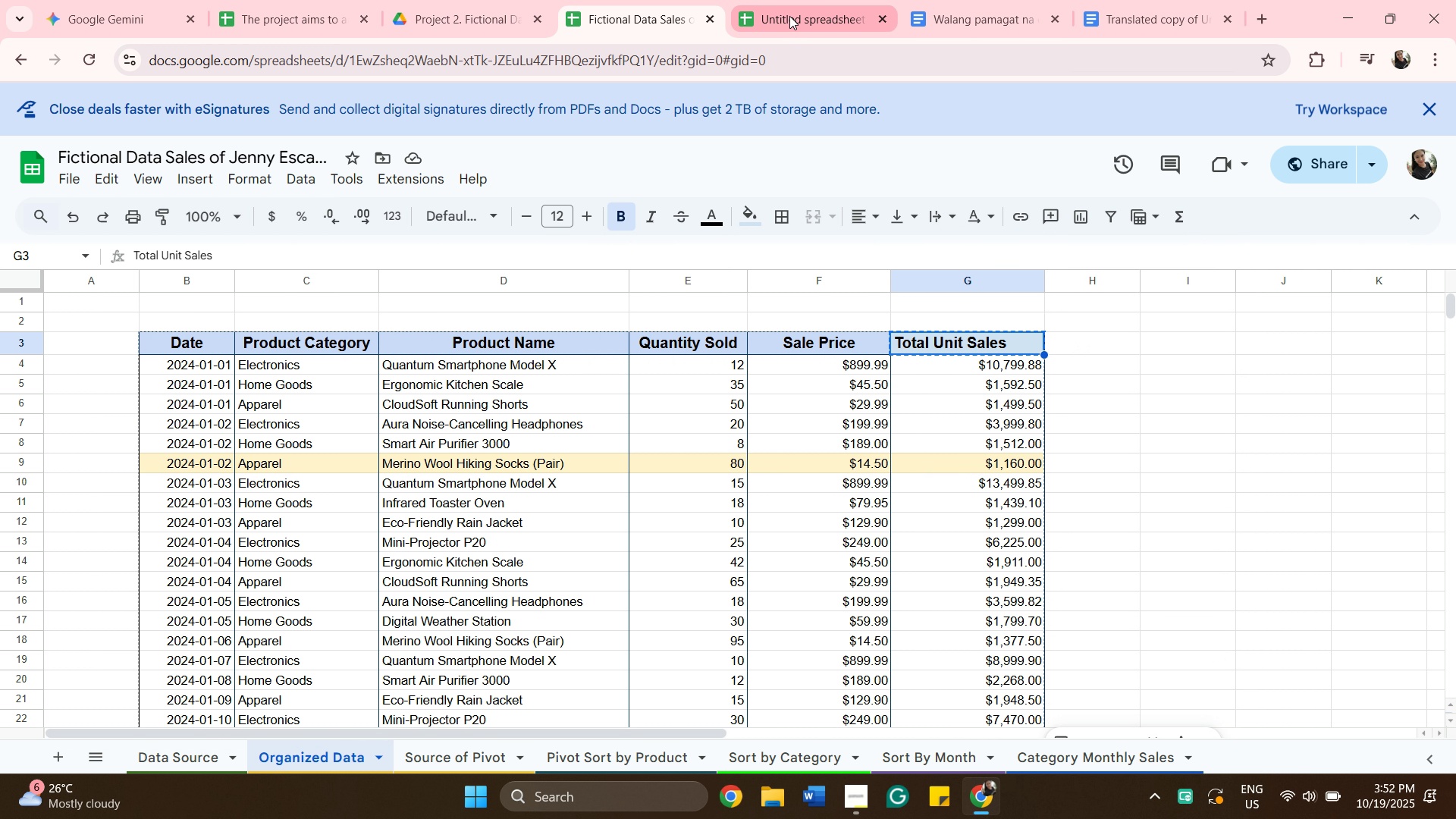 
left_click([789, 16])
 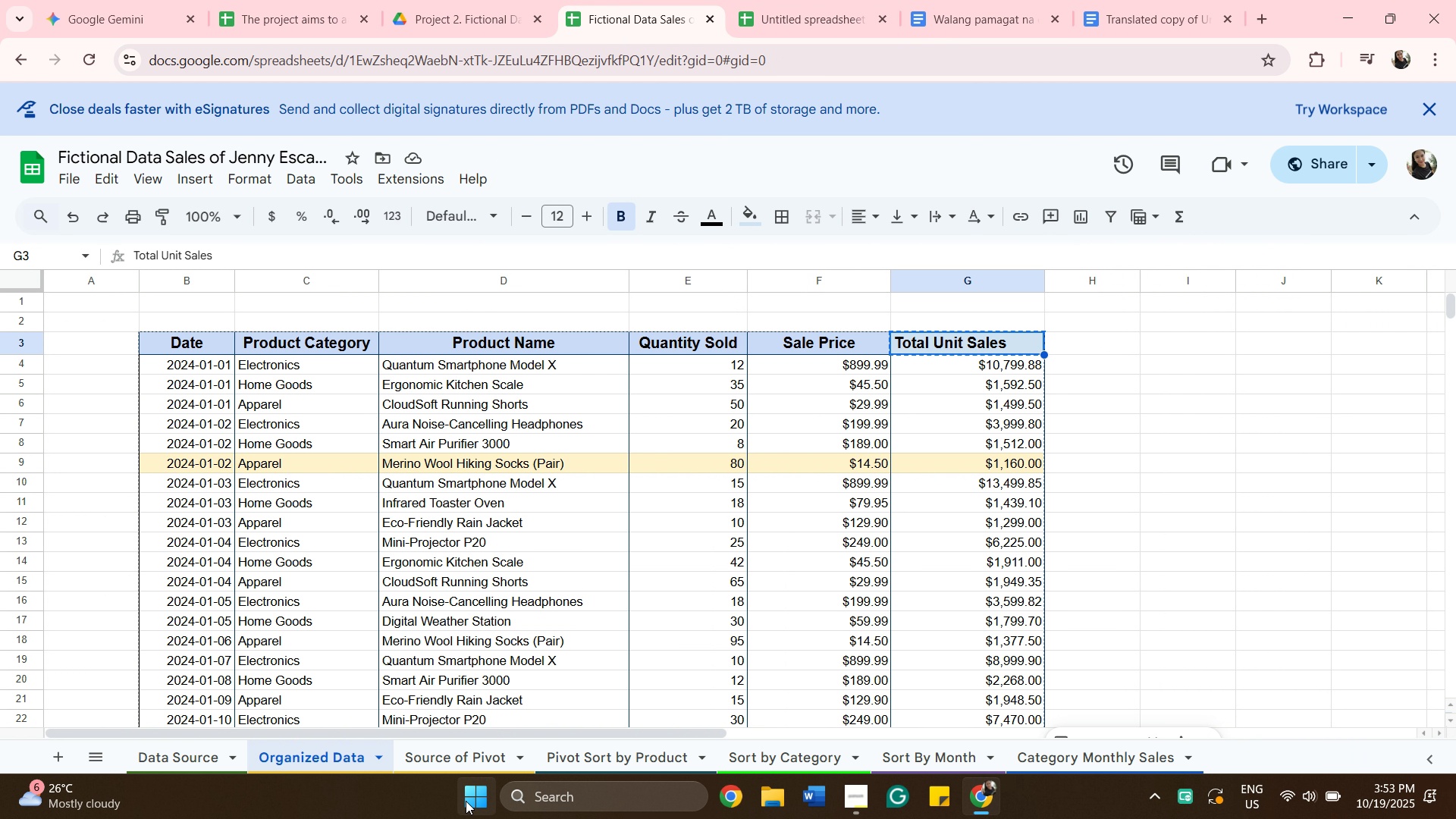 
wait(12.75)
 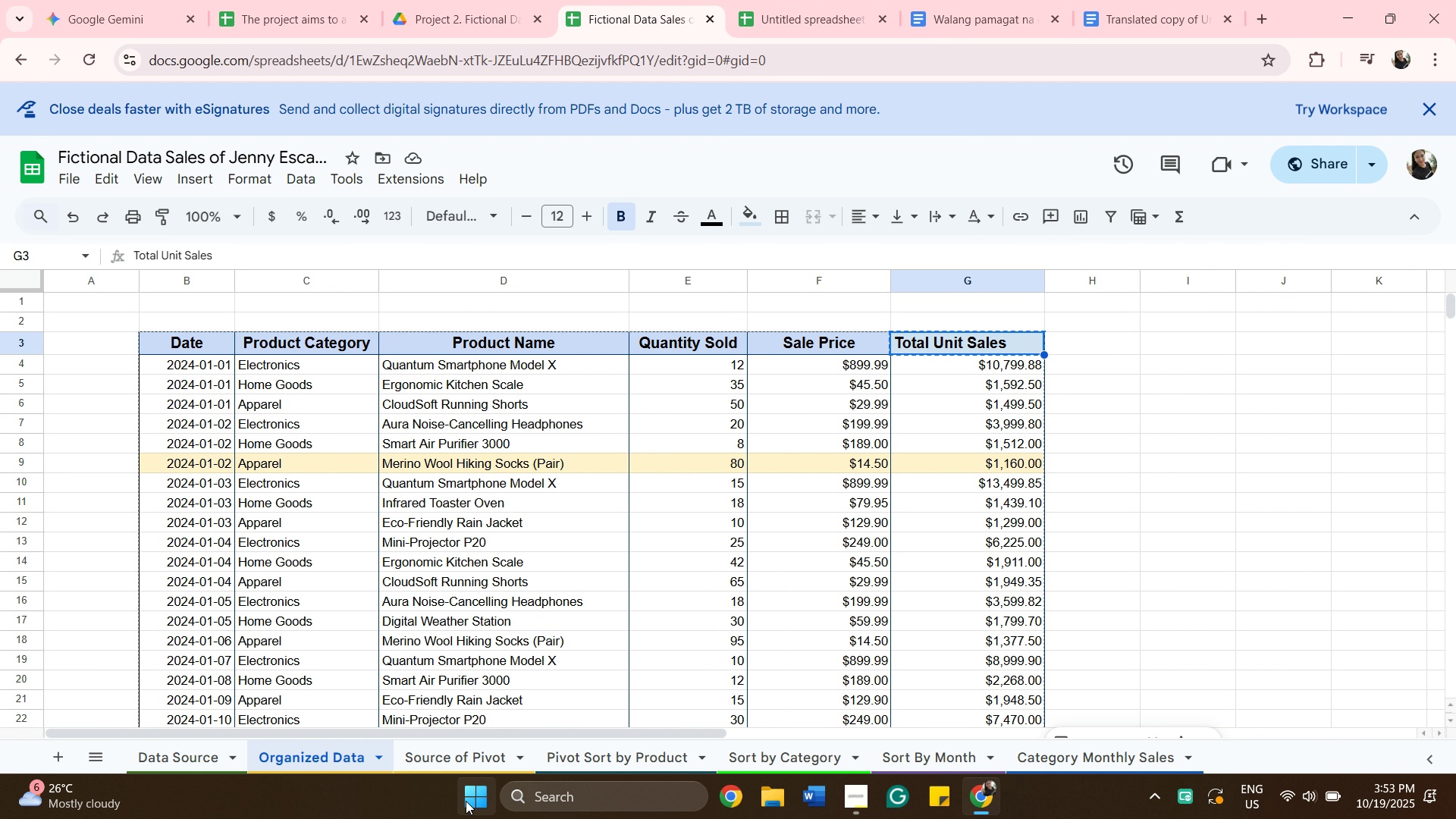 
left_click([712, 17])
 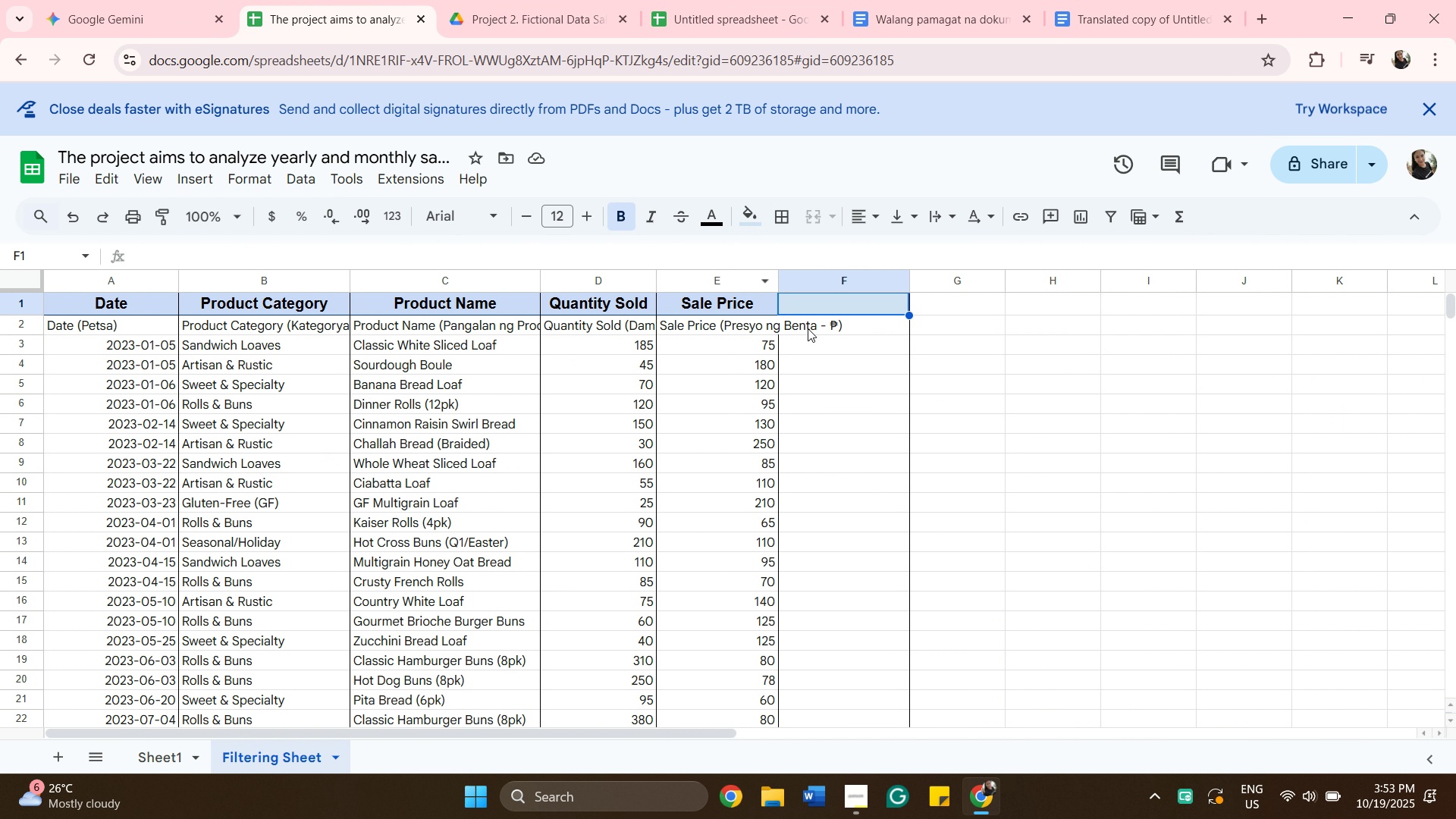 
right_click([832, 308])
 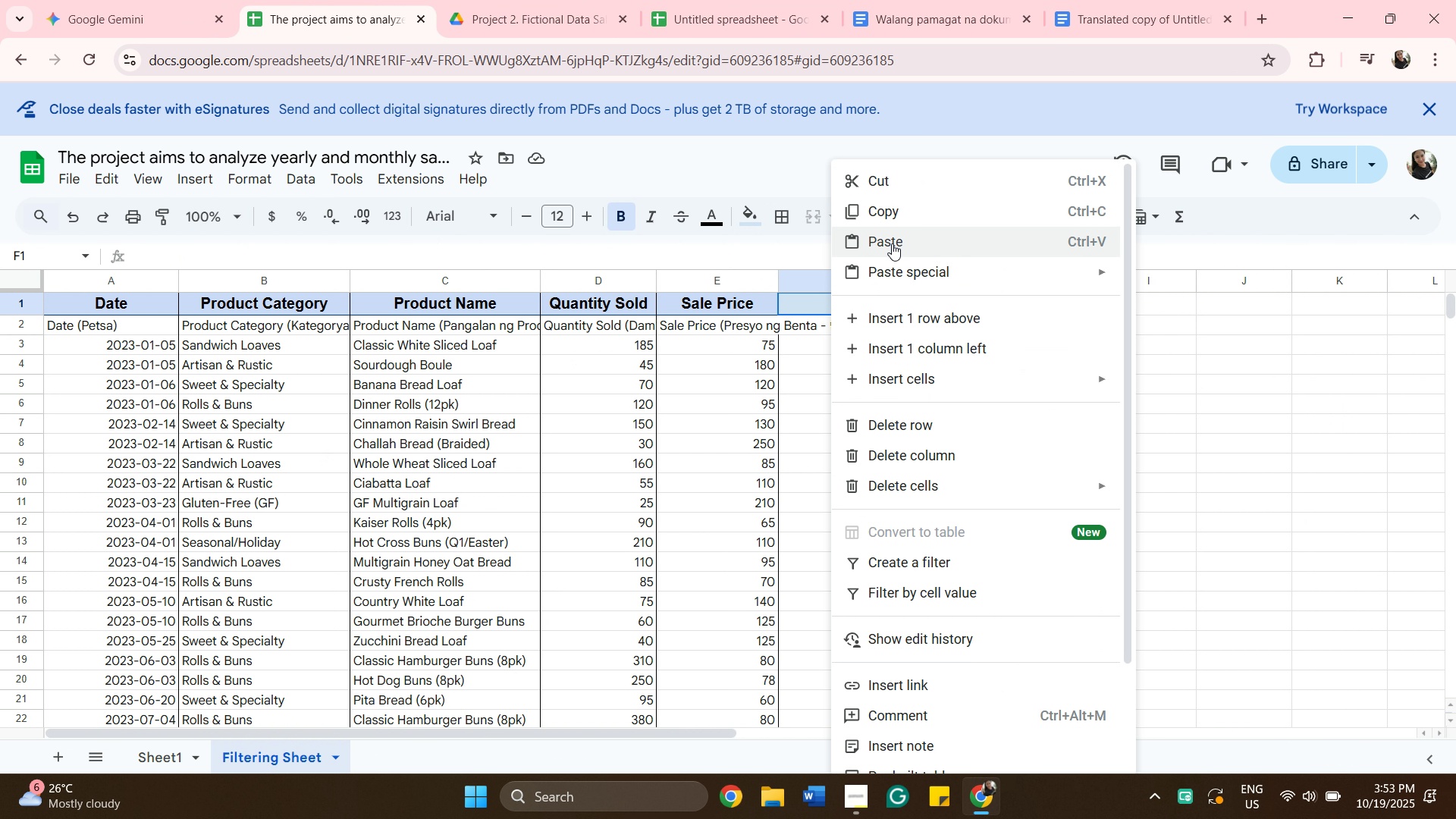 
left_click([892, 243])
 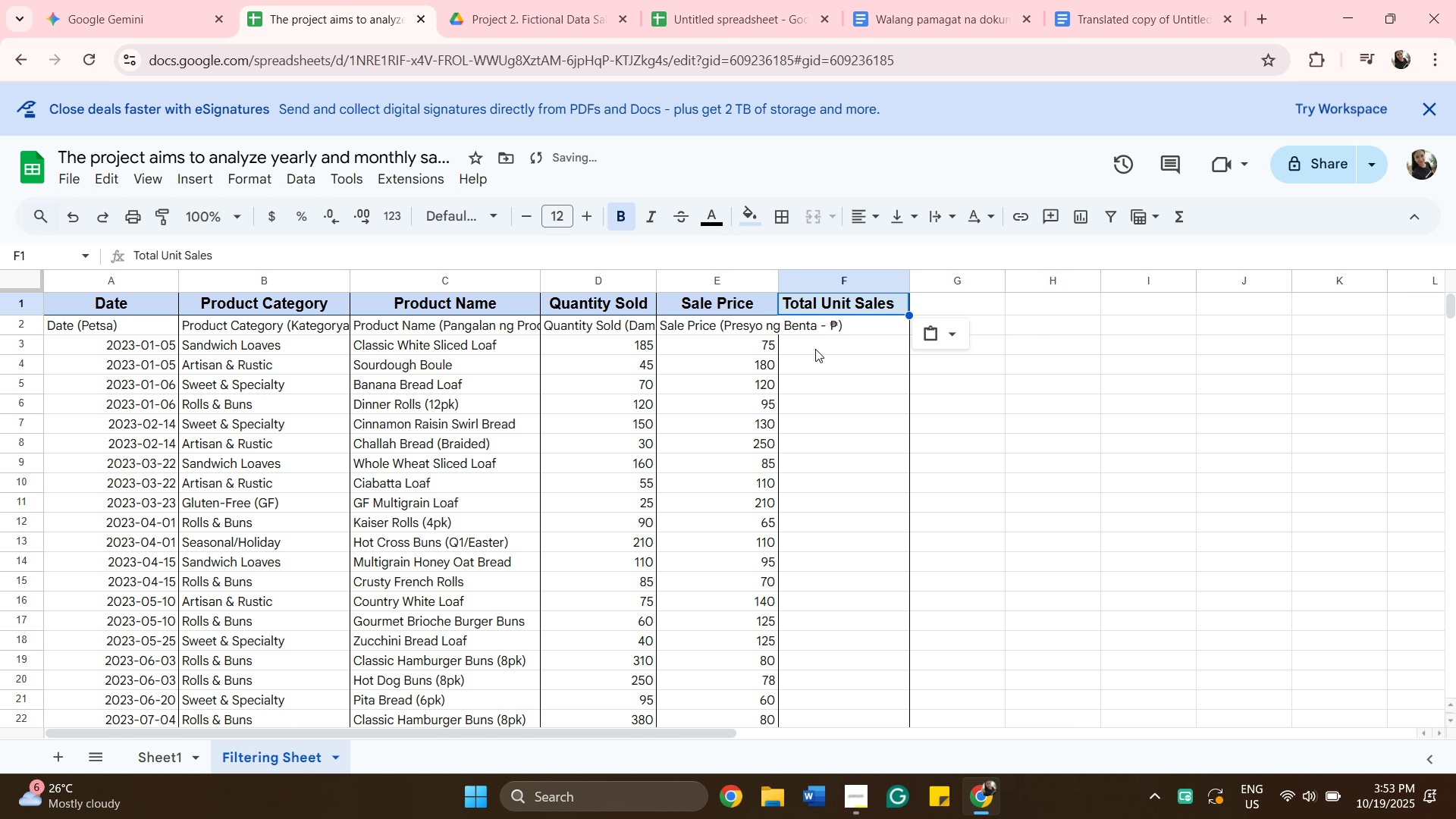 
left_click([811, 344])
 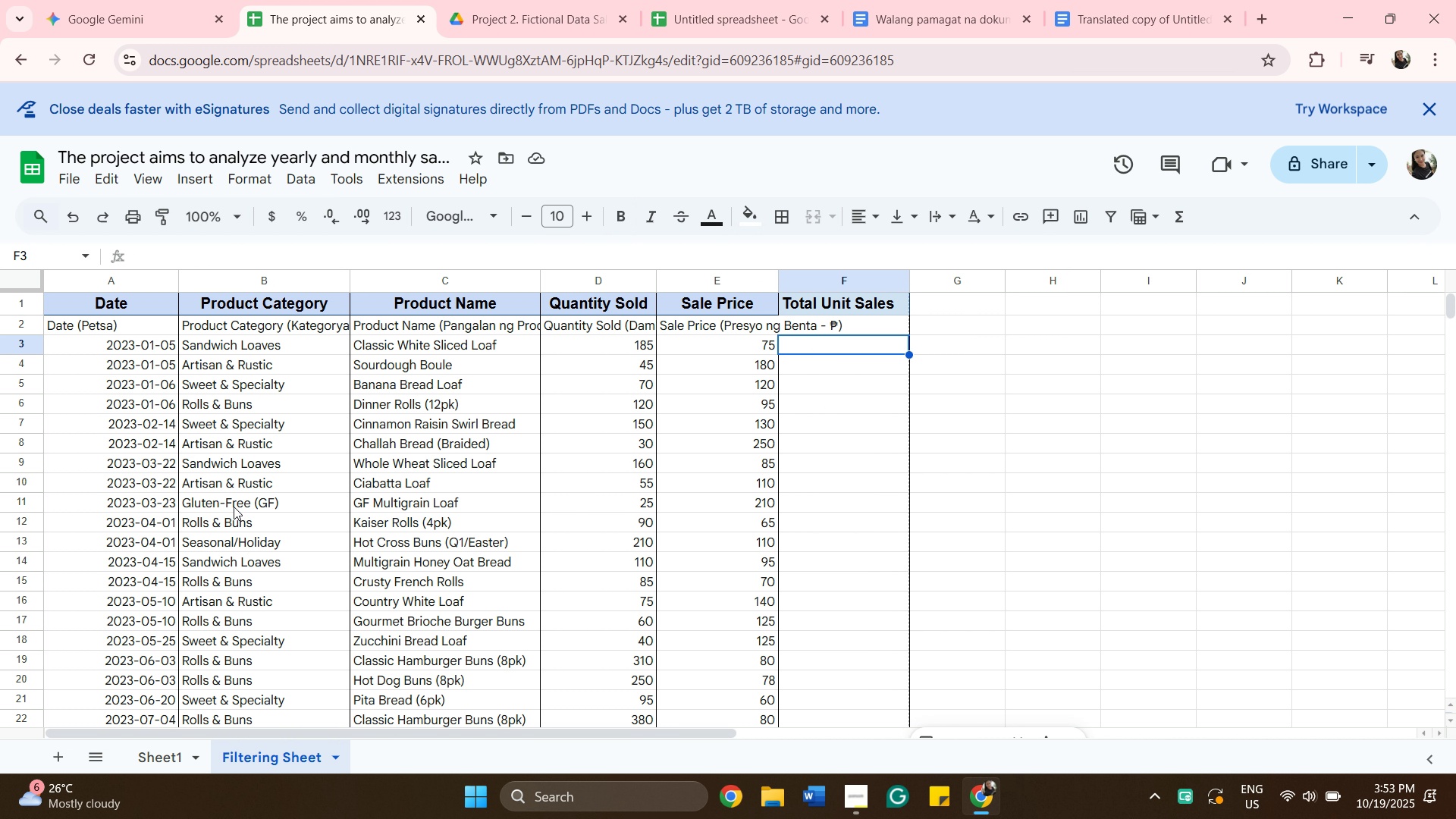 
wait(7.78)
 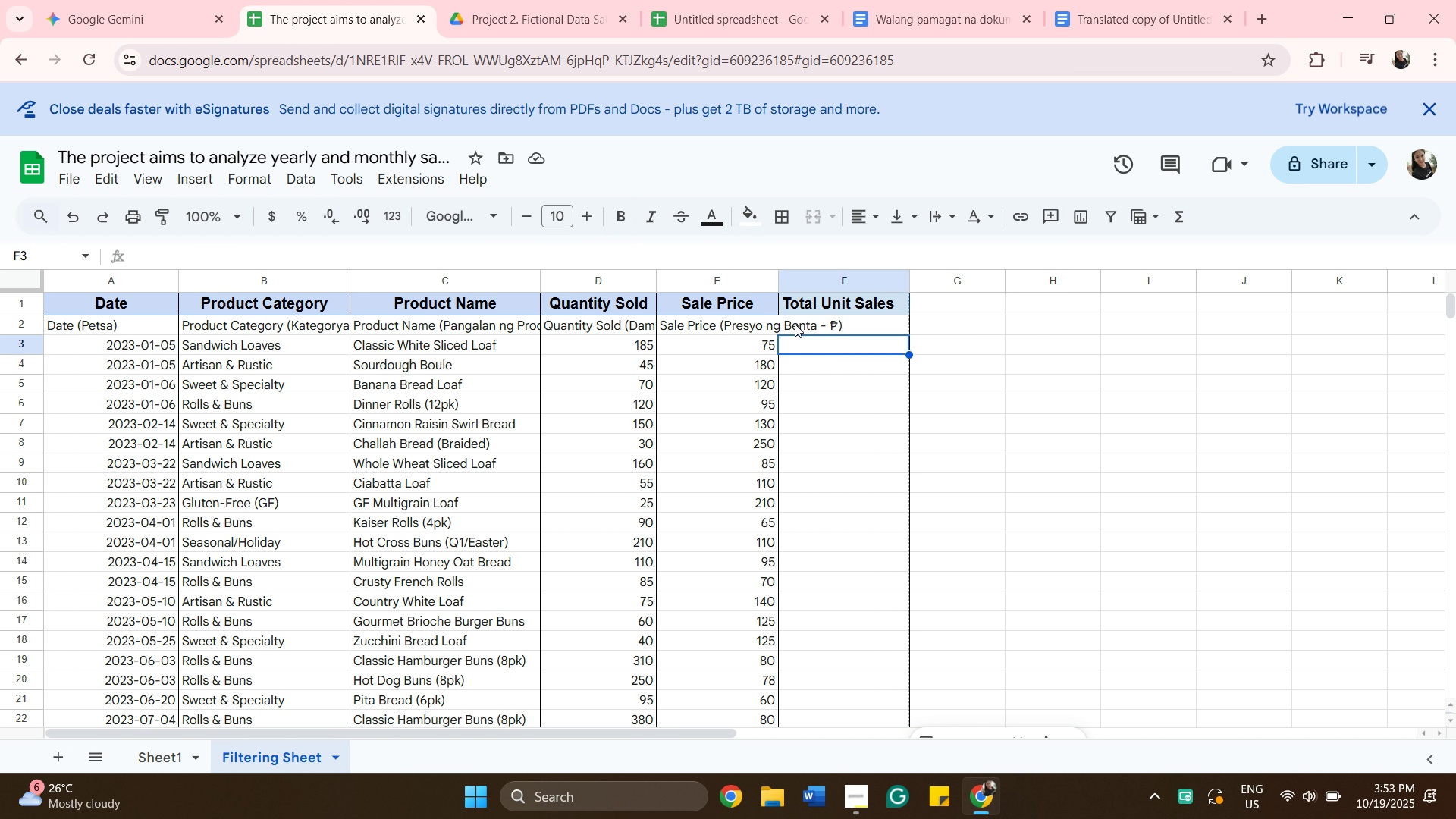 
left_click([92, 301])
 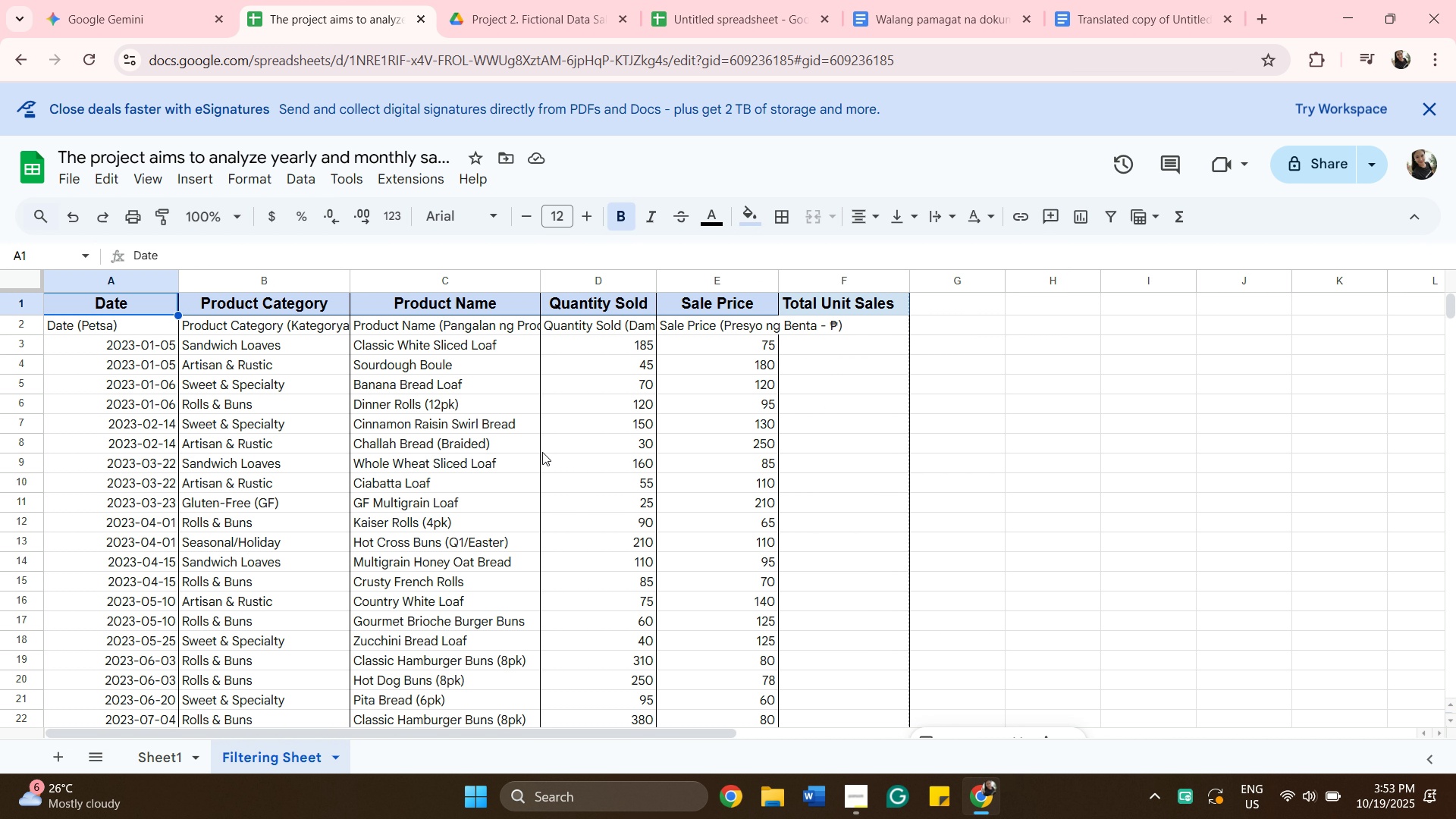 
scroll: coordinate [594, 466], scroll_direction: down, amount: 21.0
 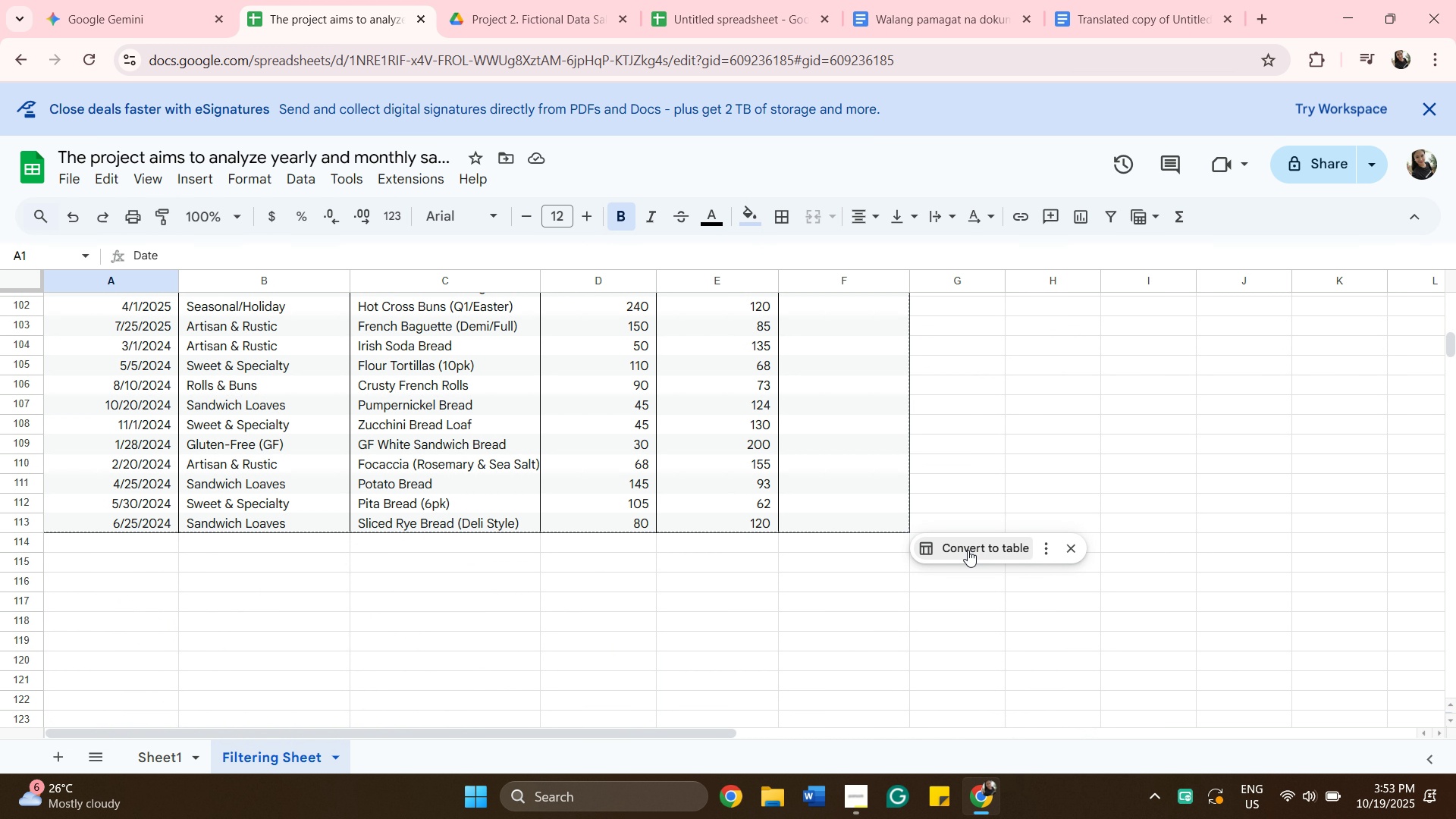 
wait(5.25)
 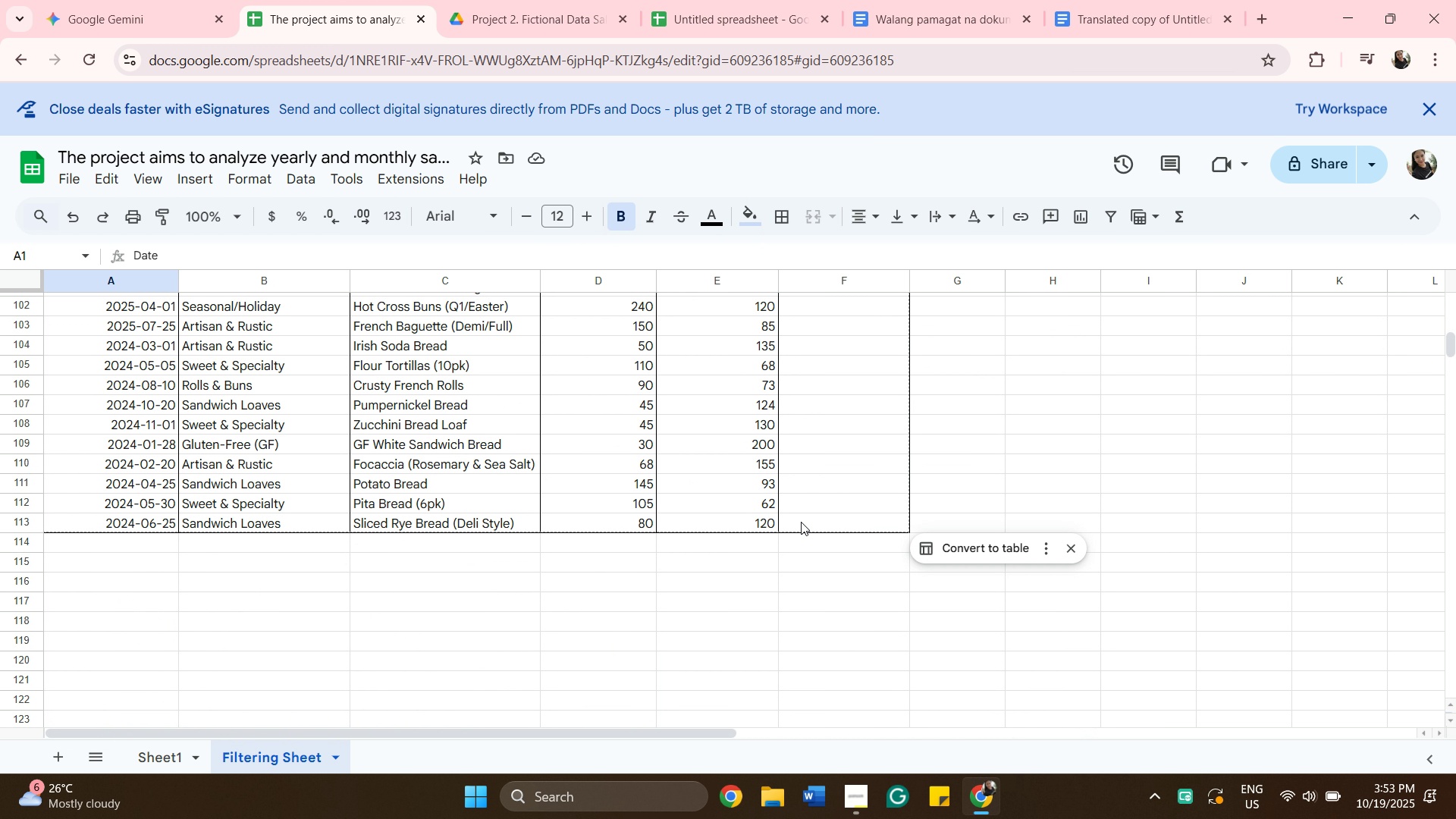 
left_click([959, 547])
 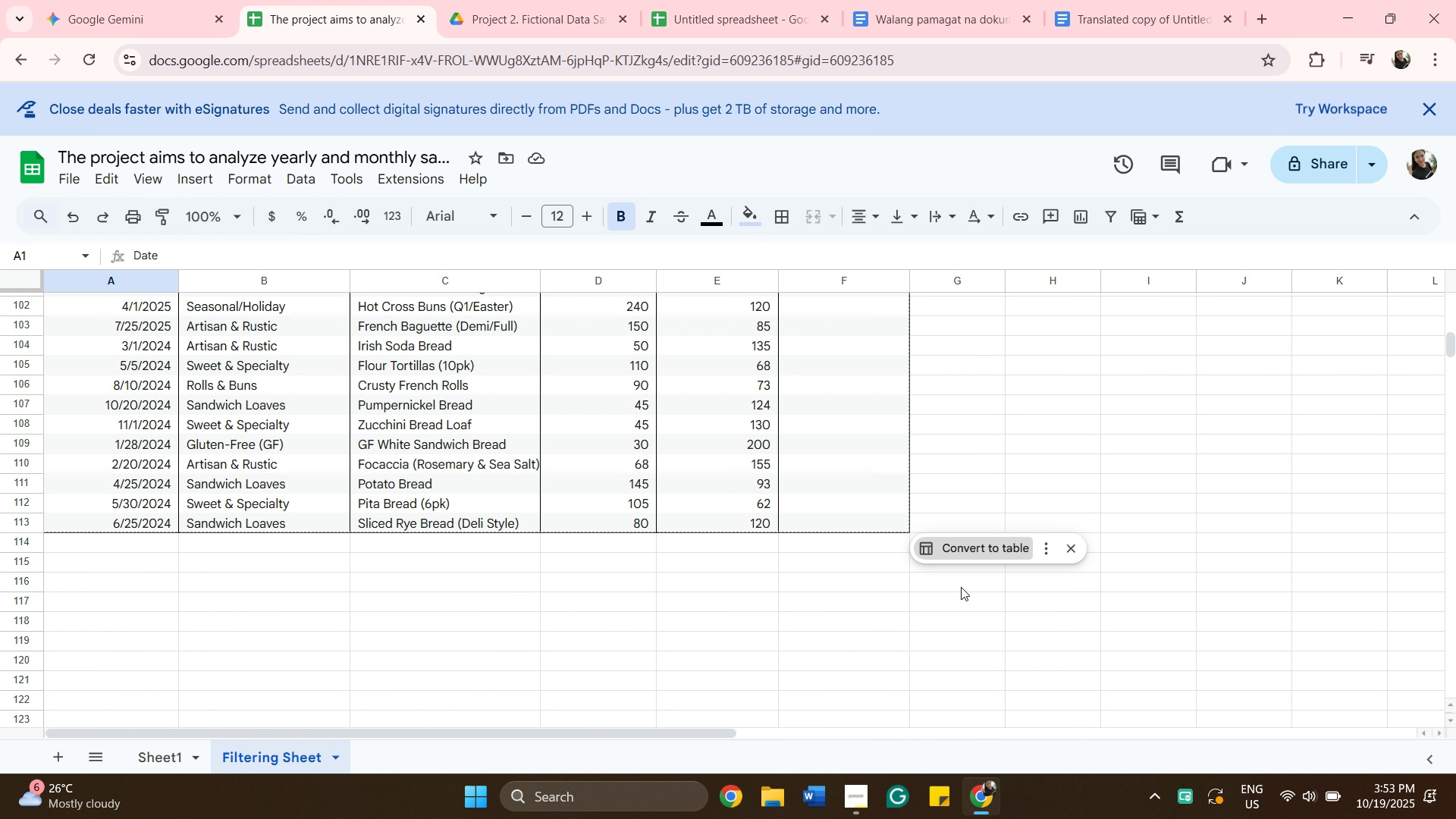 
scroll: coordinate [958, 573], scroll_direction: up, amount: 11.0
 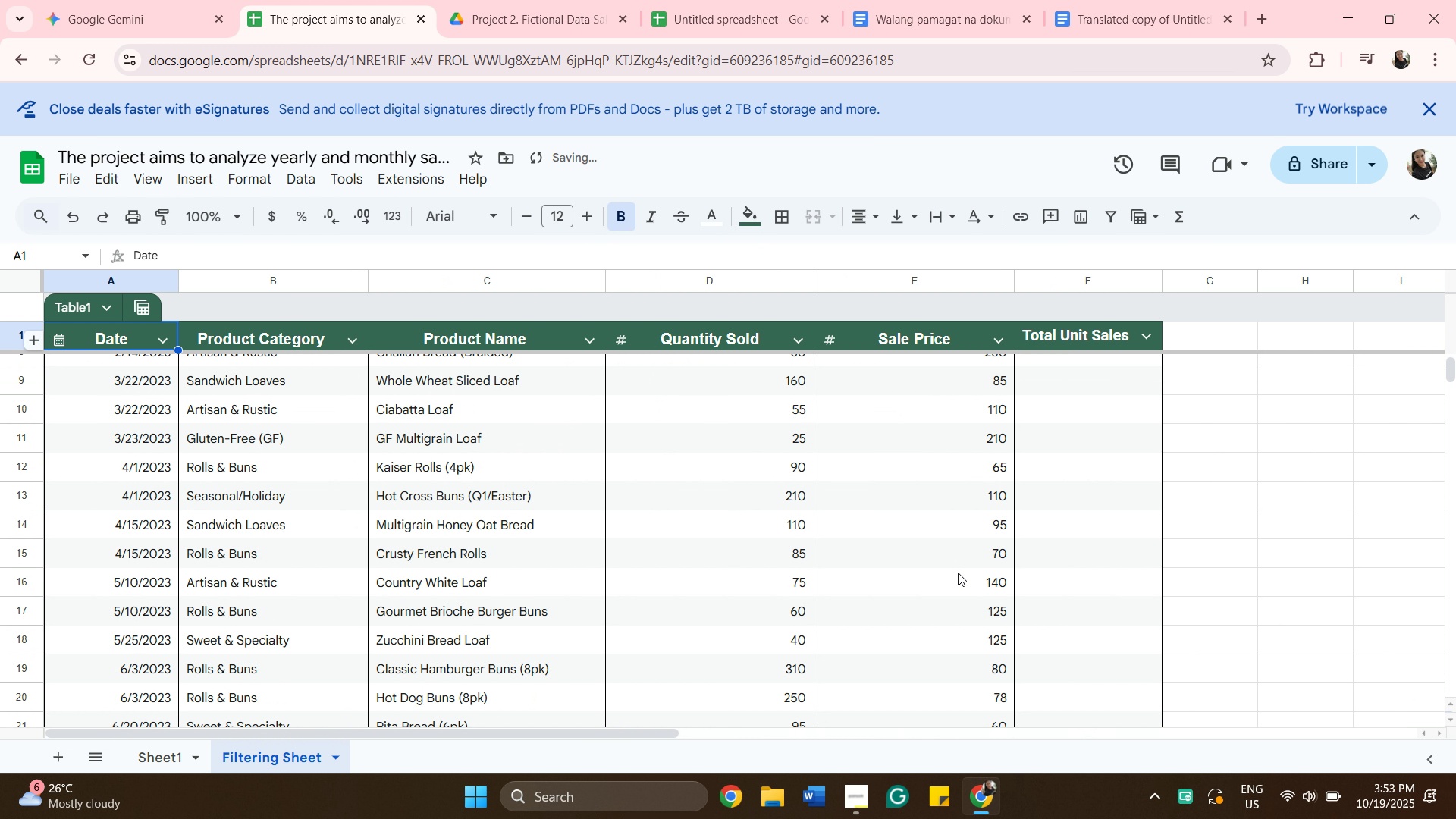 
scroll: coordinate [958, 573], scroll_direction: down, amount: 4.0
 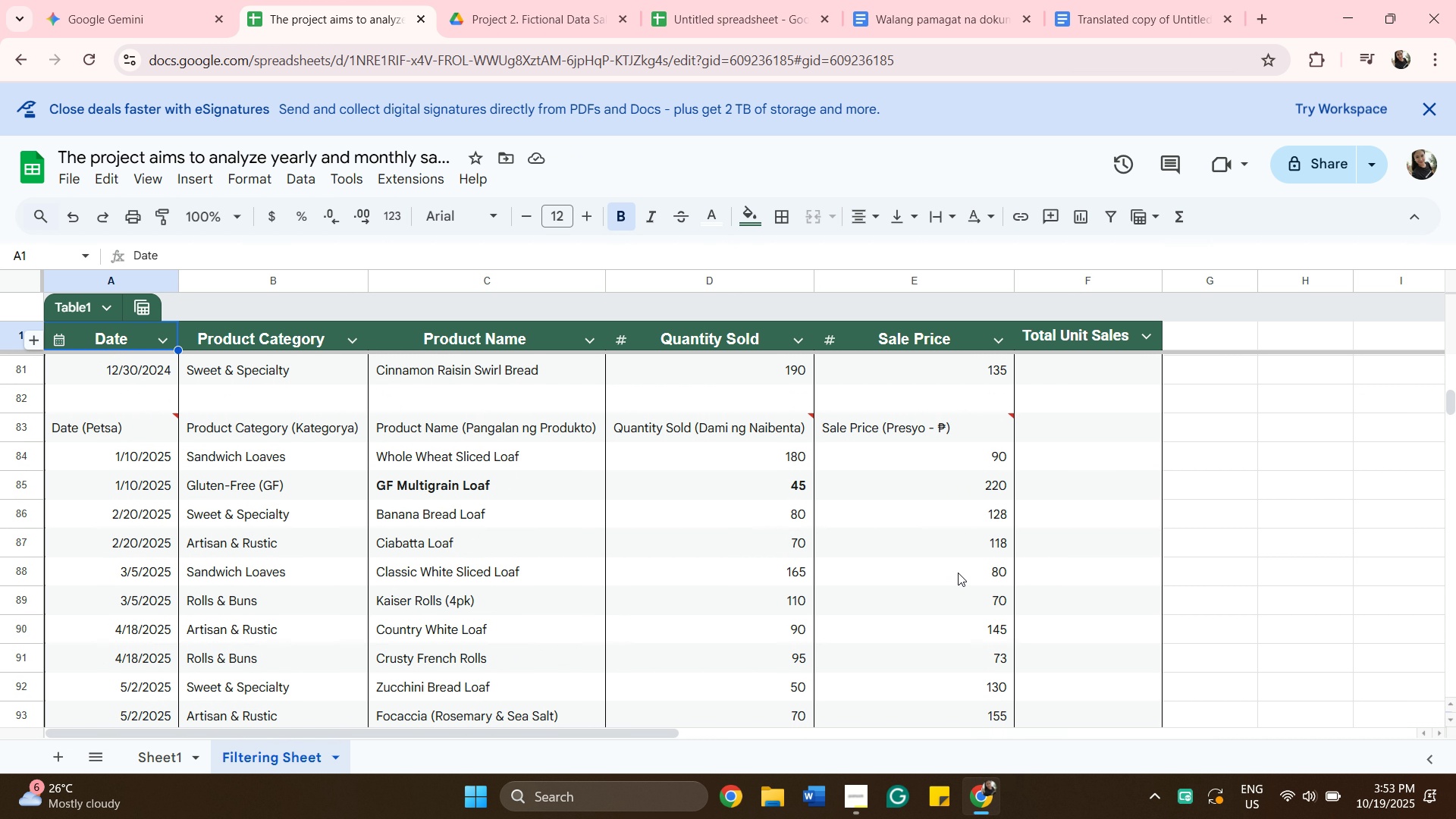 
scroll: coordinate [945, 554], scroll_direction: up, amount: 34.0
 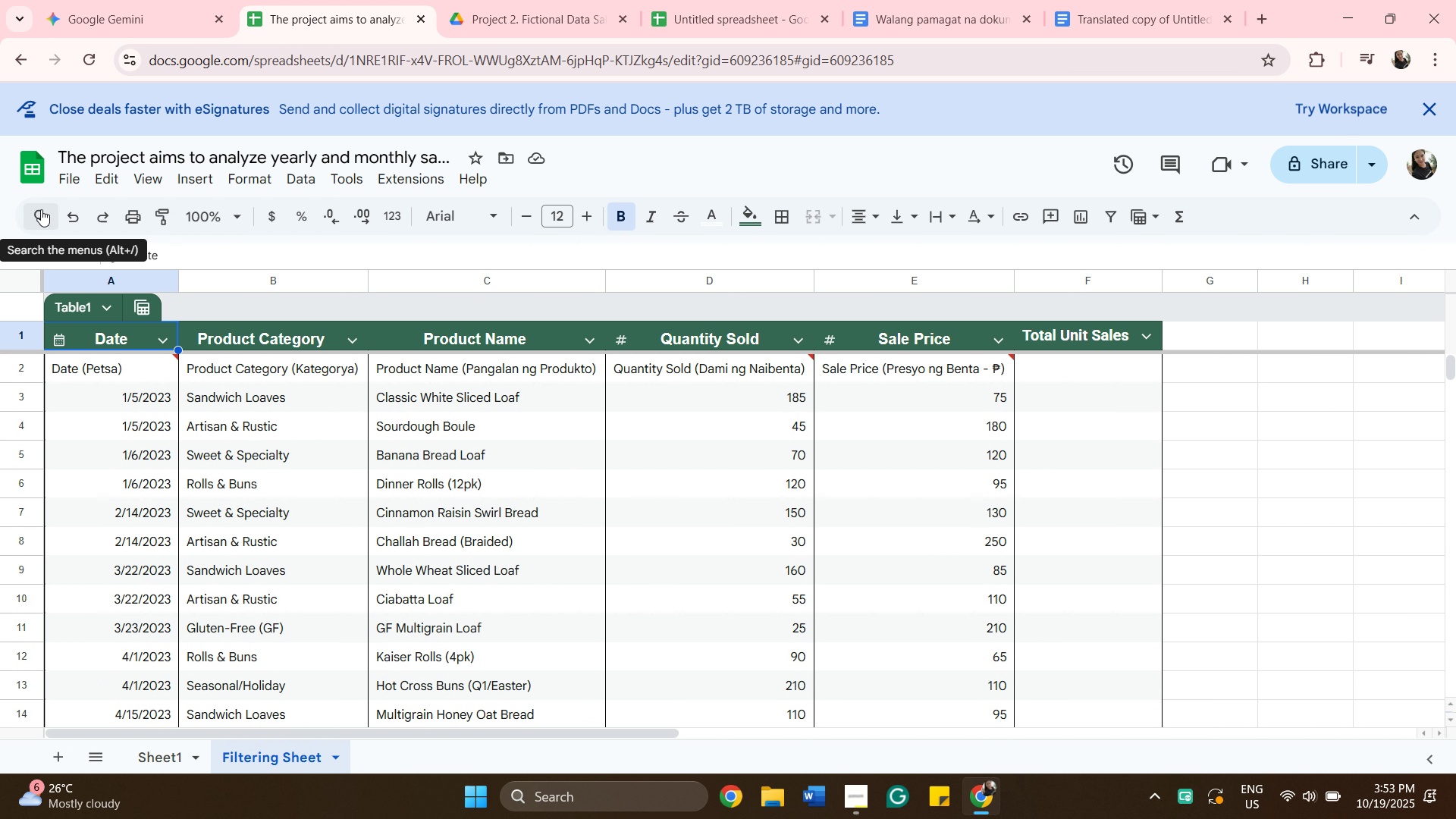 
left_click([75, 214])
 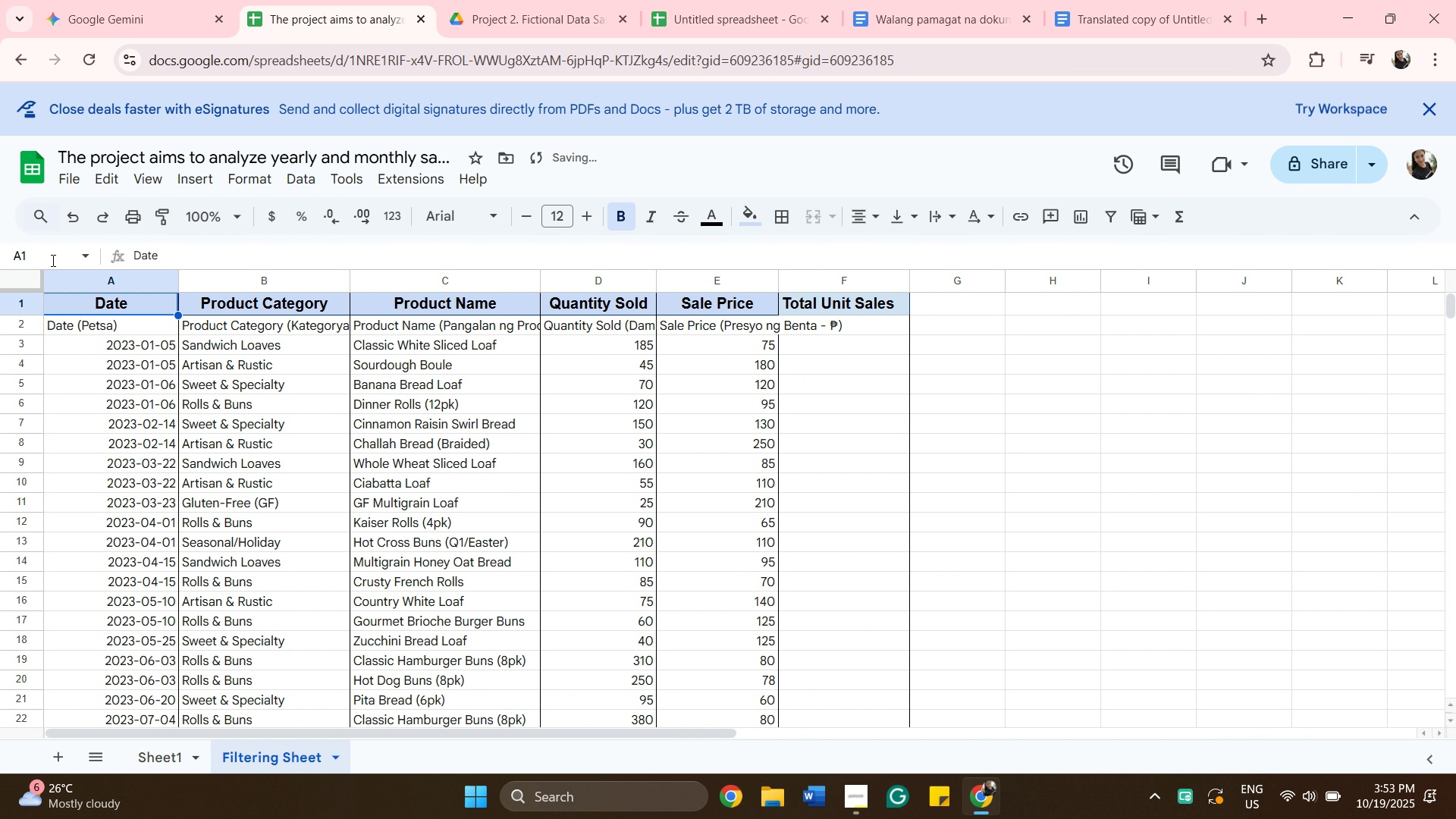 
scroll: coordinate [64, 290], scroll_direction: down, amount: 1.0
 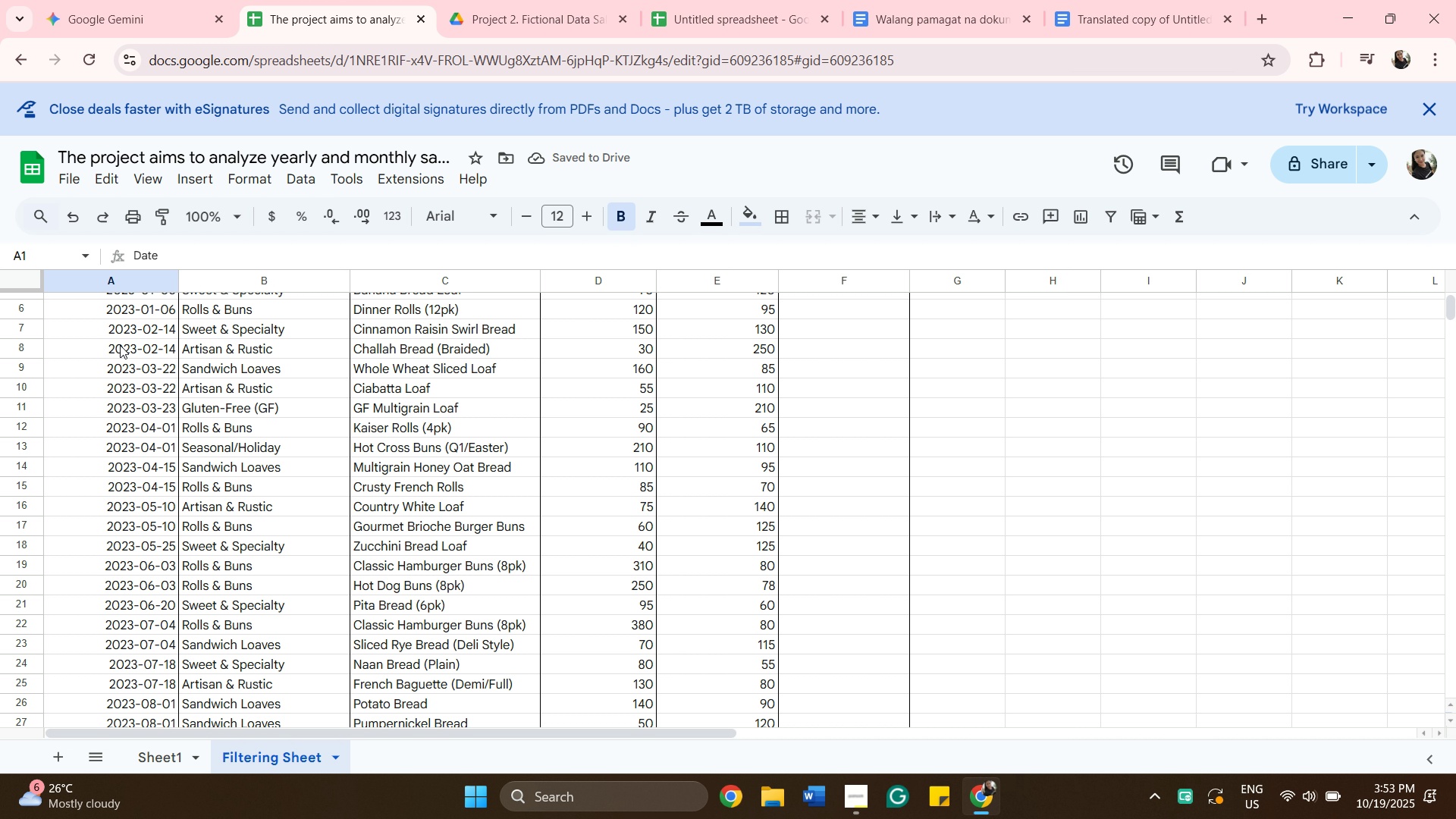 
scroll: coordinate [306, 547], scroll_direction: up, amount: 4.0
 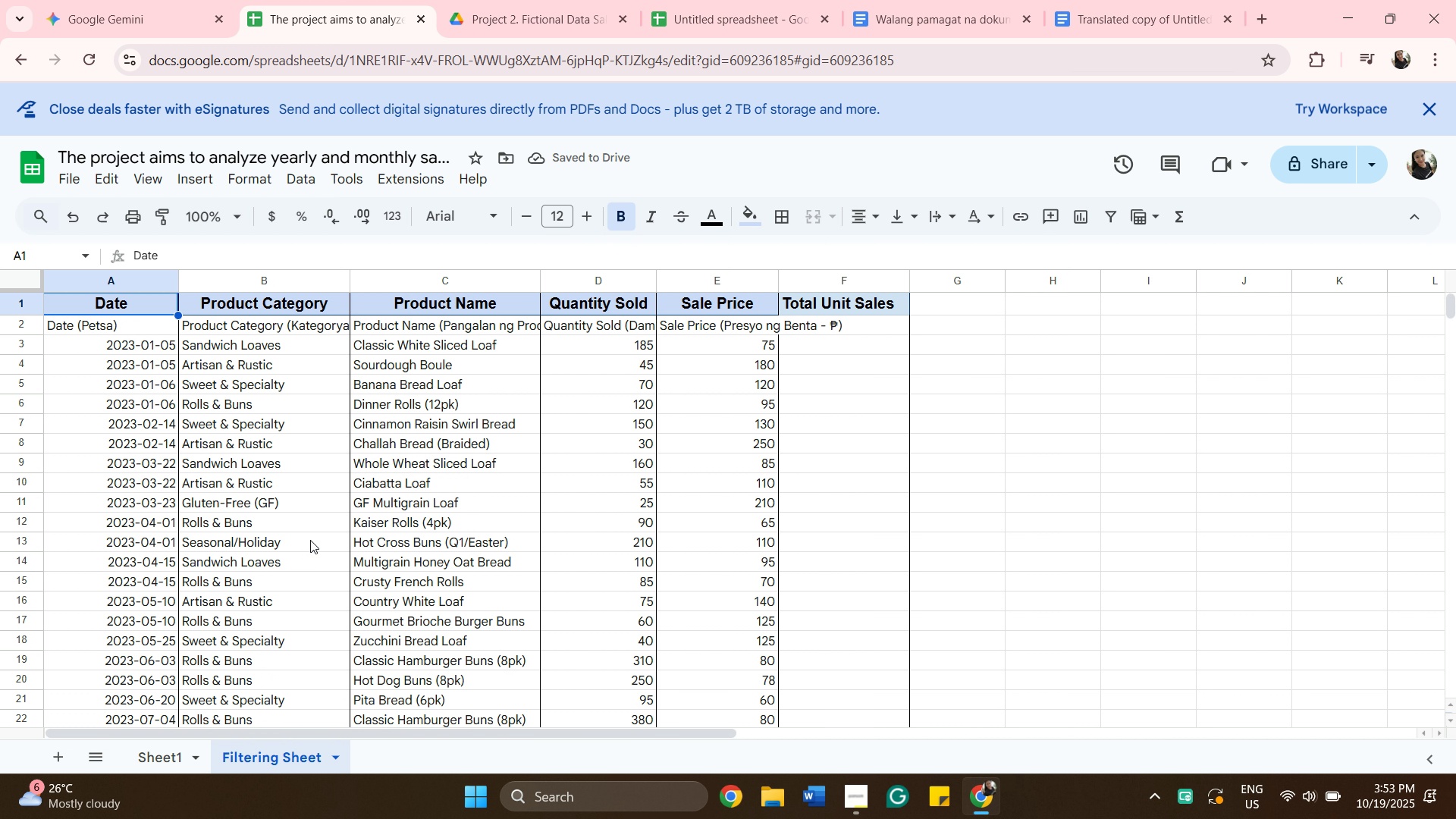 
scroll: coordinate [322, 533], scroll_direction: down, amount: 4.0
 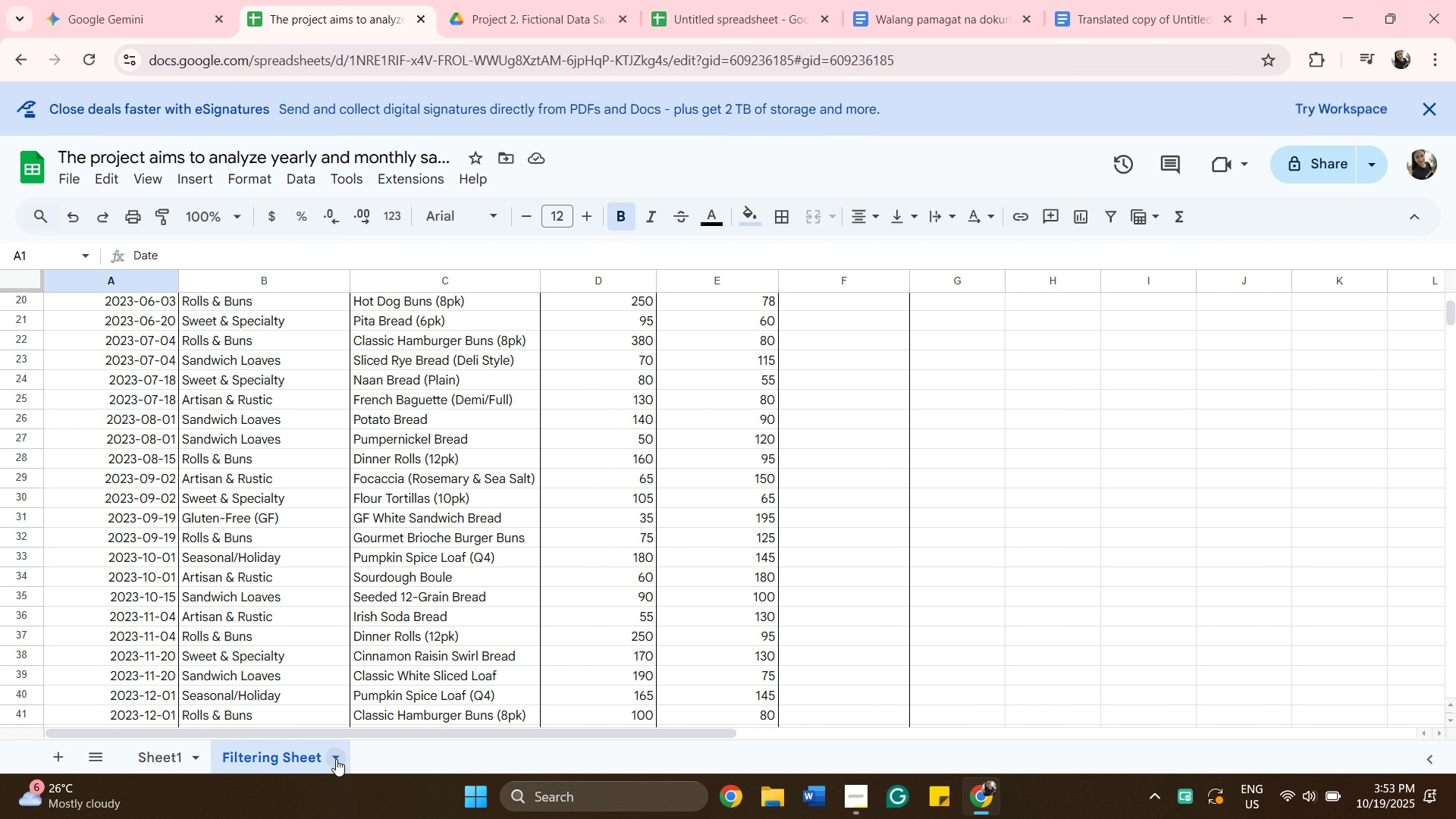 
left_click([336, 759])
 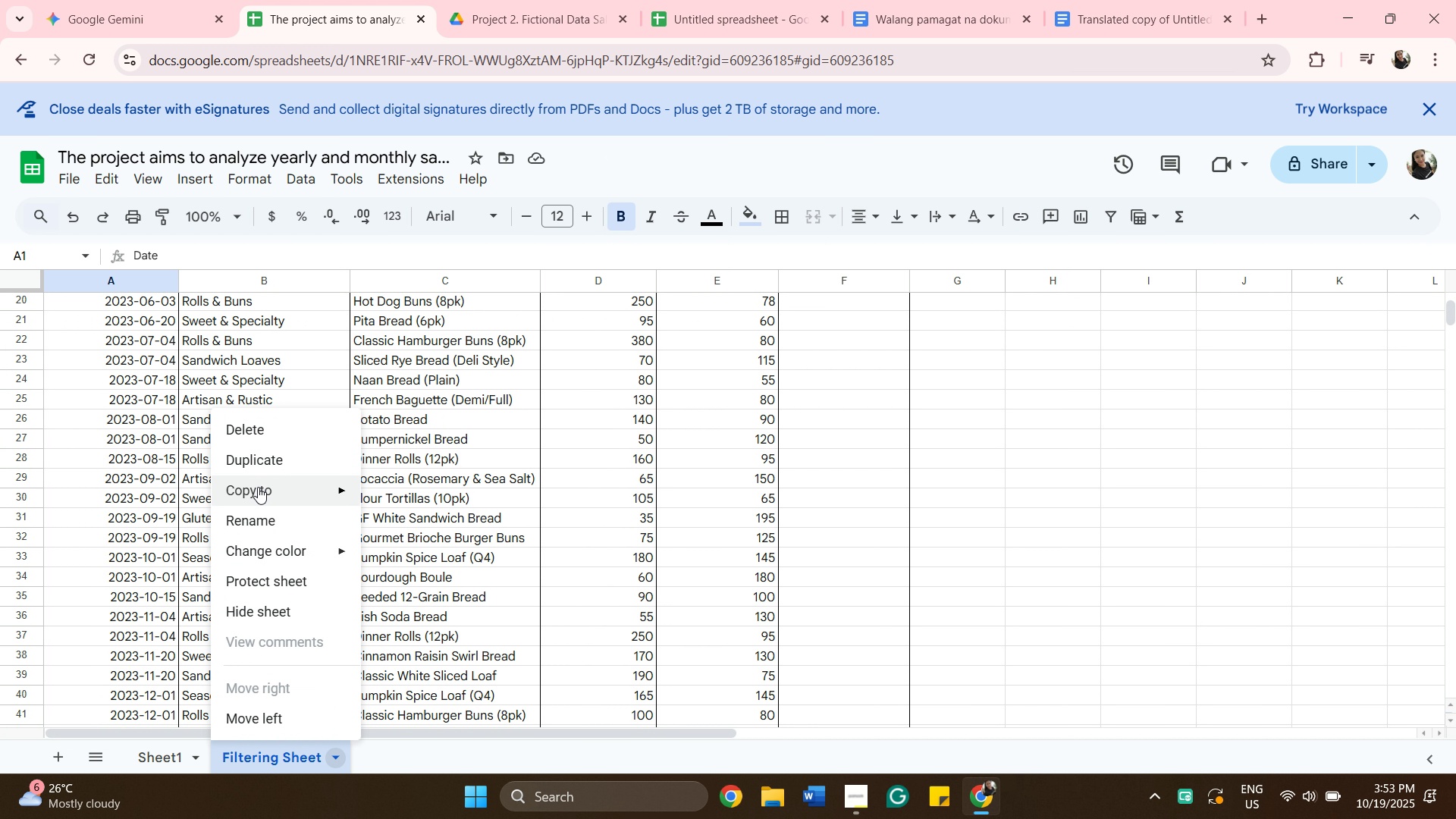 
left_click([262, 463])
 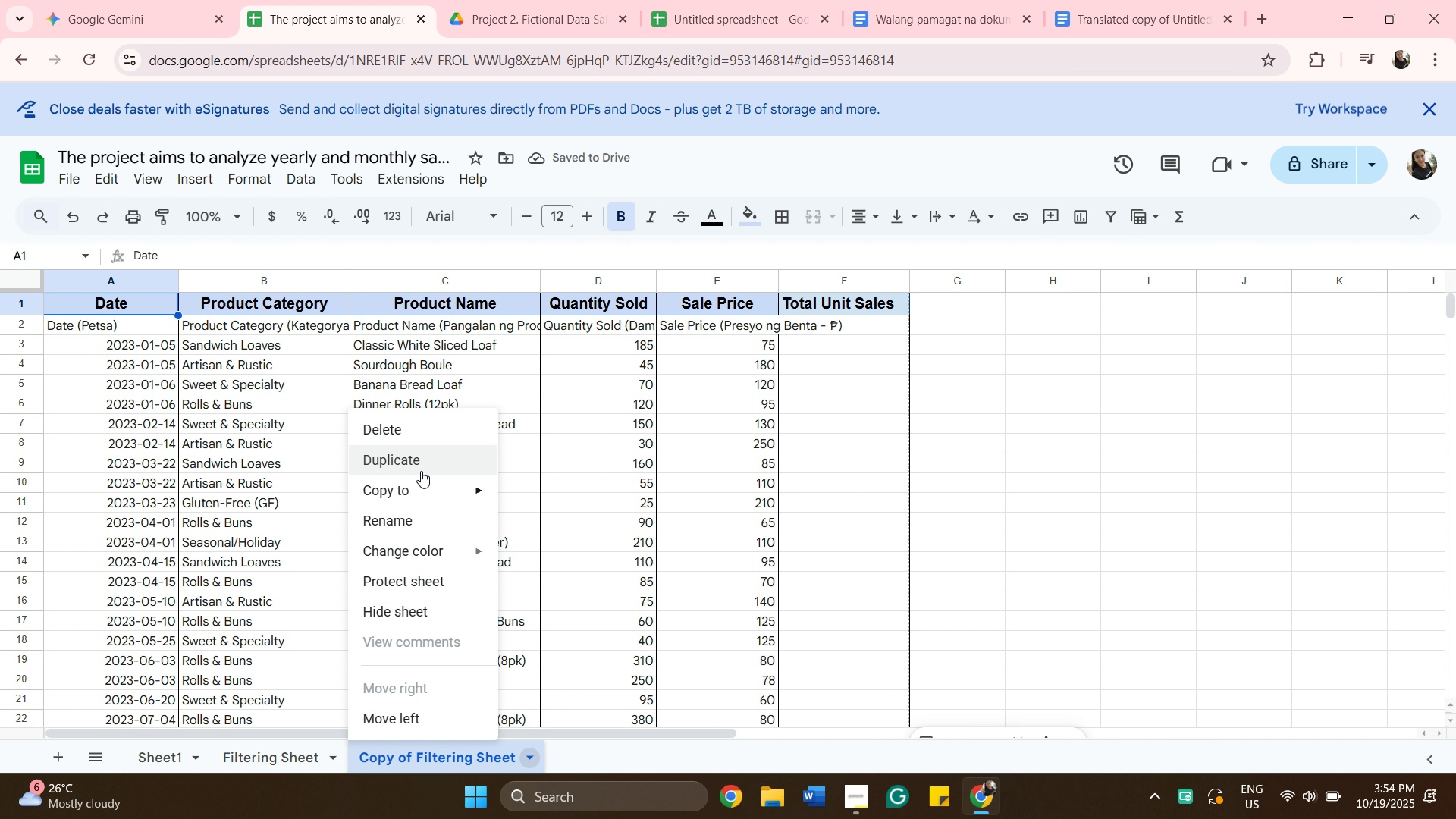 
wait(6.24)
 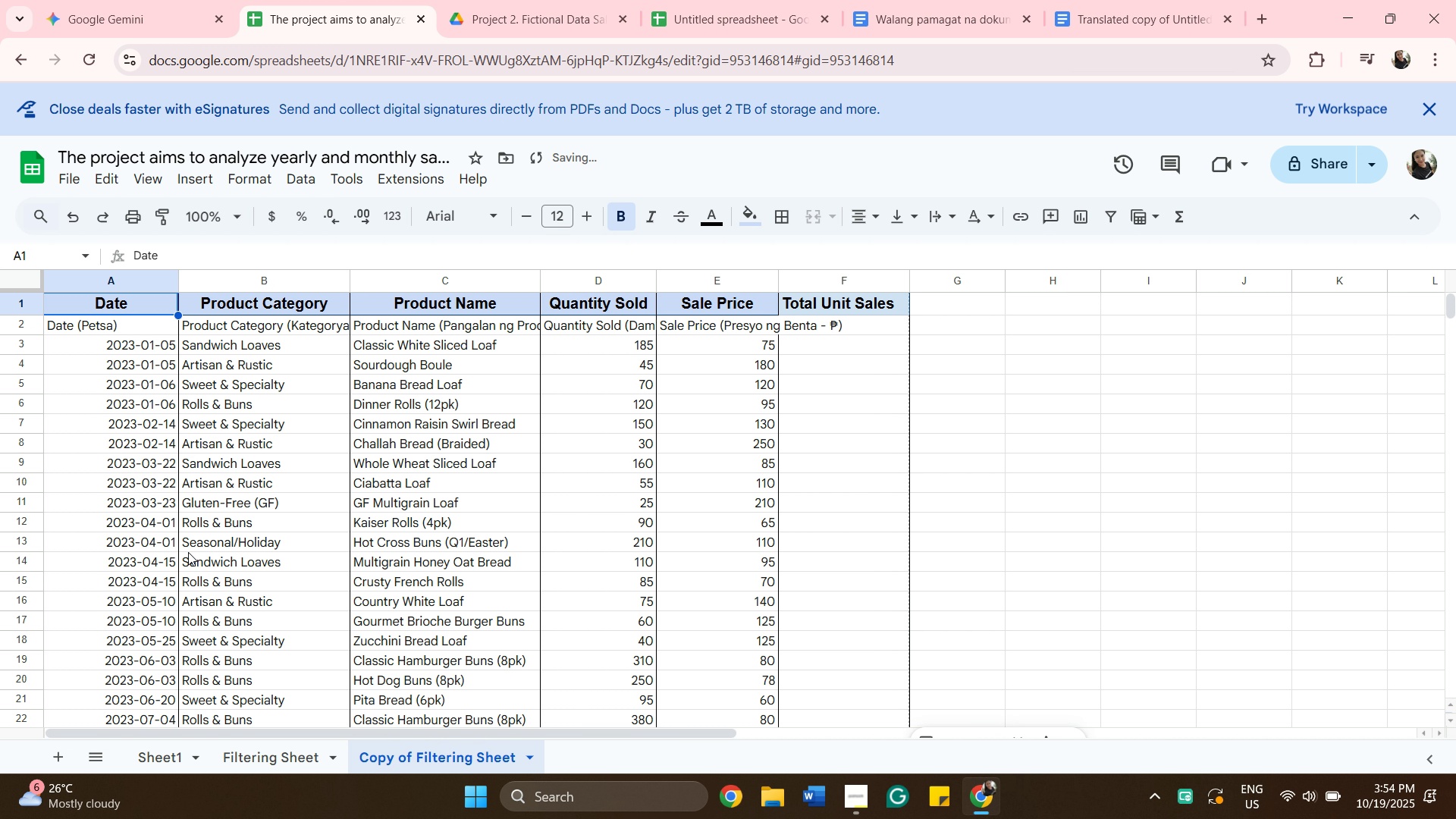 
left_click([420, 512])
 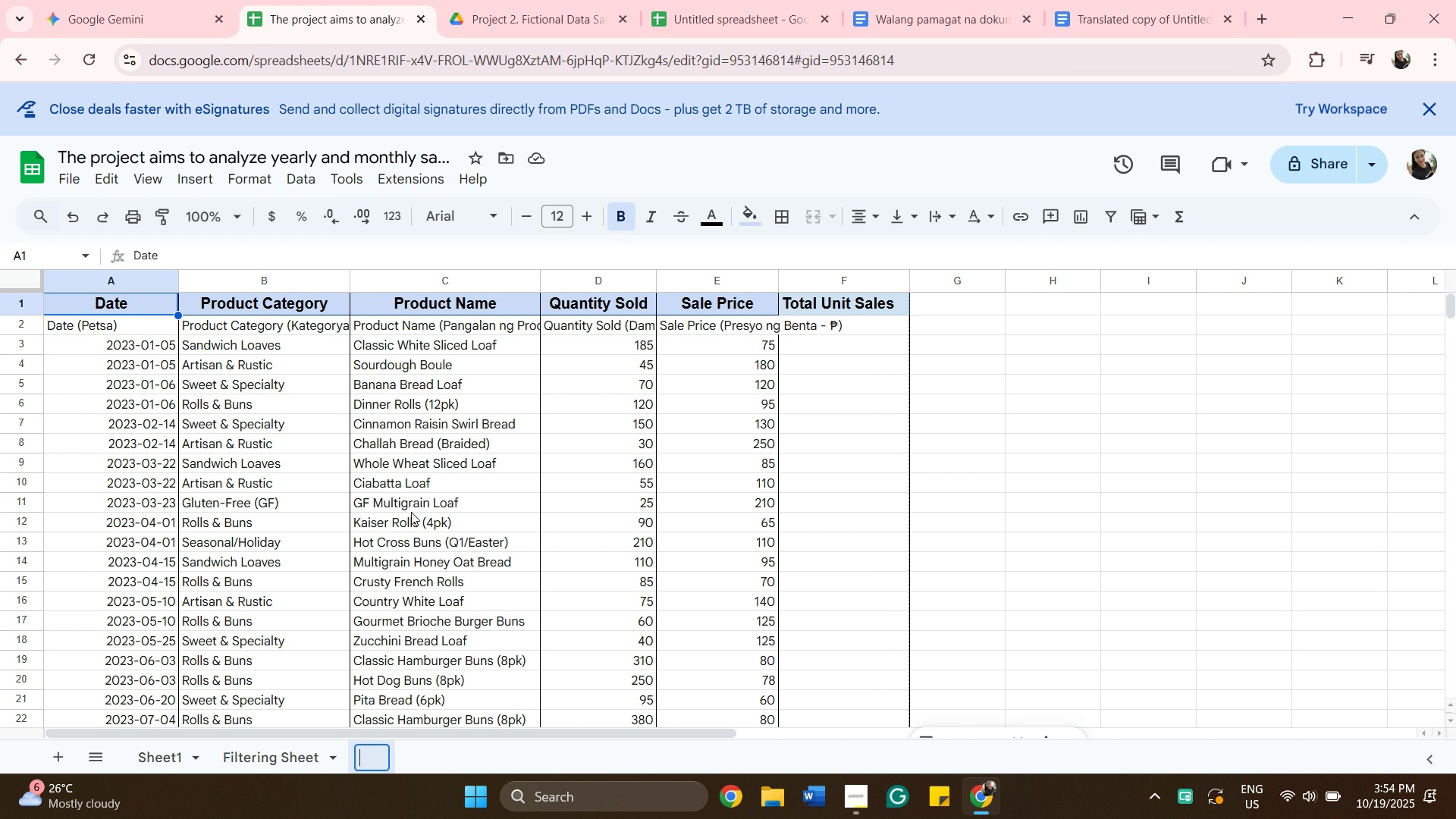 
key(Backspace)
type(Sort by Year)
 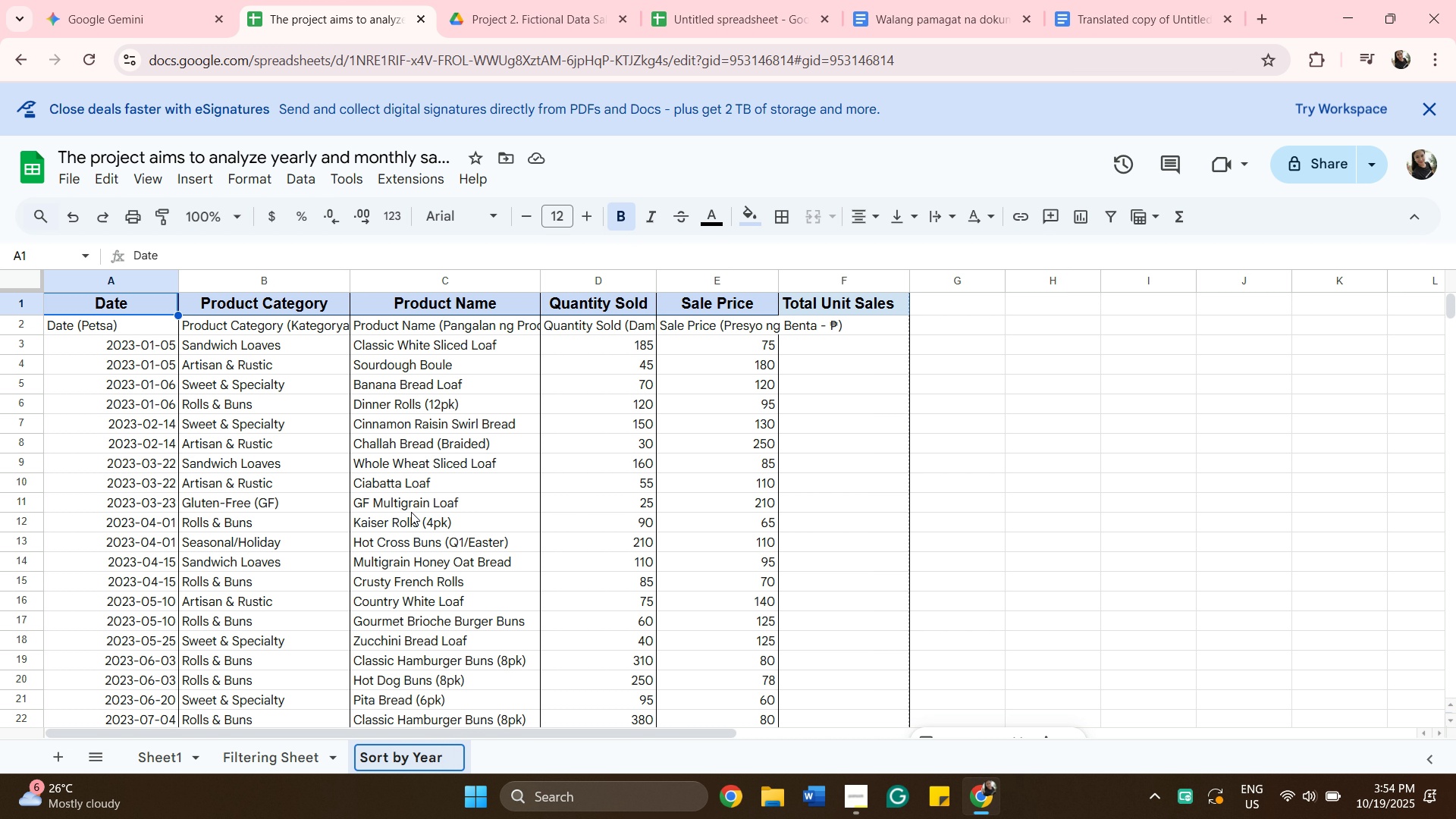 
scroll: coordinate [997, 499], scroll_direction: down, amount: 11.0
 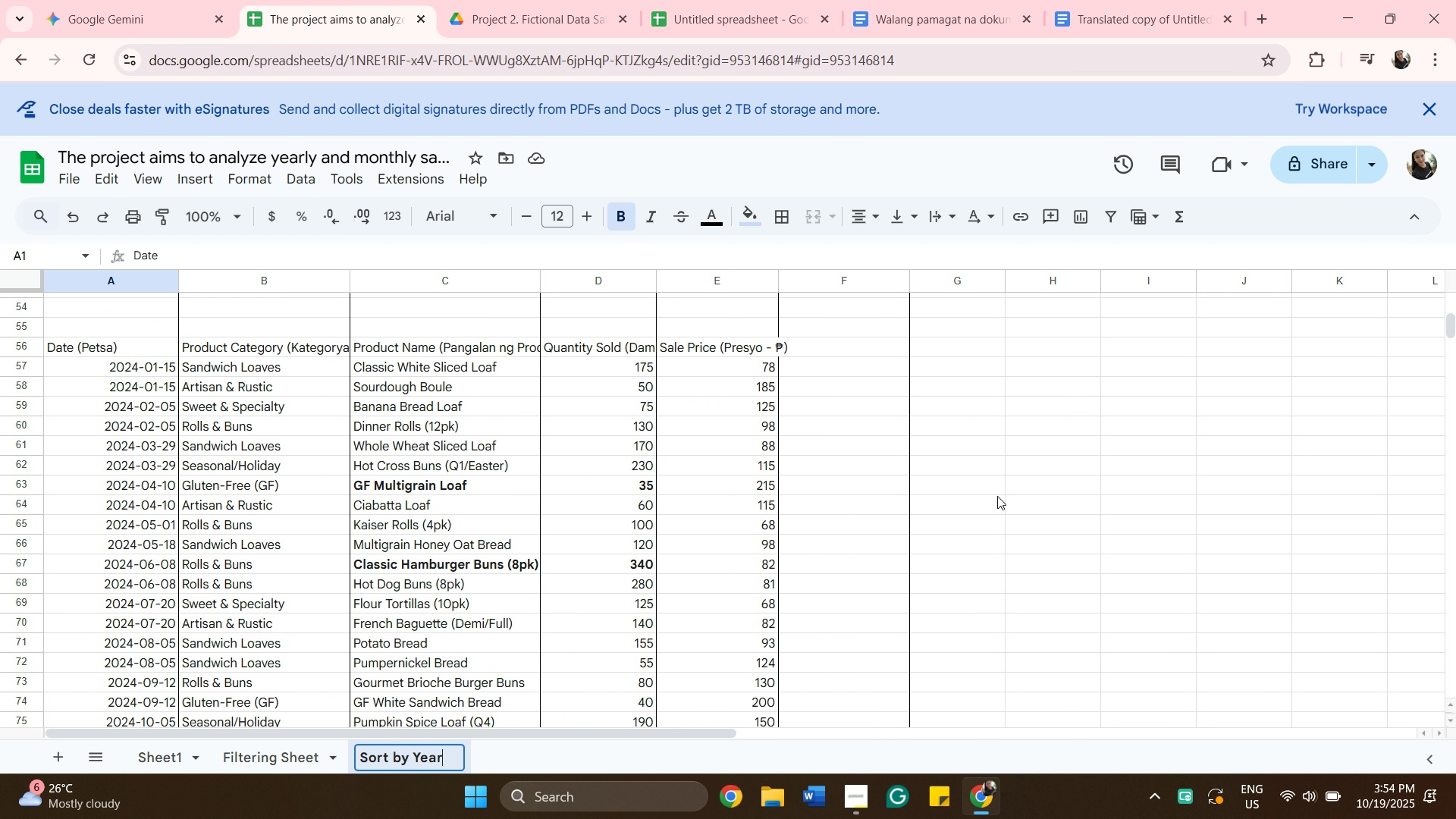 
scroll: coordinate [997, 496], scroll_direction: up, amount: 2.0
 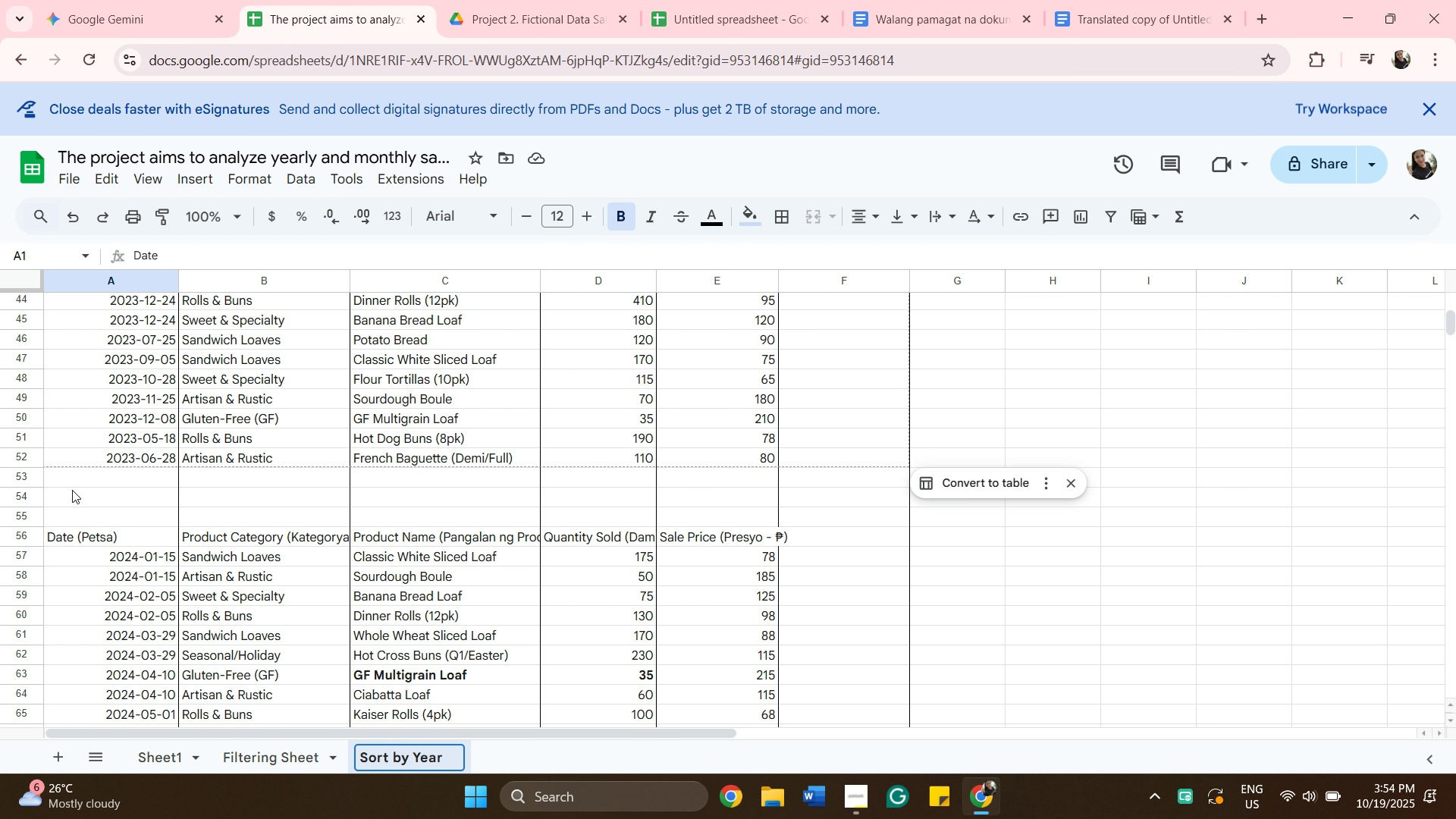 
wait(9.38)
 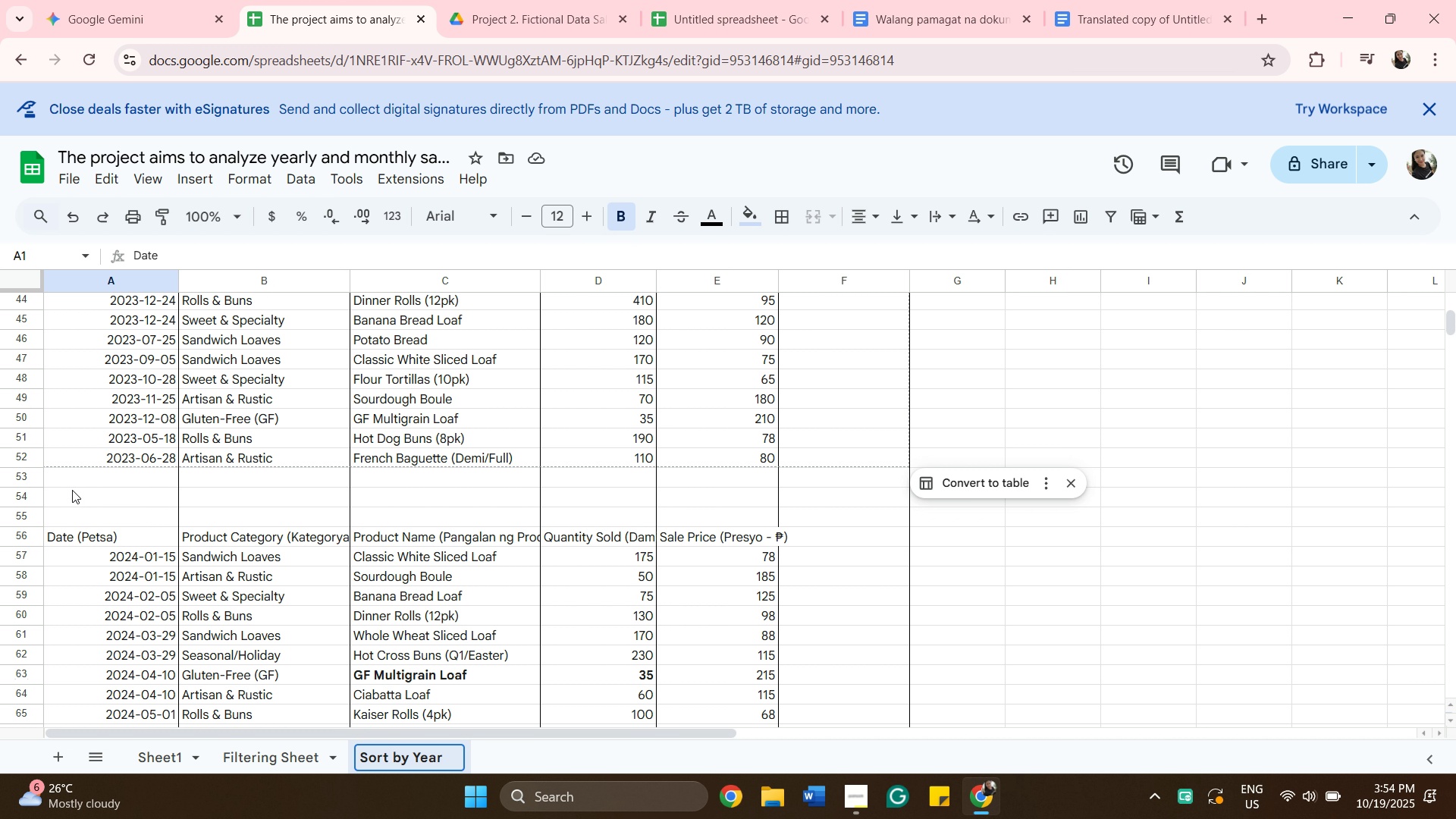 
scroll: coordinate [671, 497], scroll_direction: down, amount: 7.0
 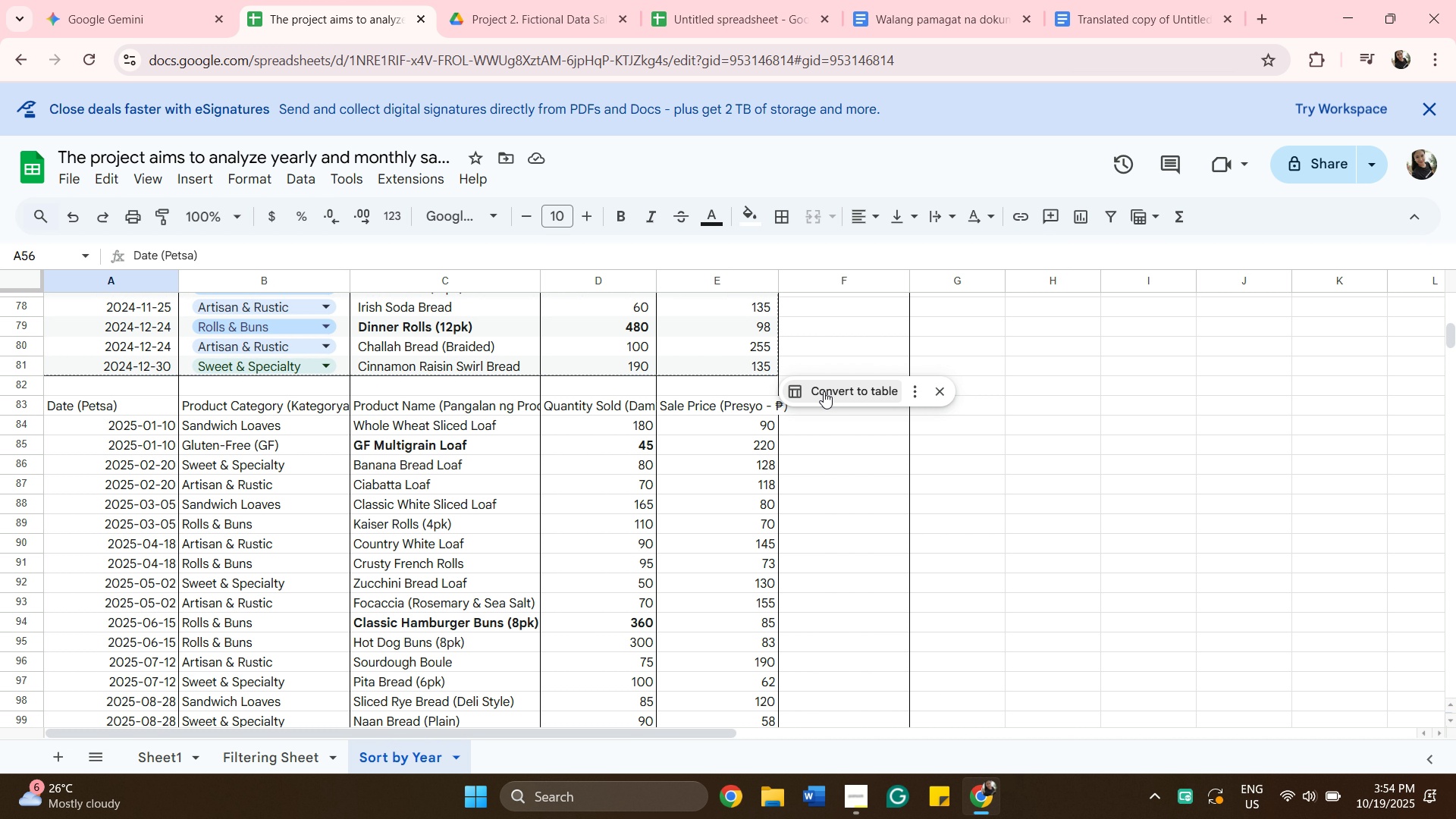 
wait(5.71)
 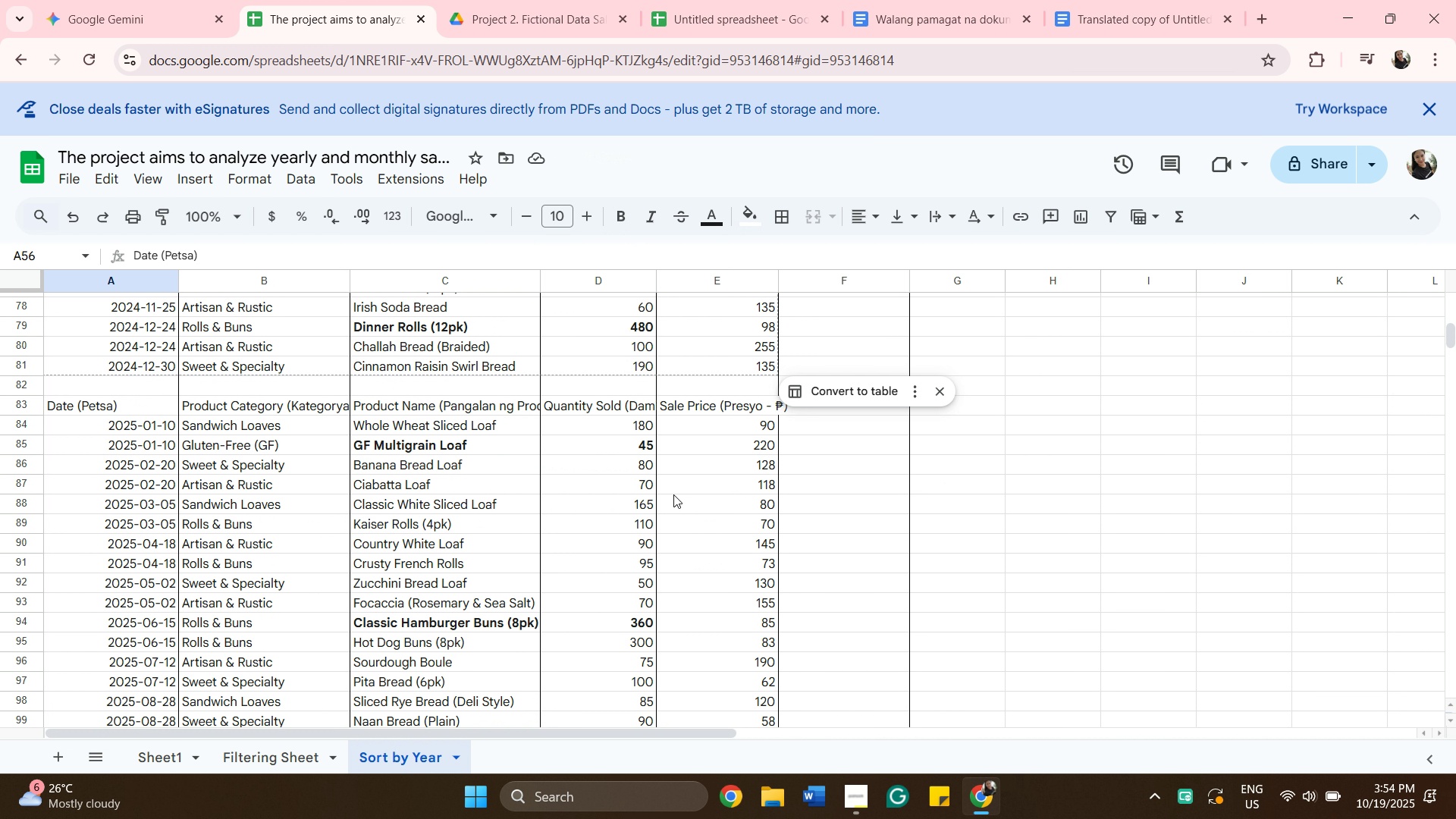 
scroll: coordinate [787, 377], scroll_direction: up, amount: 20.0
 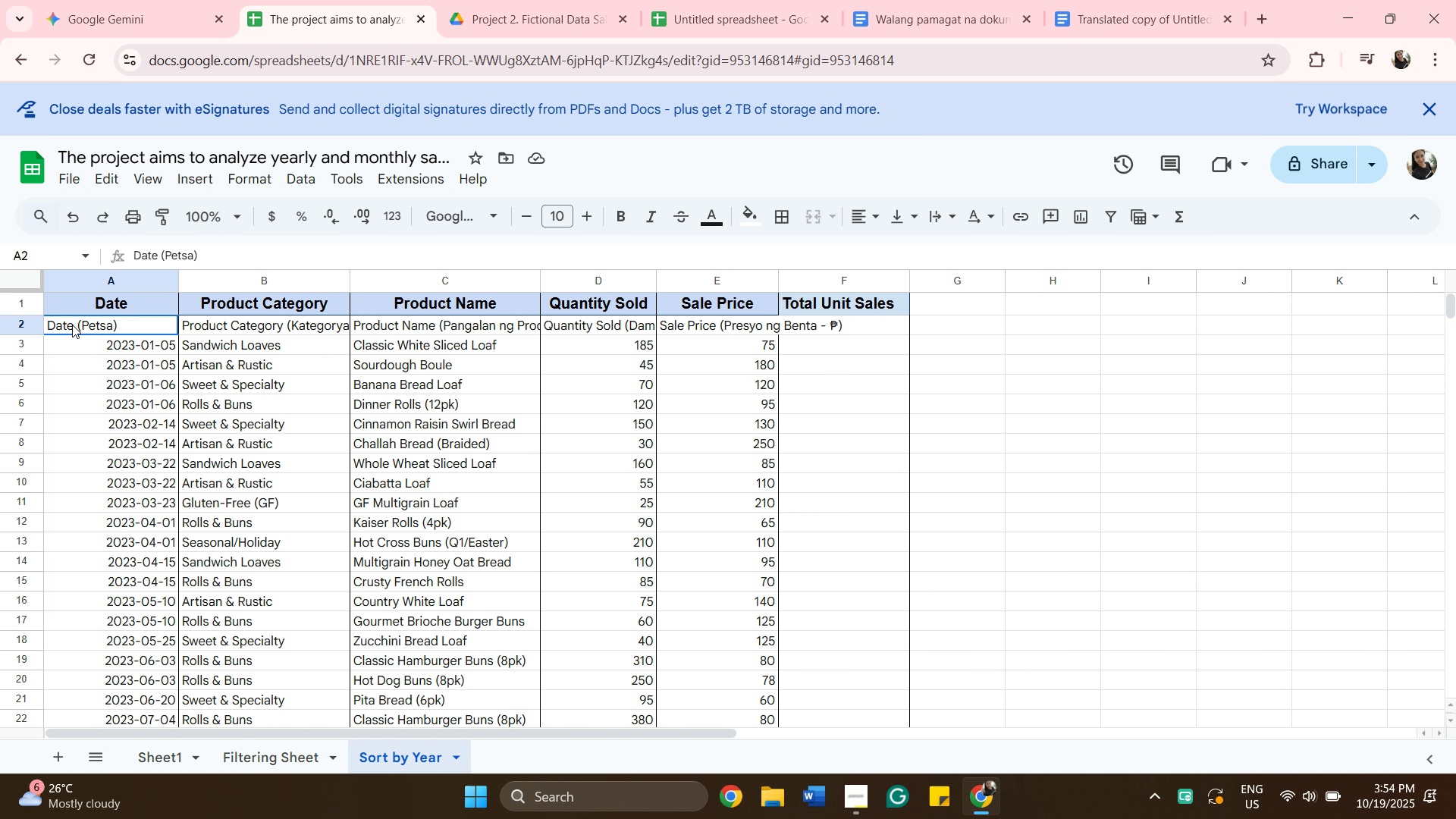 
scroll: coordinate [113, 330], scroll_direction: down, amount: 9.0
 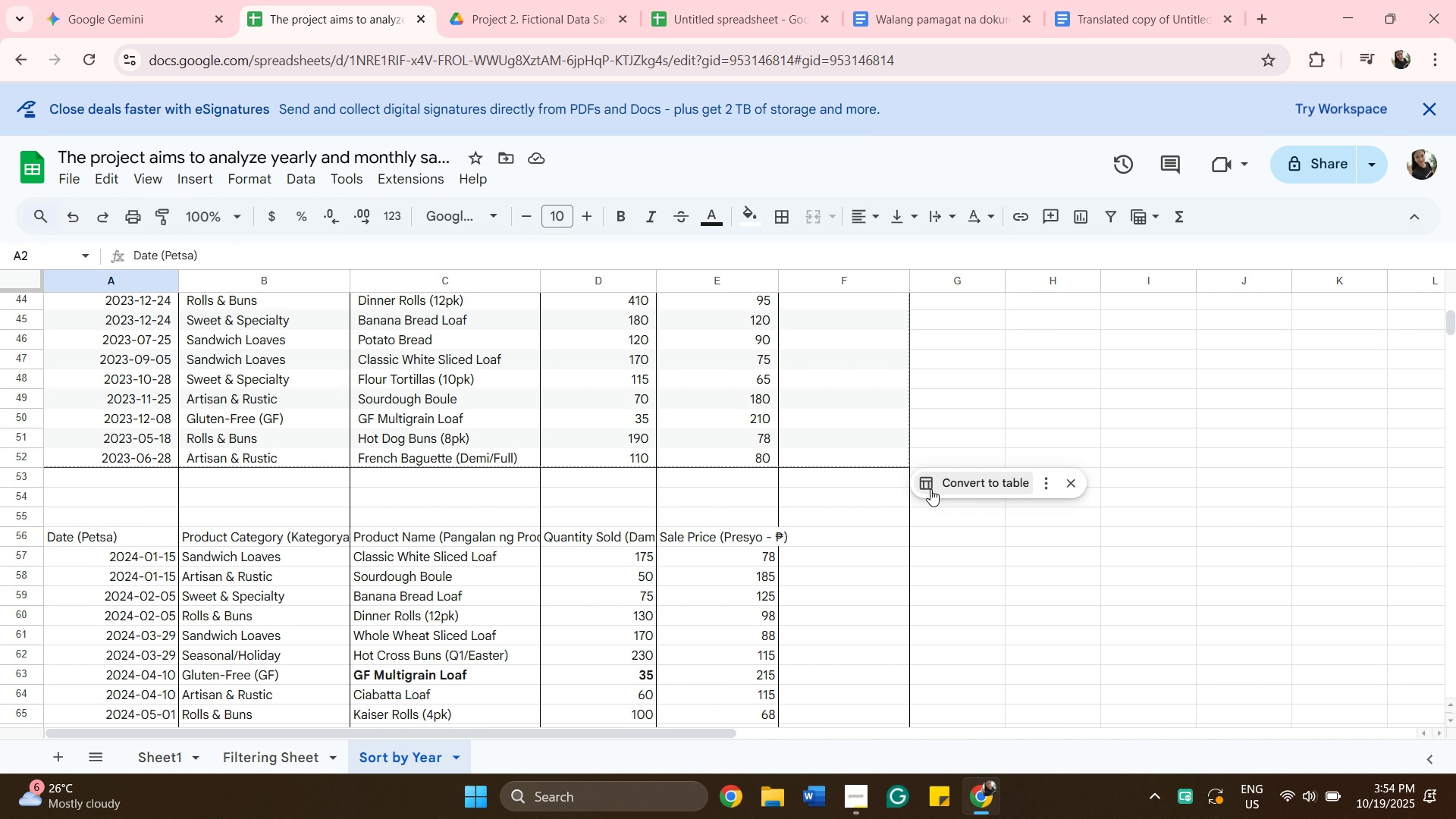 
wait(9.29)
 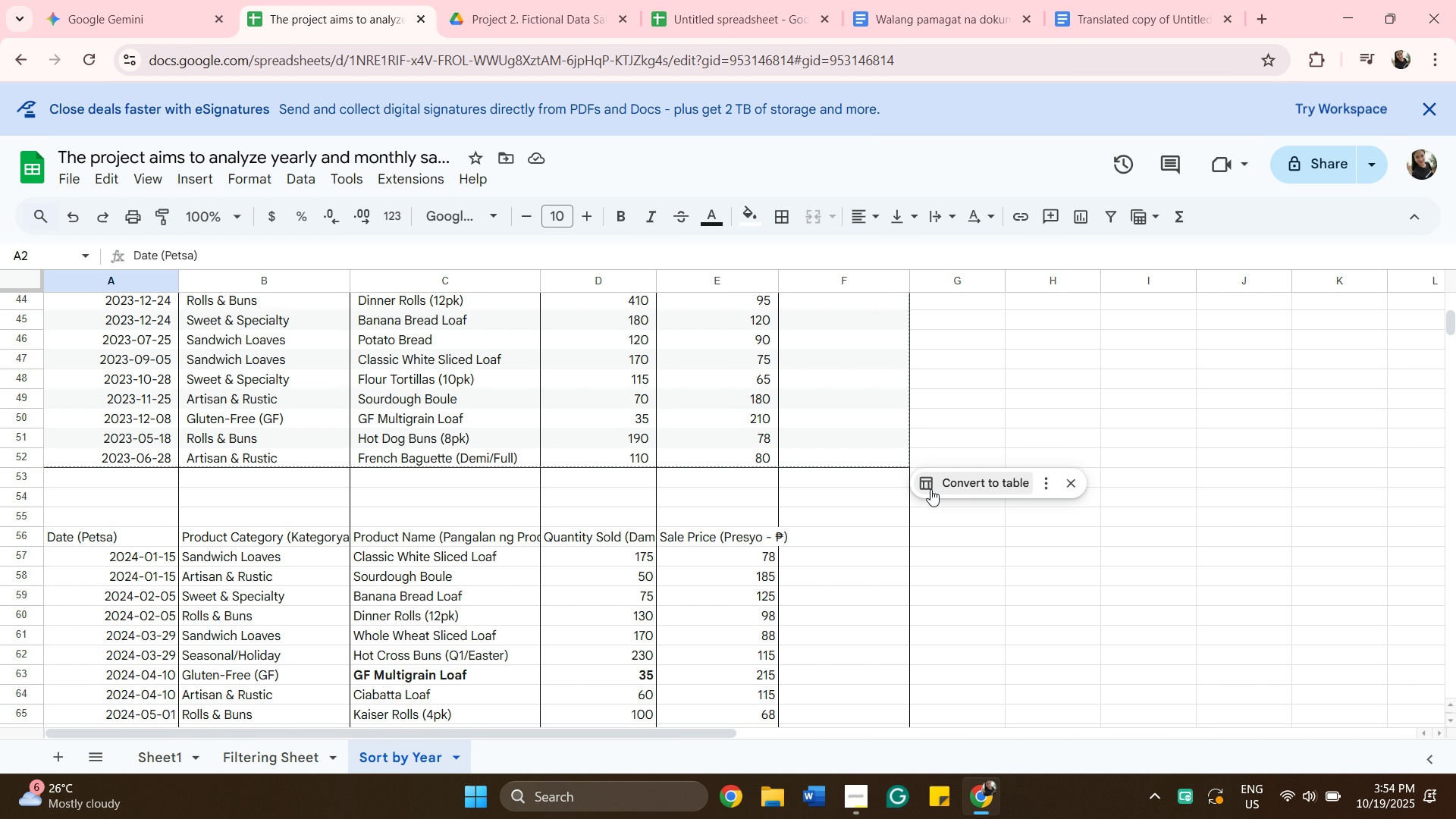 
left_click([291, 371])
 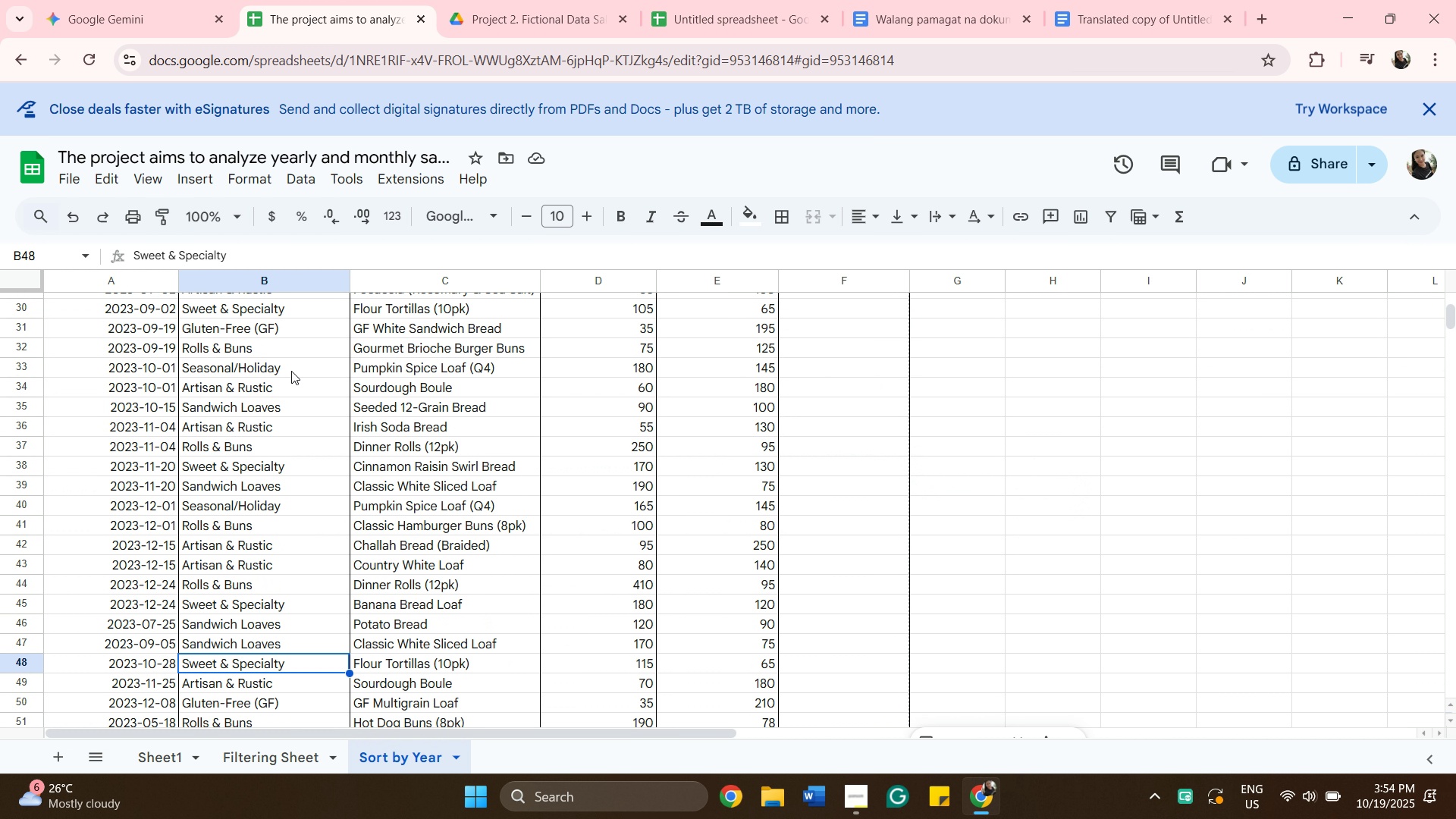 
scroll: coordinate [291, 368], scroll_direction: up, amount: 12.0
 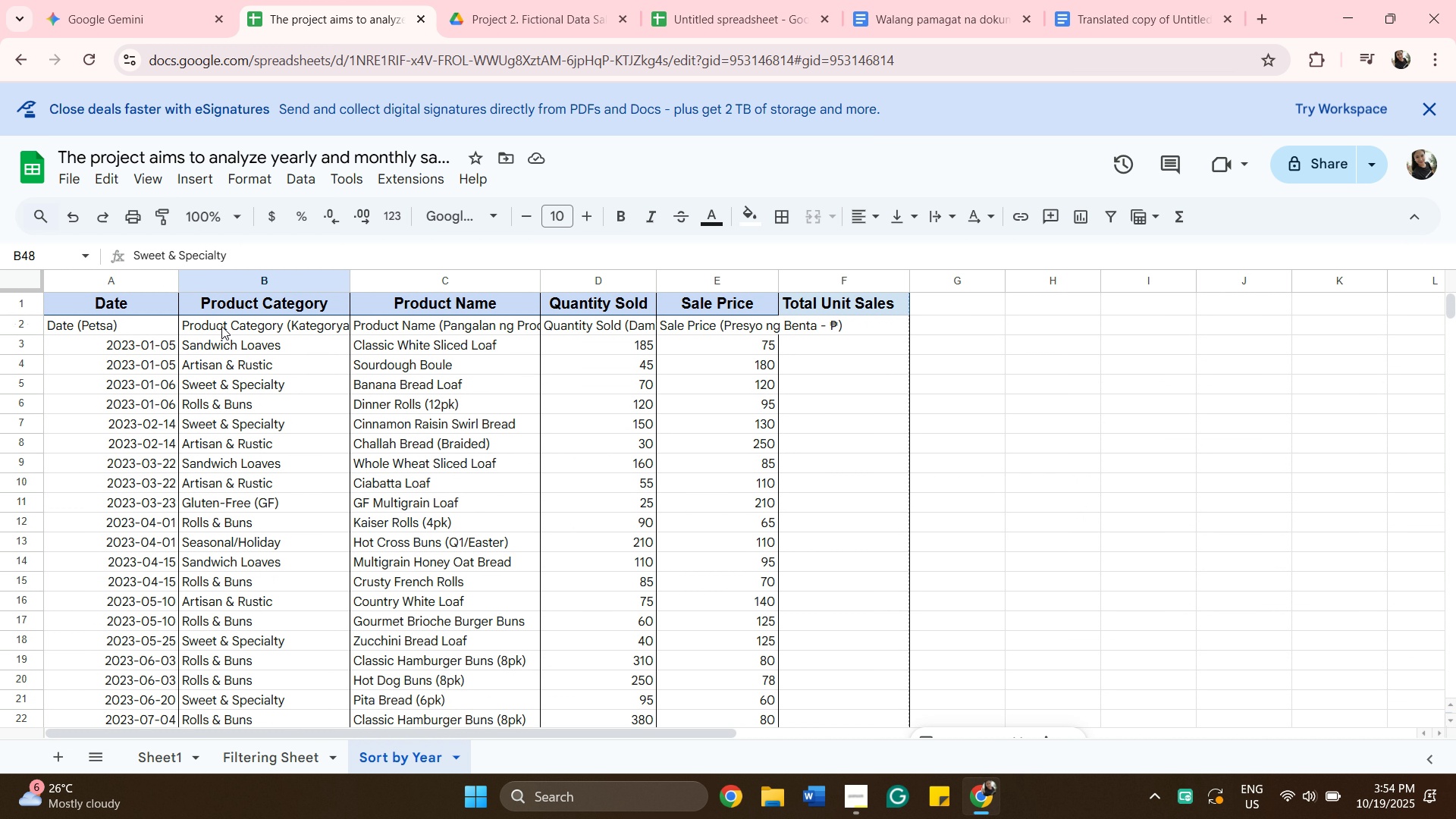 
left_click([221, 326])
 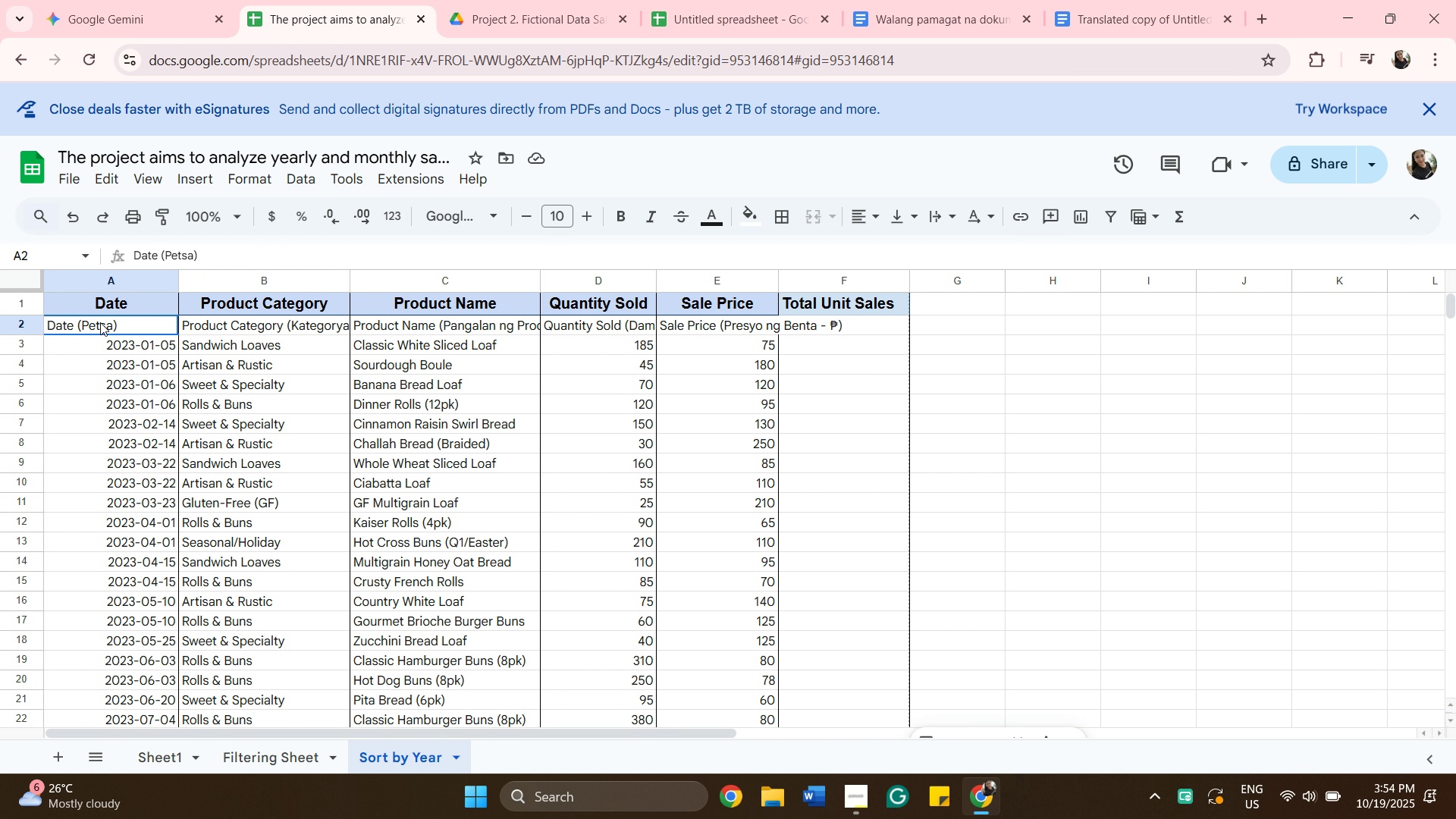 
left_click([100, 322])
 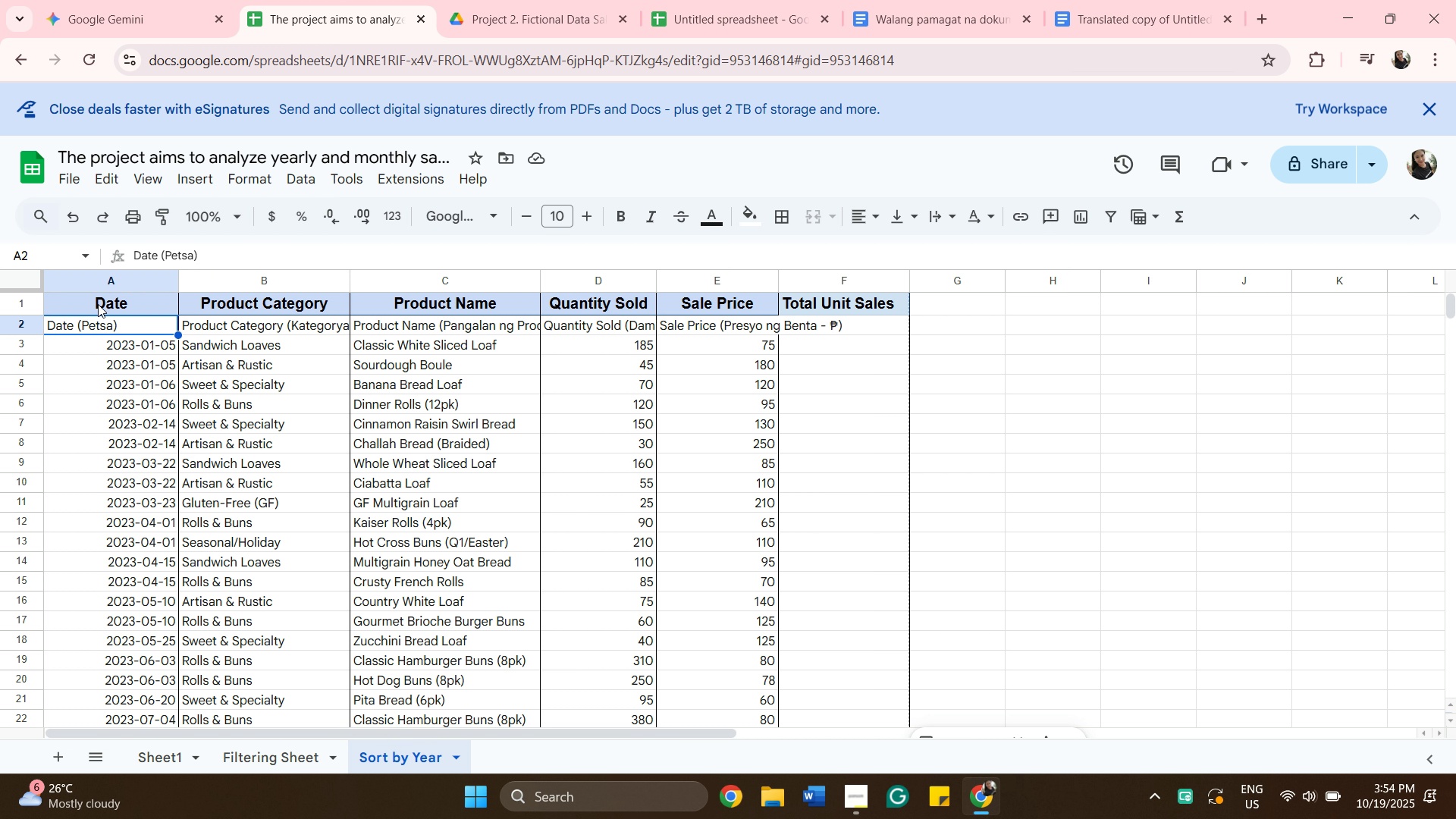 
left_click([98, 303])
 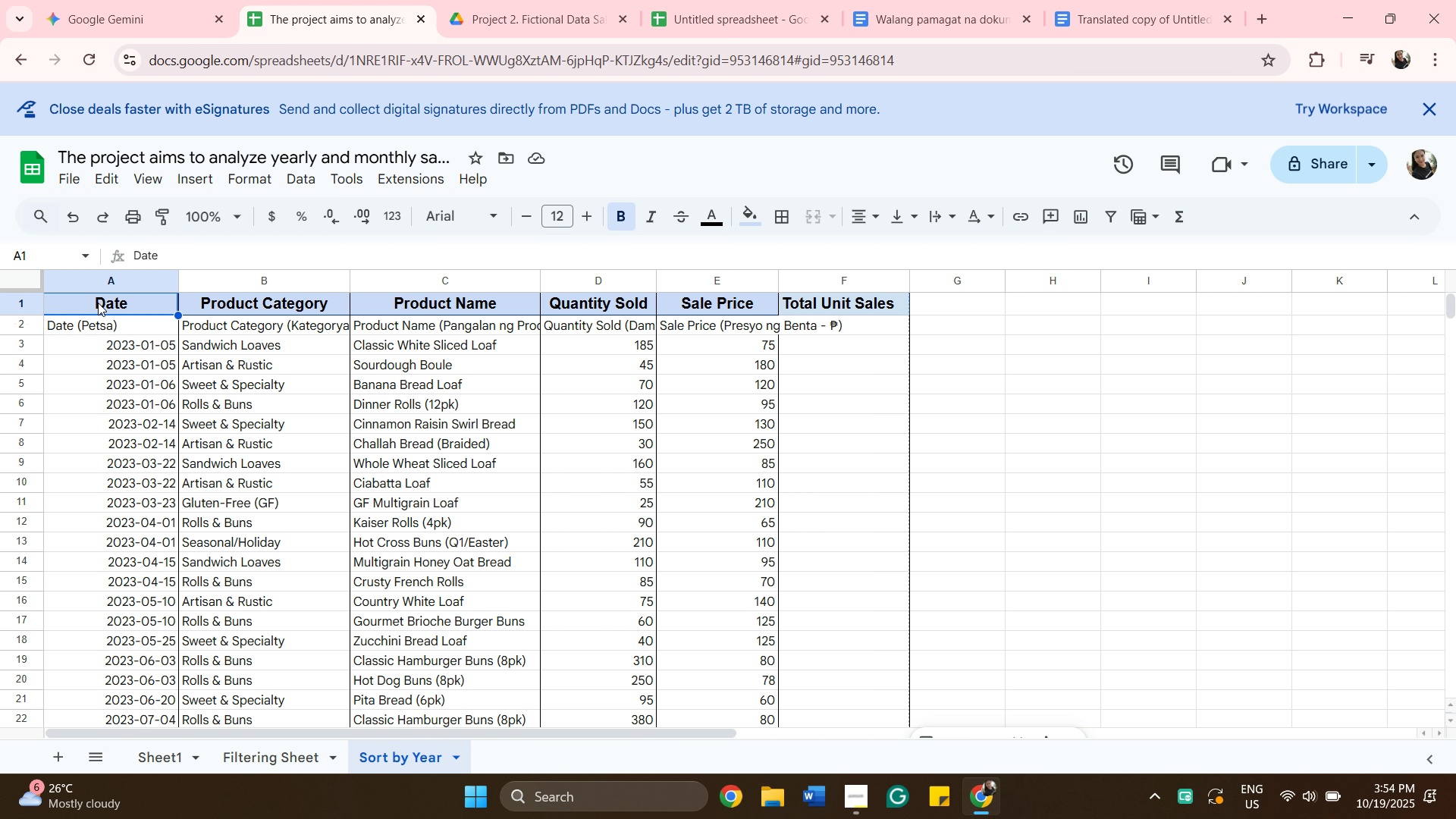 
scroll: coordinate [489, 356], scroll_direction: down, amount: 9.0
 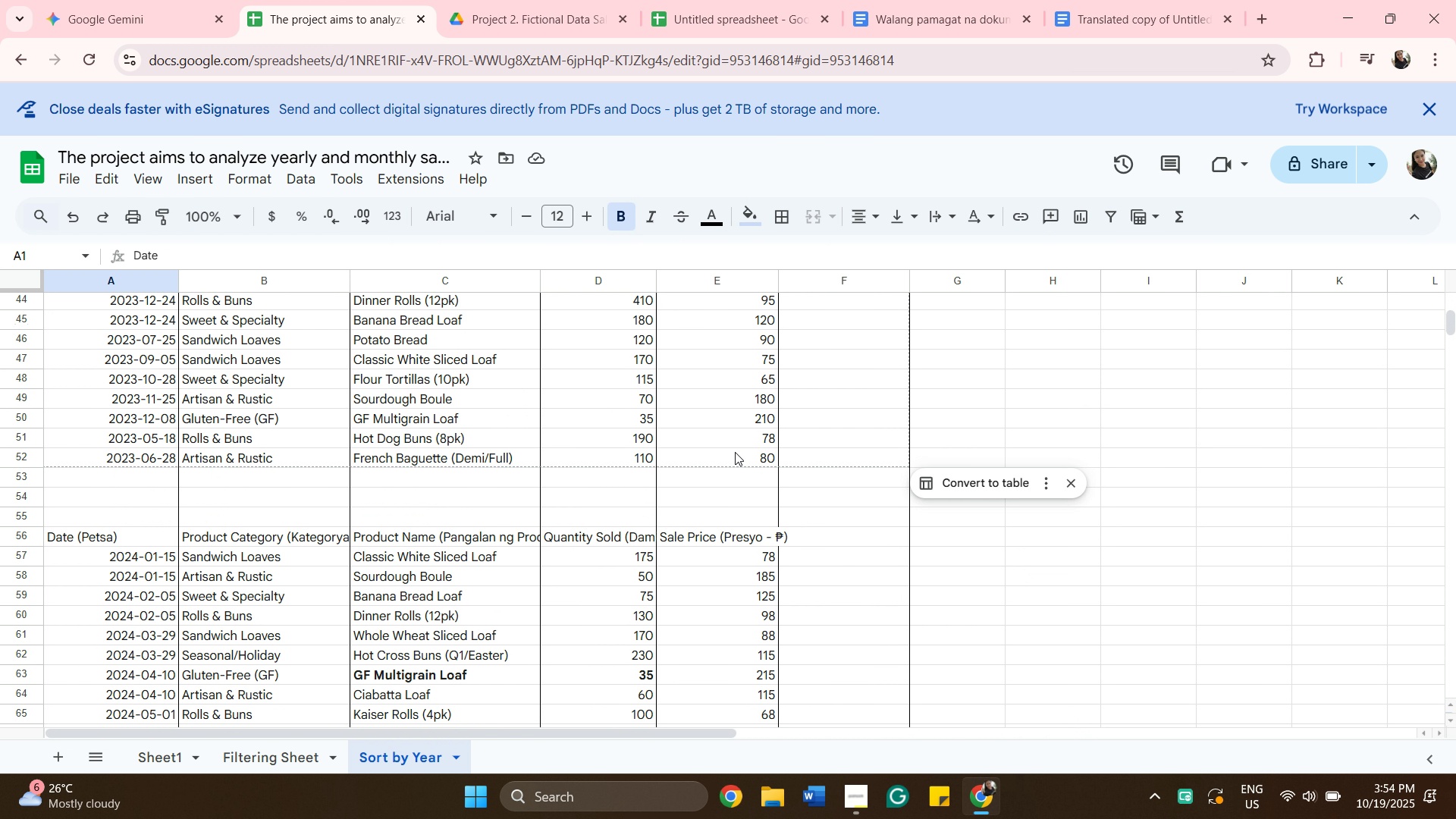 
hold_key(key=ShiftLeft, duration=0.63)
left_click([735, 452])
 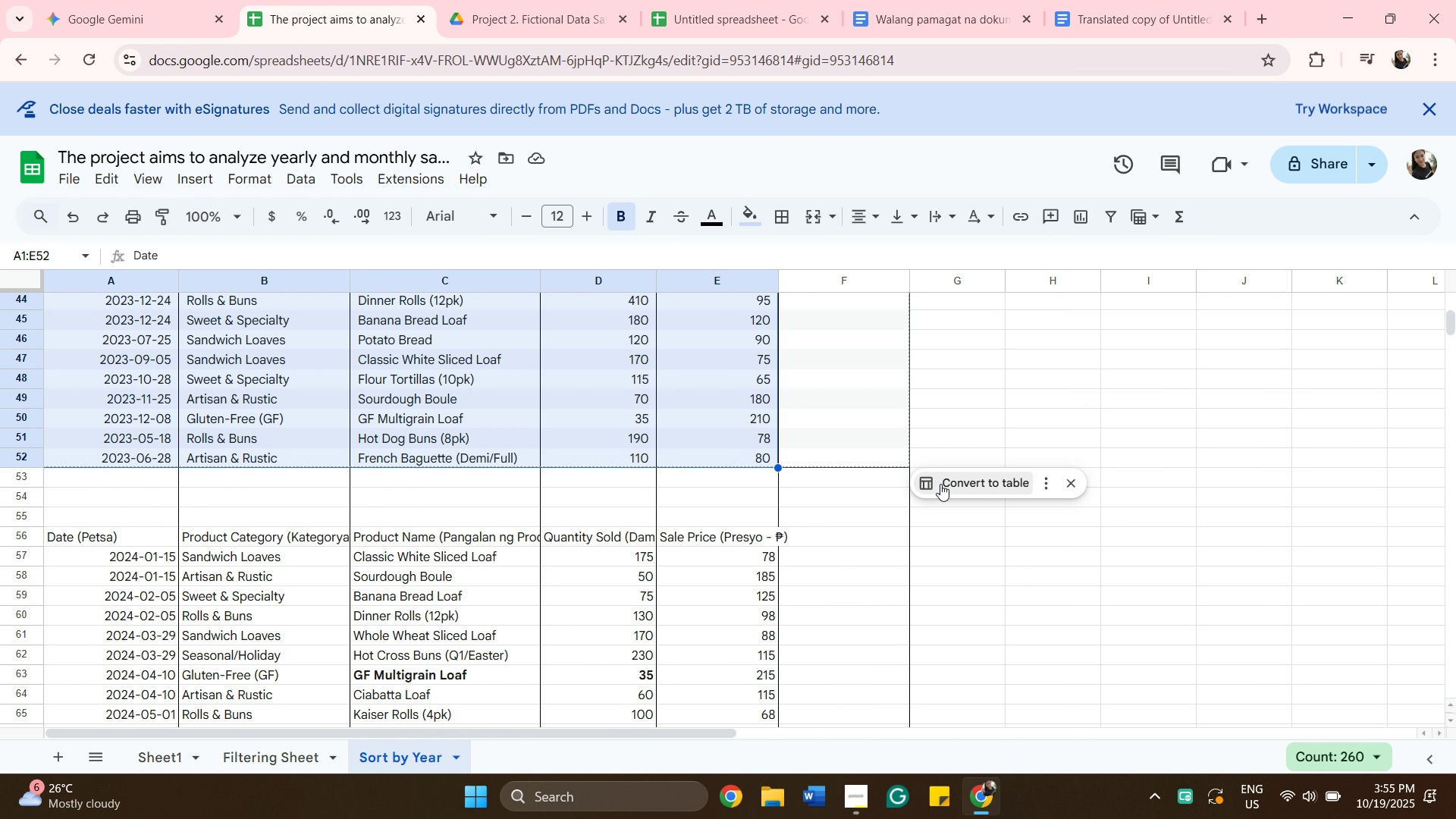 
left_click([940, 484])
 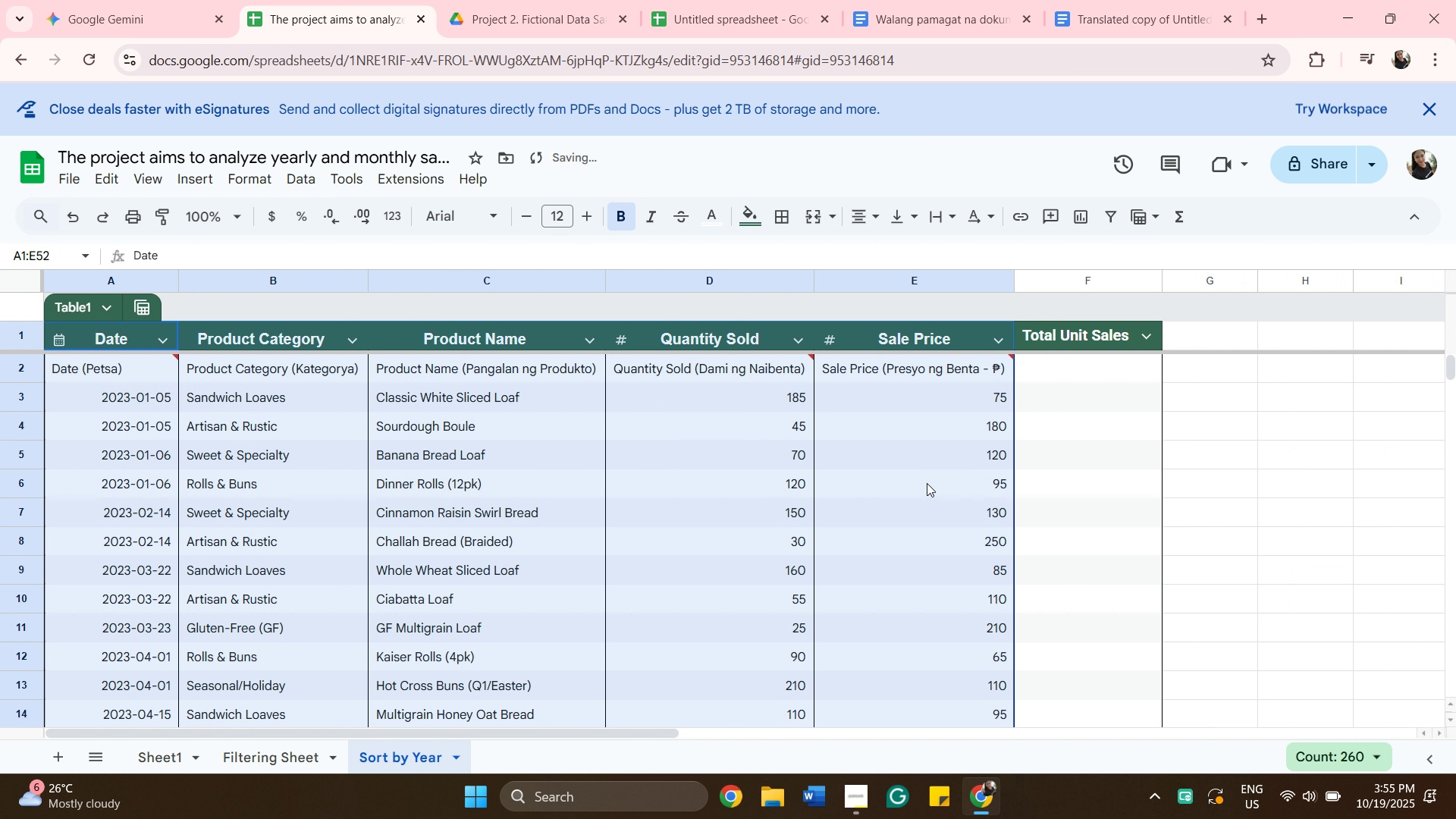 
scroll: coordinate [714, 524], scroll_direction: down, amount: 17.0
 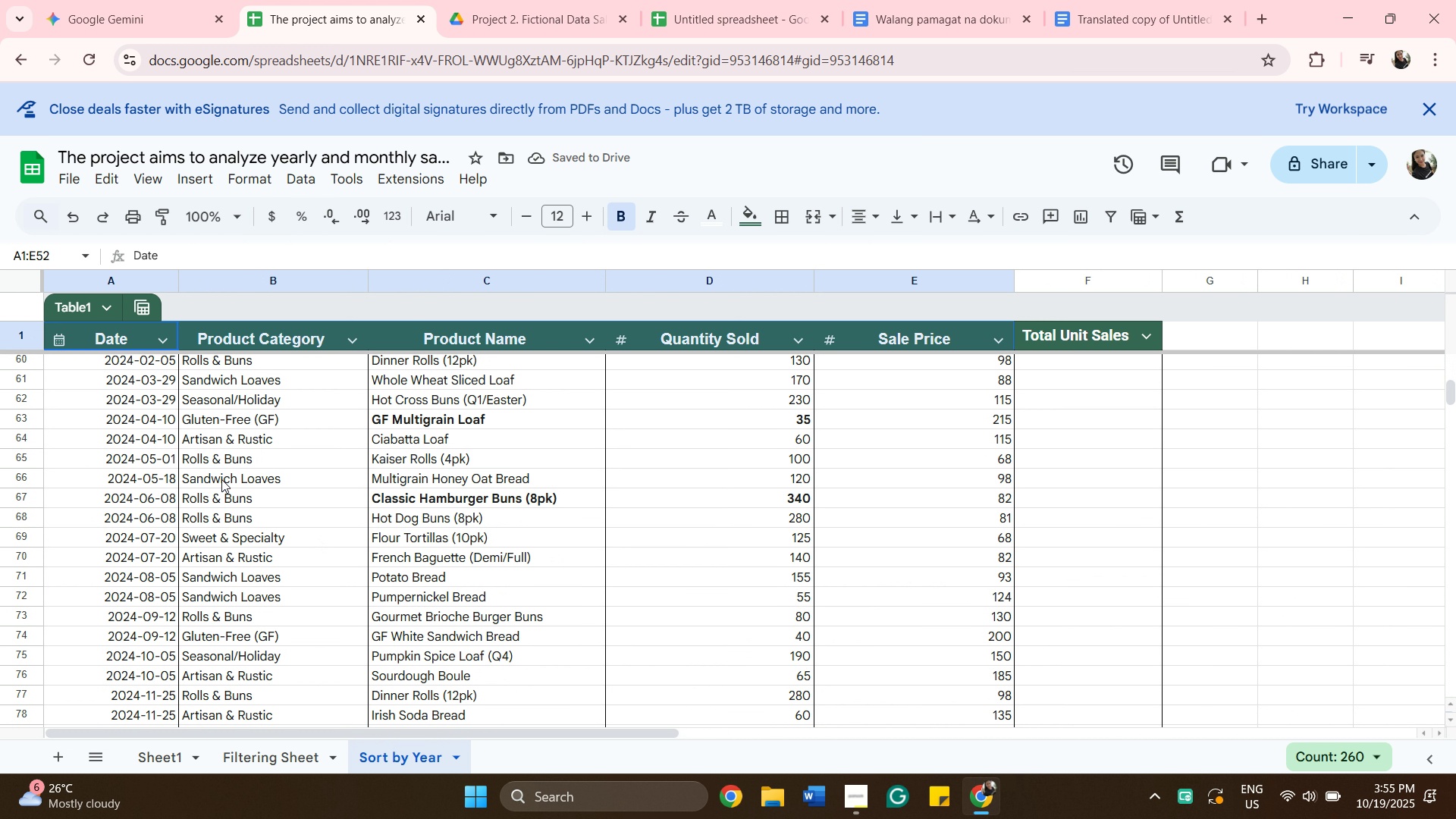 
scroll: coordinate [271, 496], scroll_direction: up, amount: 3.0
 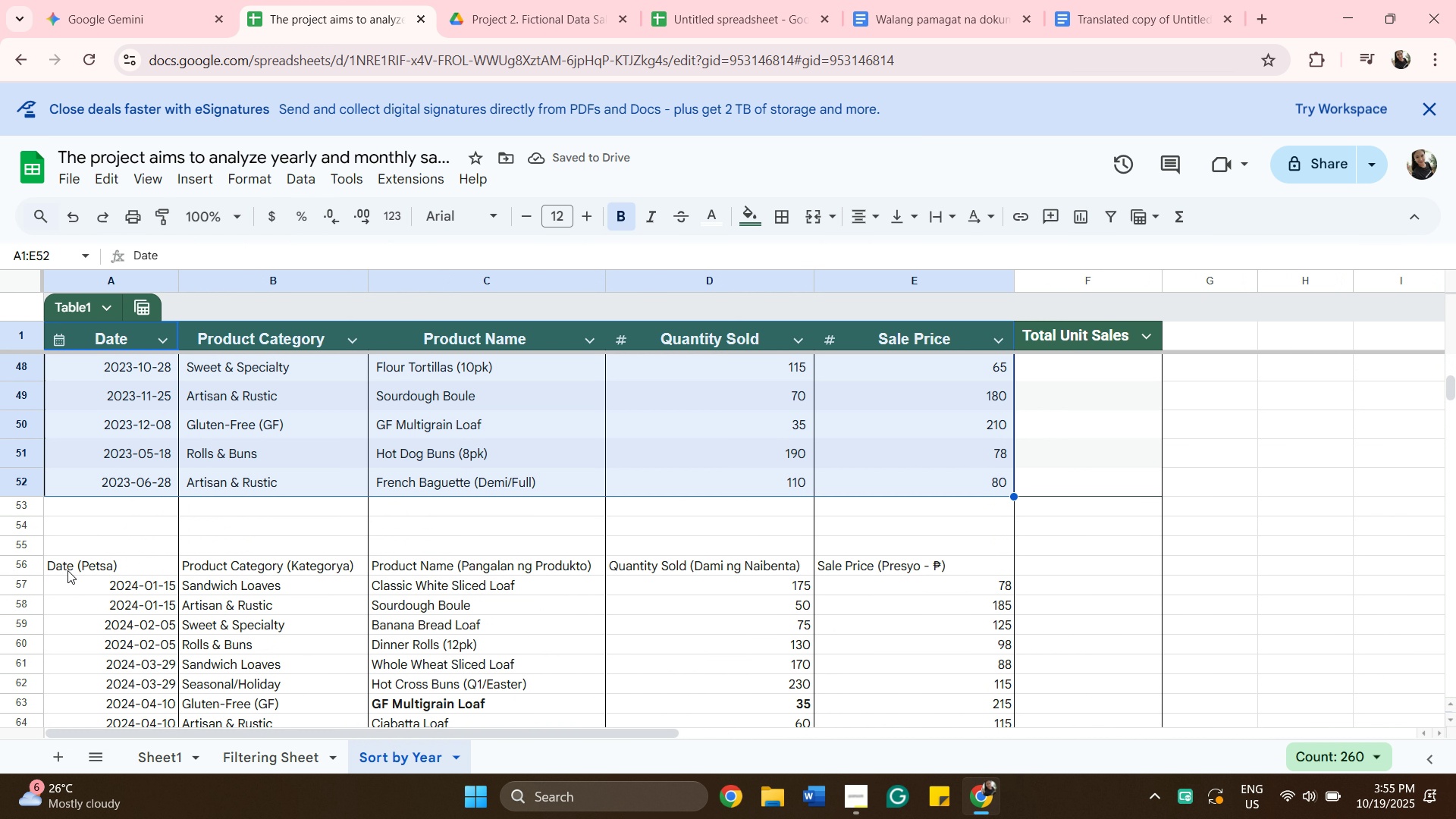 
scroll: coordinate [437, 511], scroll_direction: down, amount: 6.0
 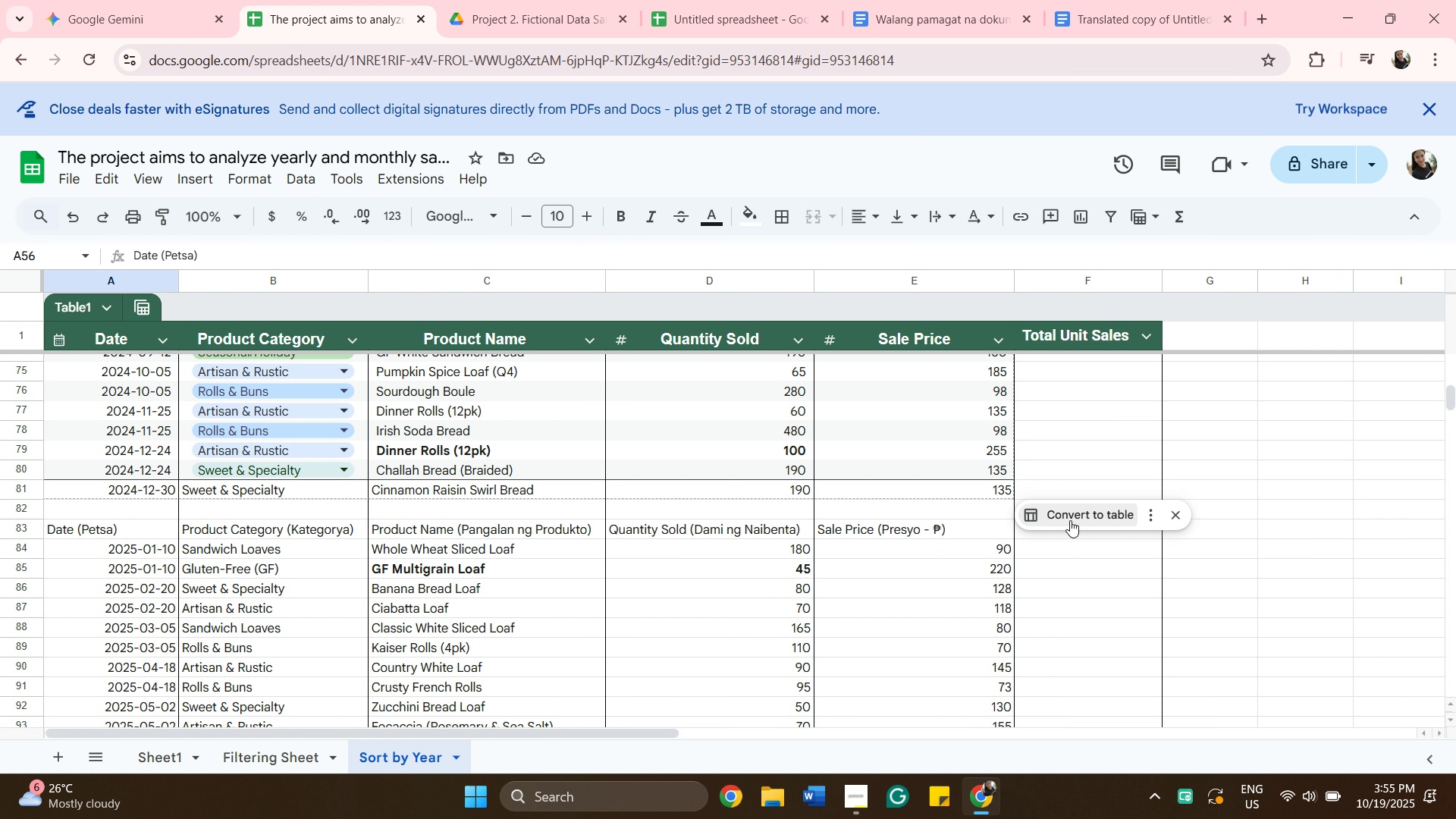 
left_click([1071, 520])
 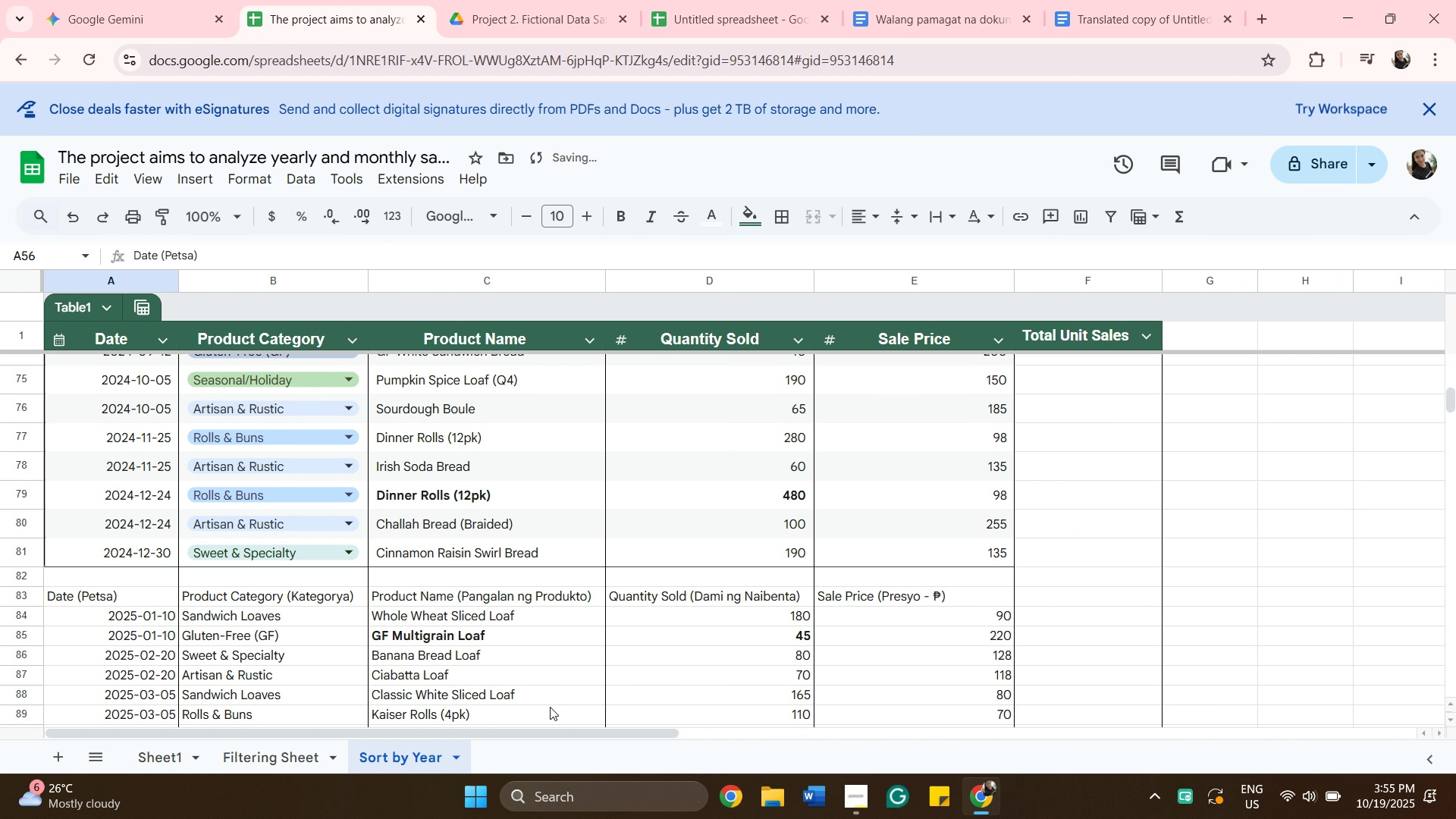 
scroll: coordinate [538, 693], scroll_direction: down, amount: 1.0
 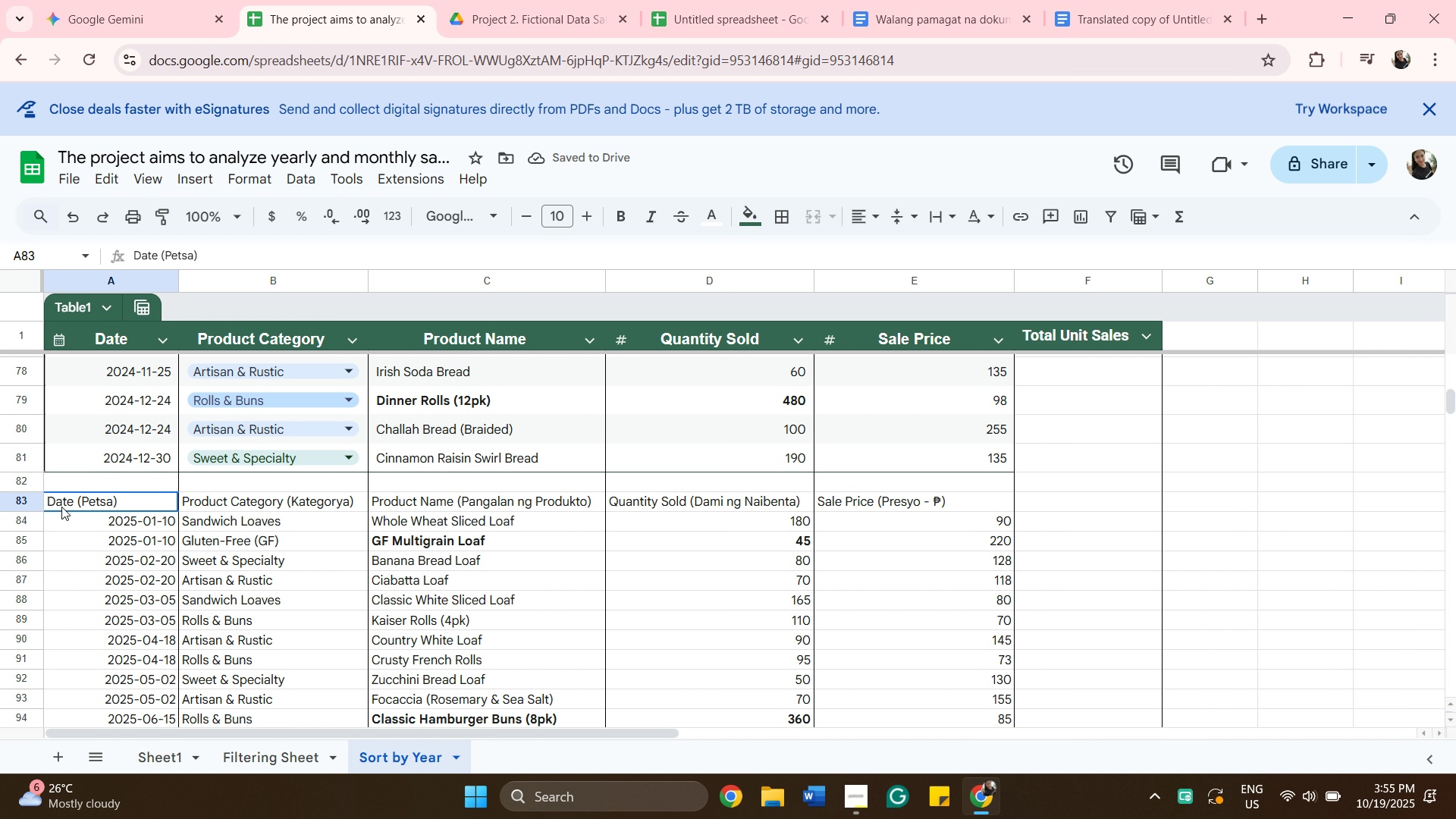 
left_click([61, 507])
 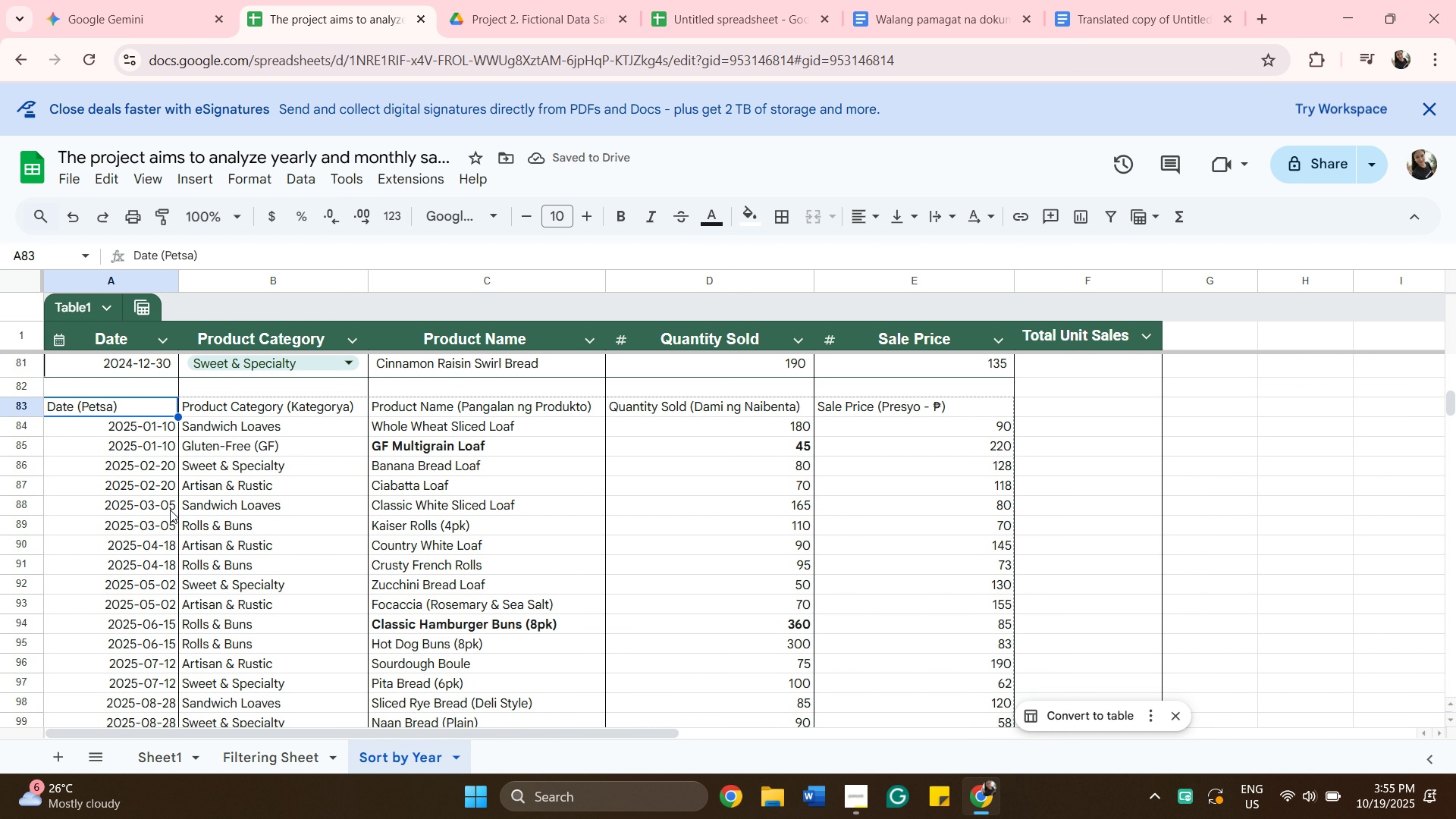 
scroll: coordinate [280, 518], scroll_direction: down, amount: 5.0
 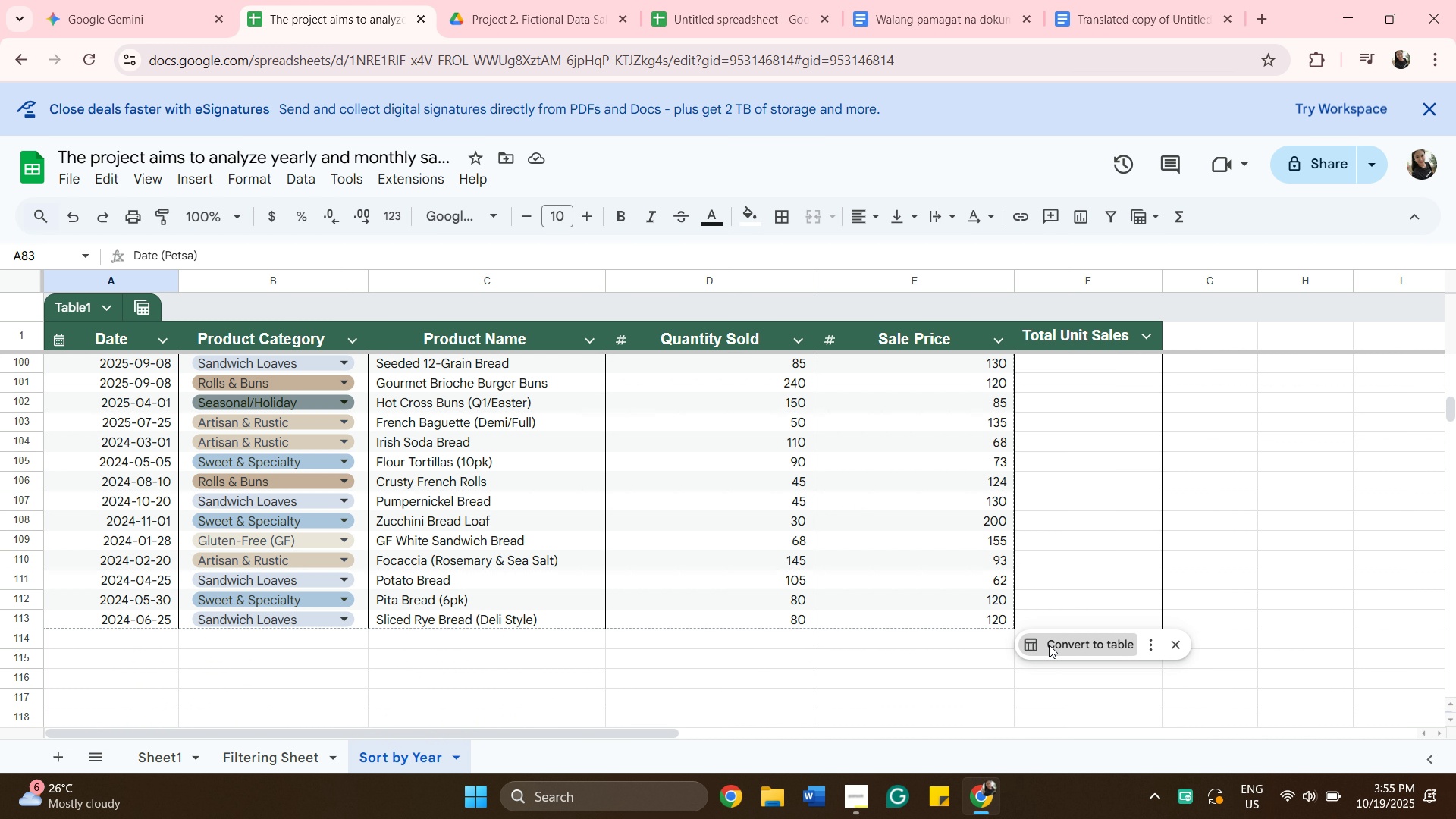 
scroll: coordinate [296, 589], scroll_direction: up, amount: 38.0
 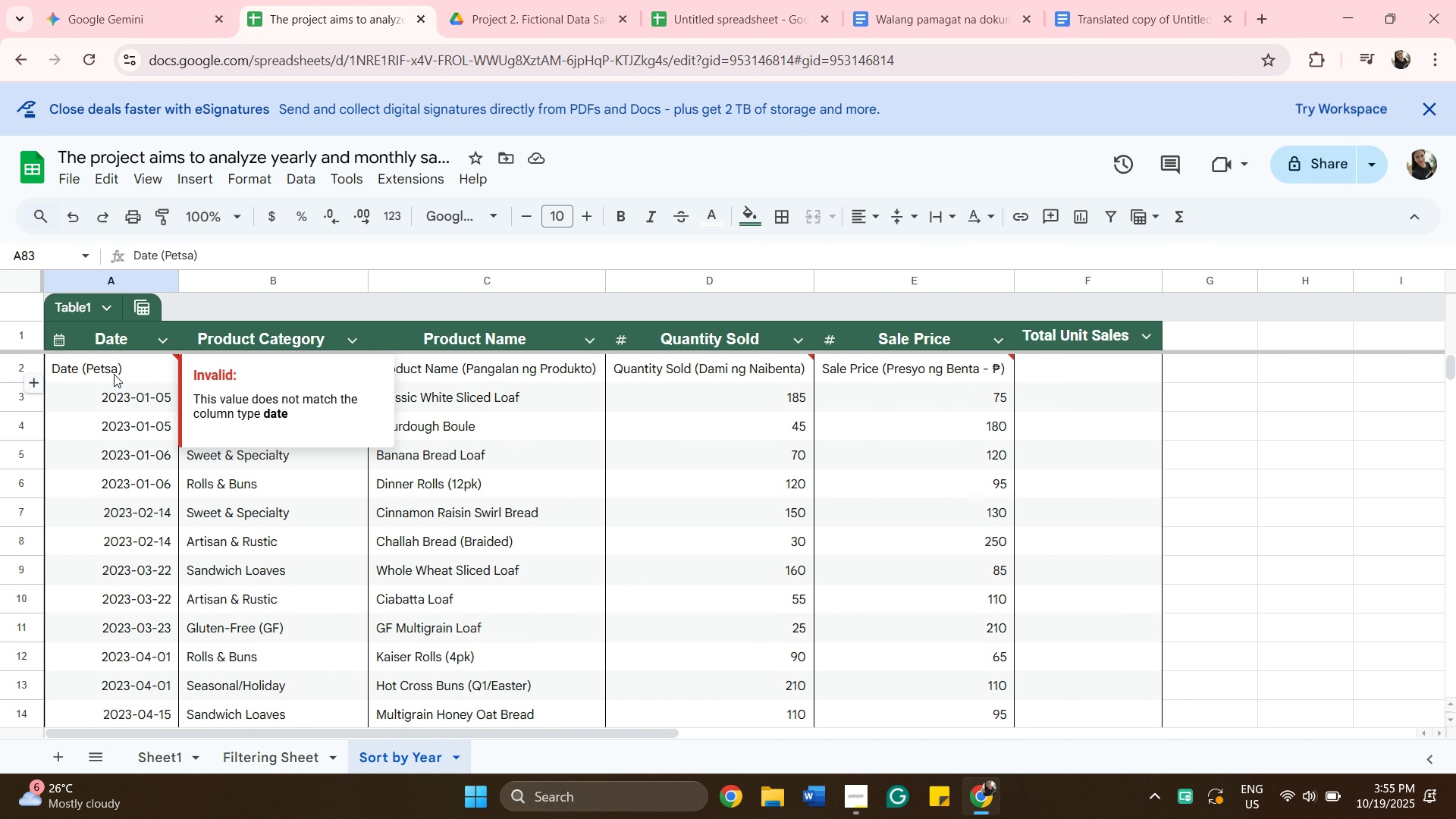 
left_click([114, 374])
 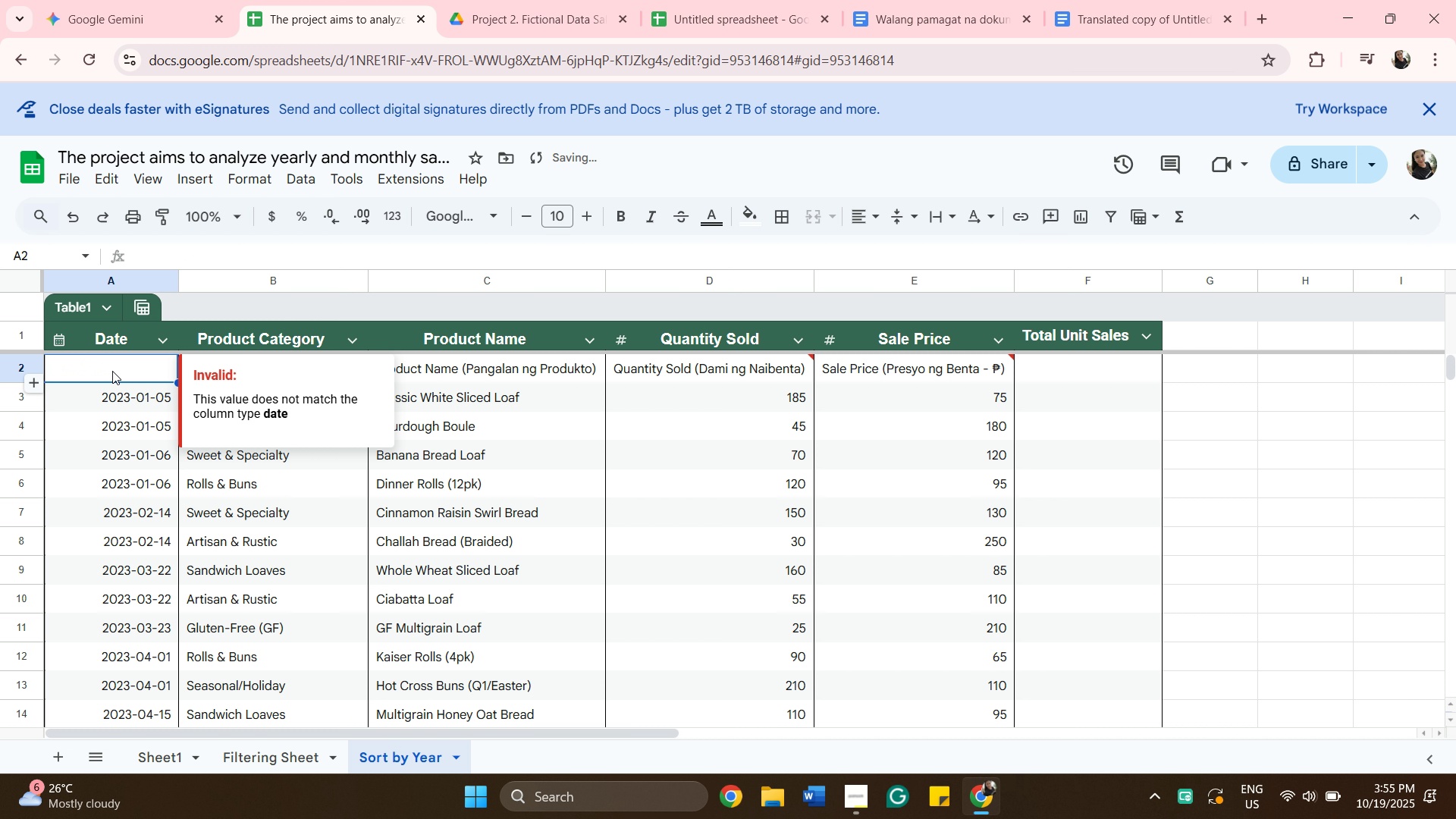 
key(Backspace)
type(ate)
 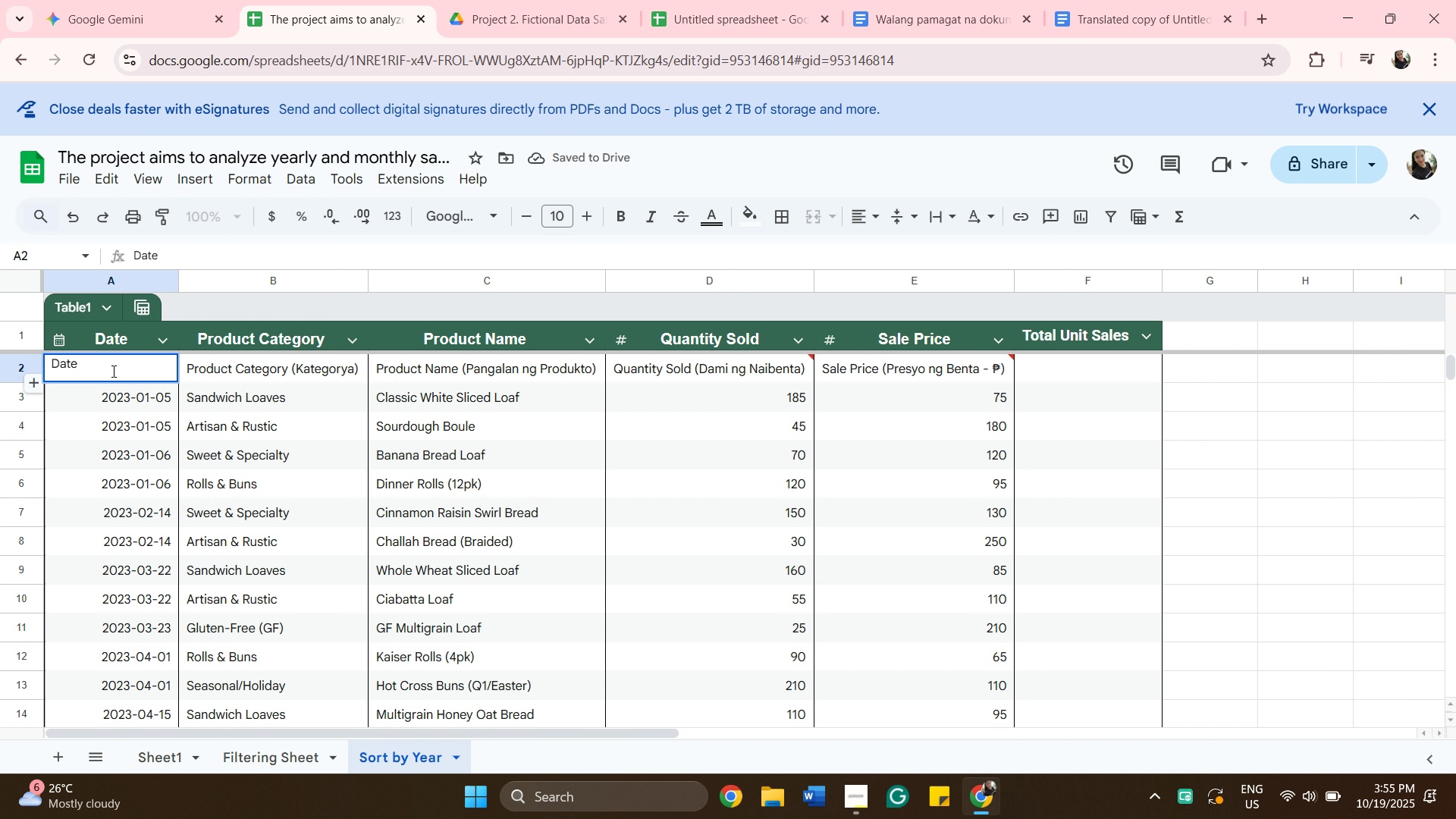 
hold_key(key=D, duration=0.32)
 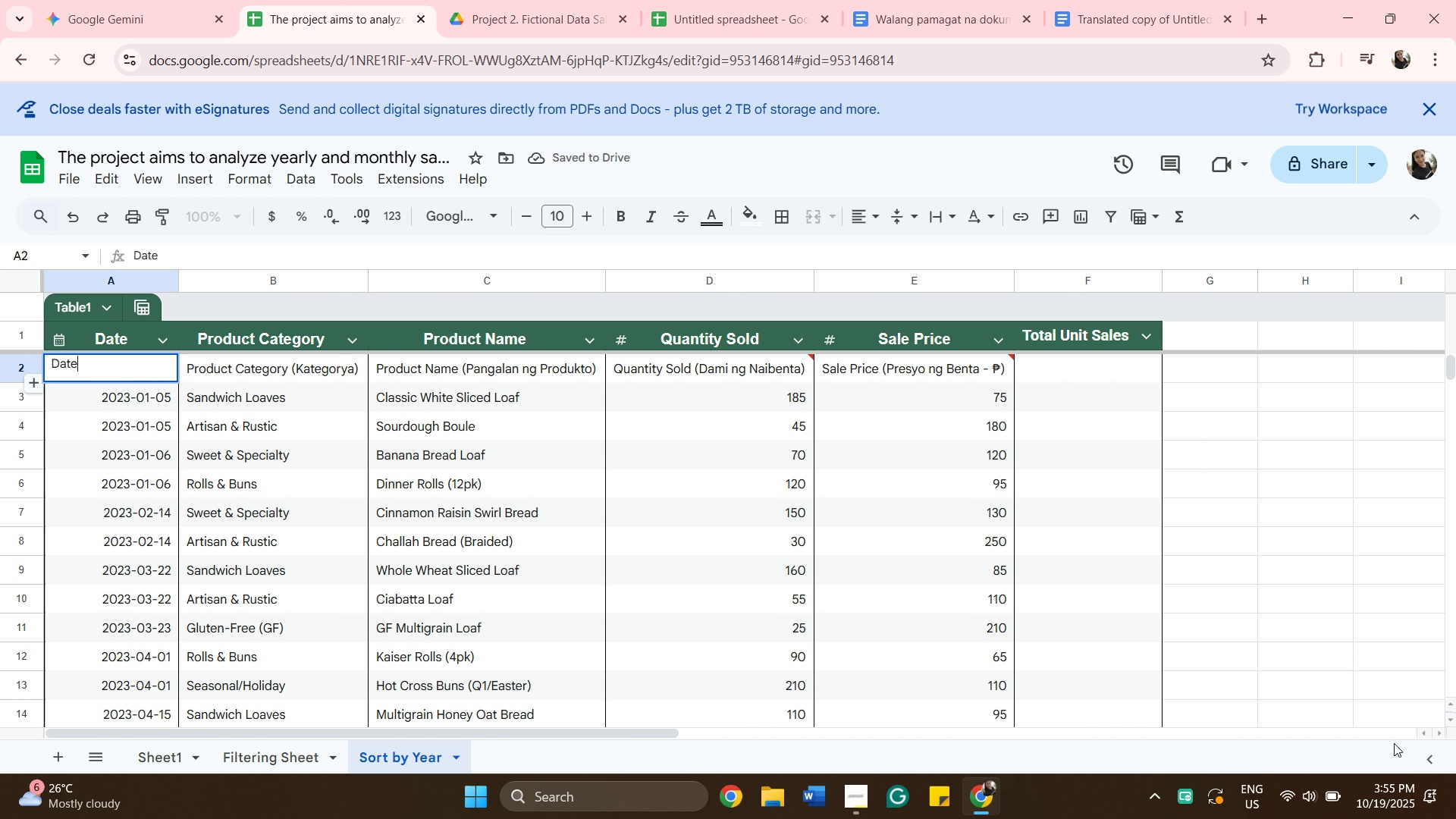 
left_click([1393, 613])
 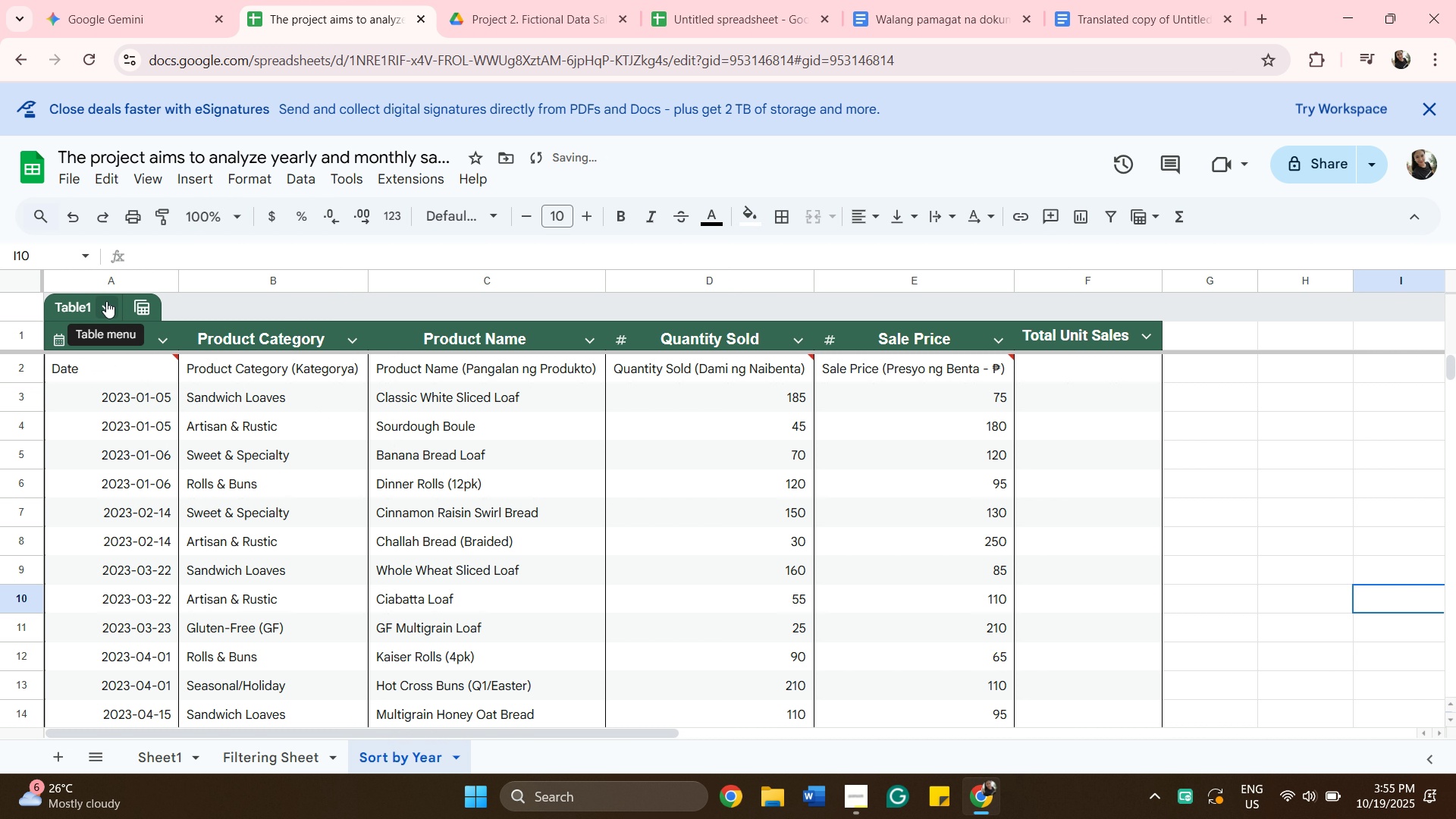 
left_click([106, 301])
 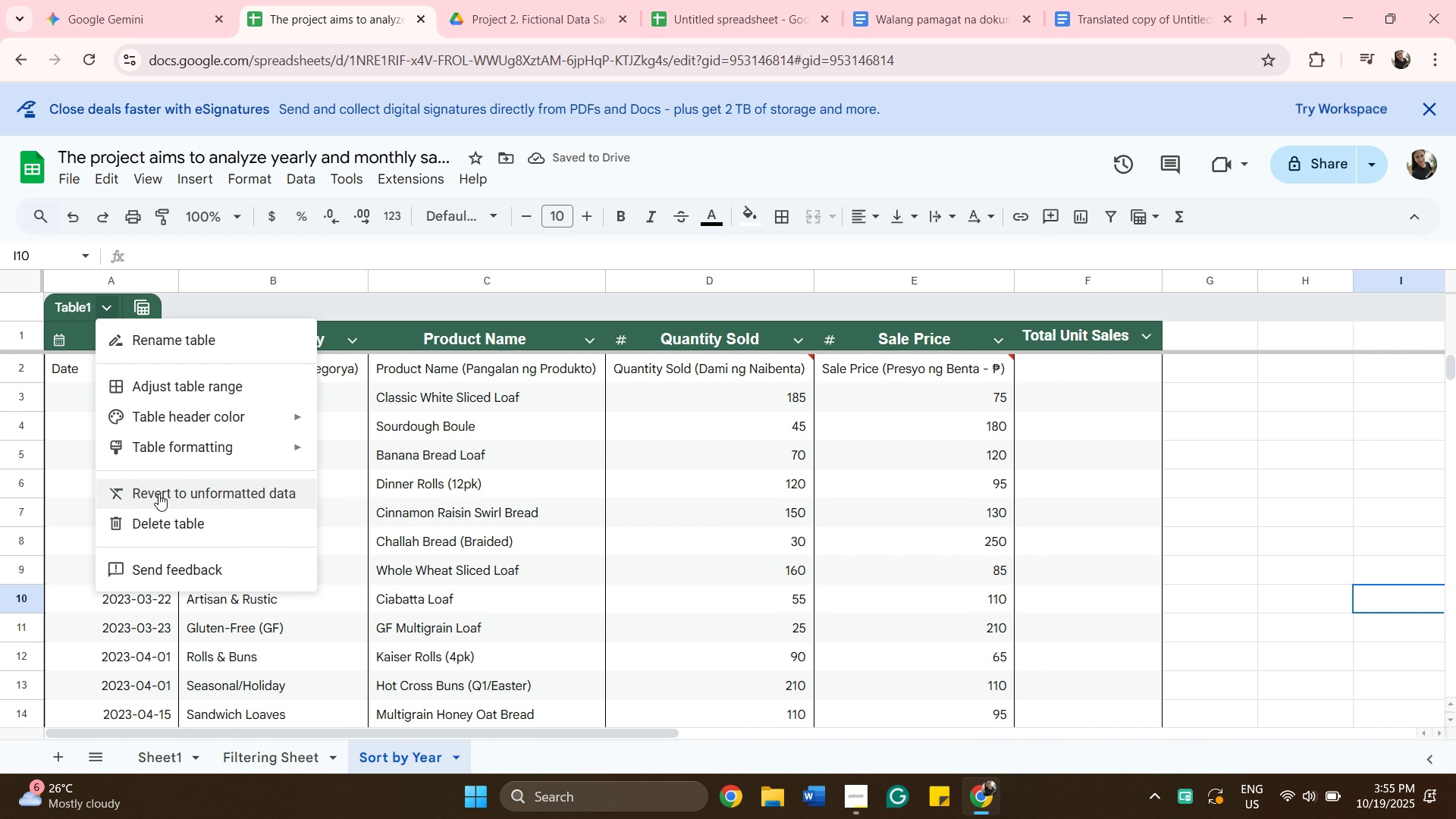 
left_click([159, 490])
 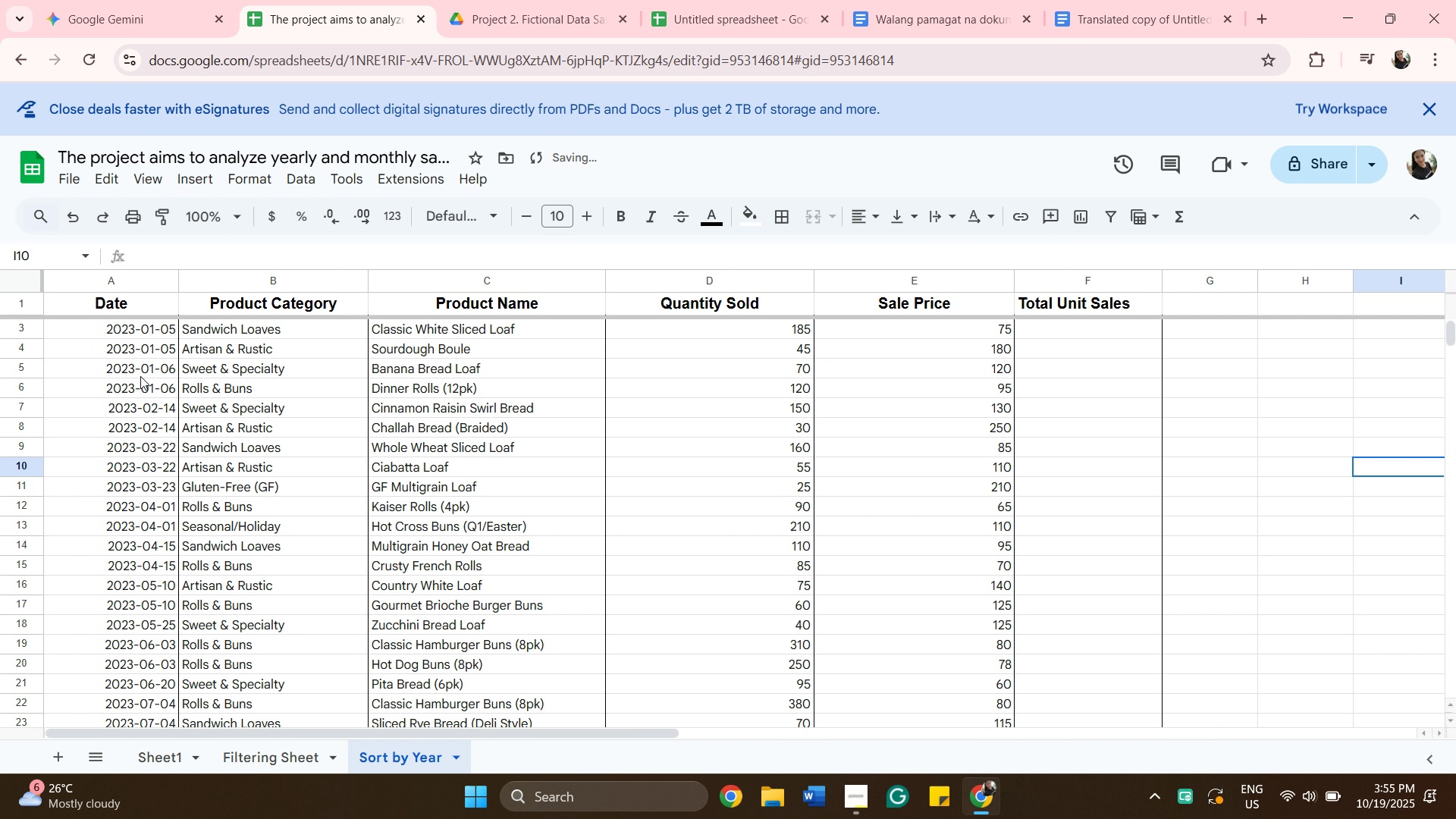 
scroll: coordinate [215, 394], scroll_direction: down, amount: 7.0
 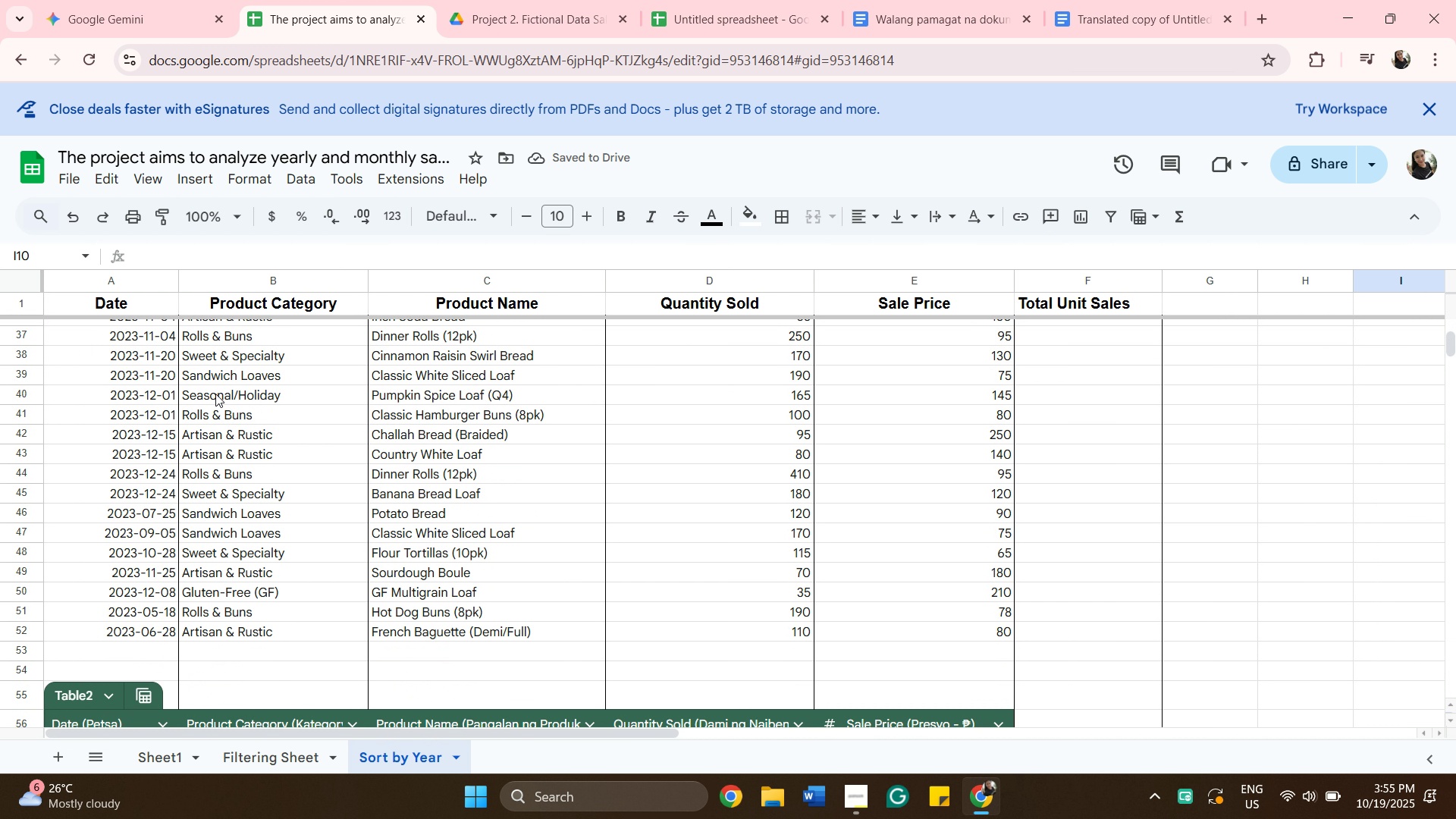 
scroll: coordinate [228, 383], scroll_direction: up, amount: 11.0
 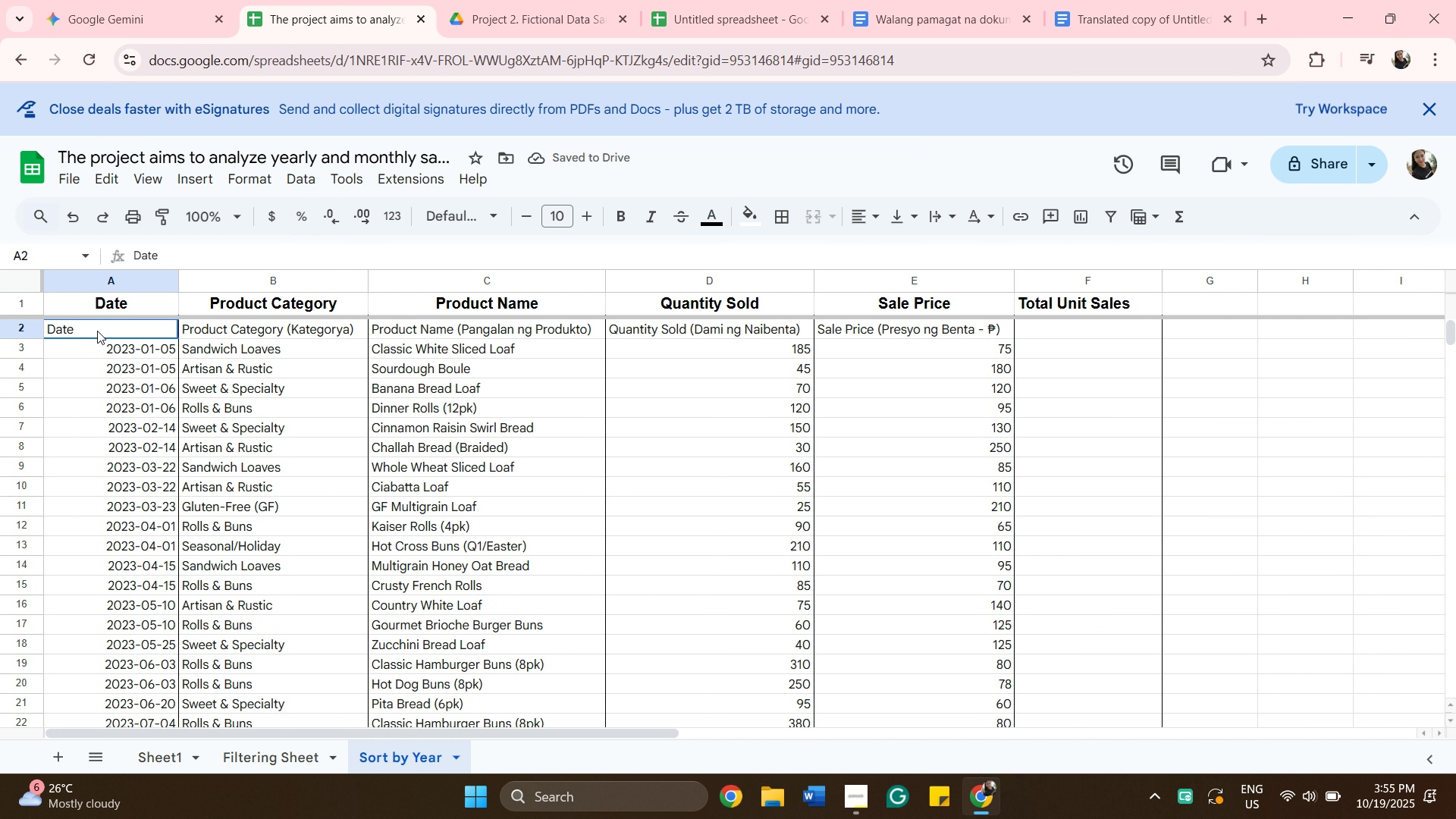 
left_click([97, 331])
 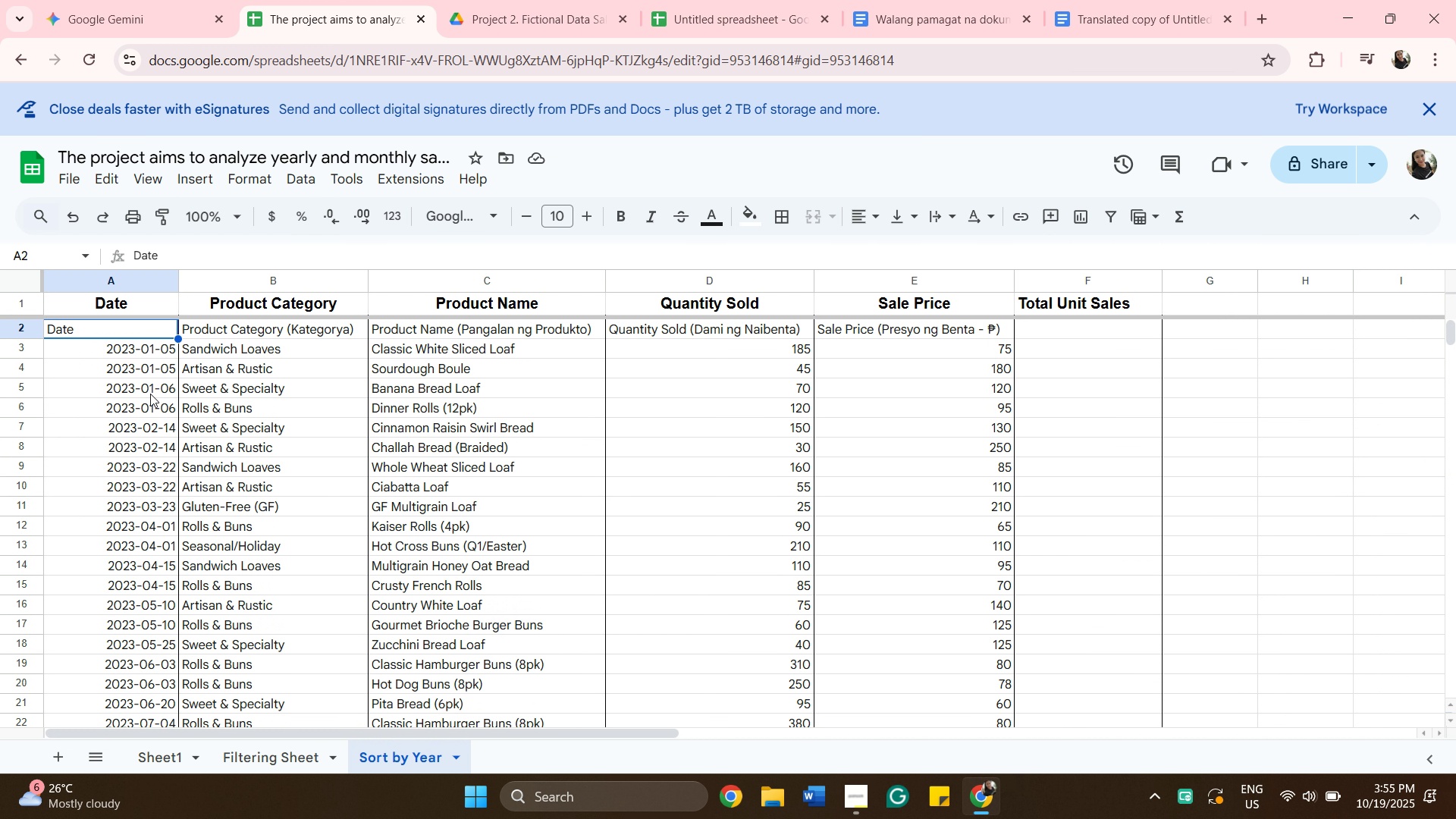 
scroll: coordinate [380, 427], scroll_direction: down, amount: 9.0
 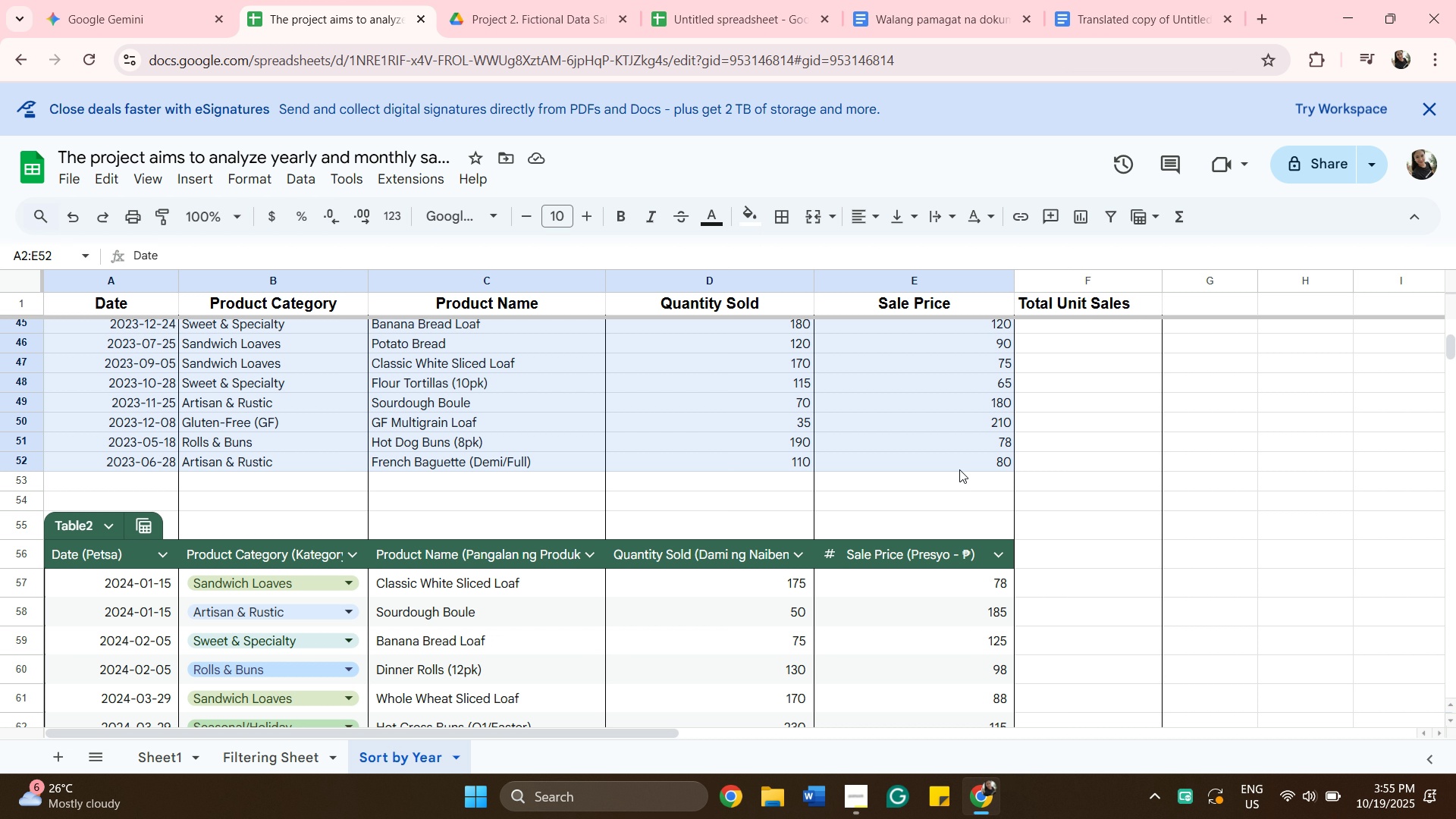 
hold_key(key=ShiftLeft, duration=0.49)
left_click([959, 469])
 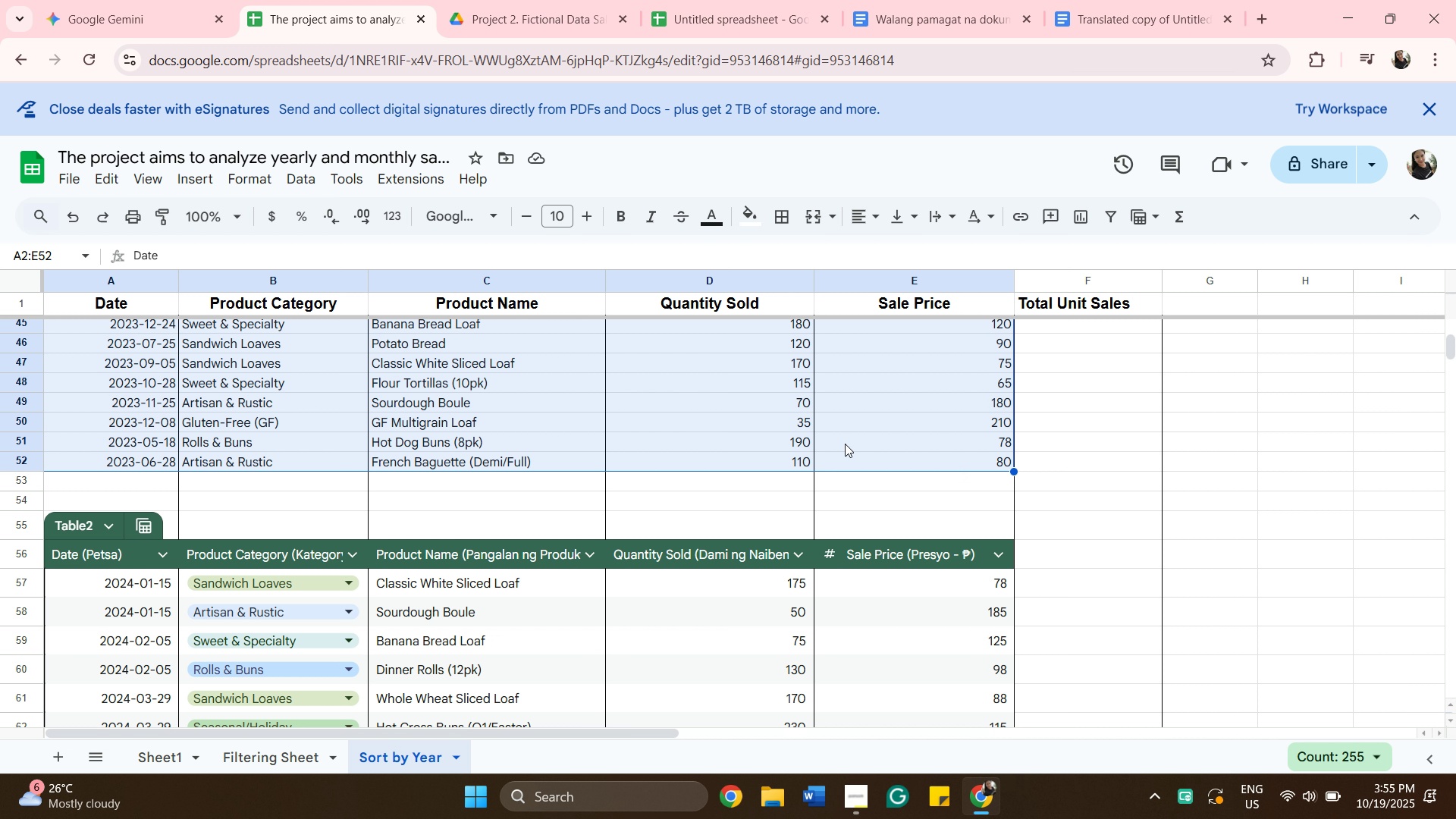 
scroll: coordinate [849, 437], scroll_direction: up, amount: 14.0
 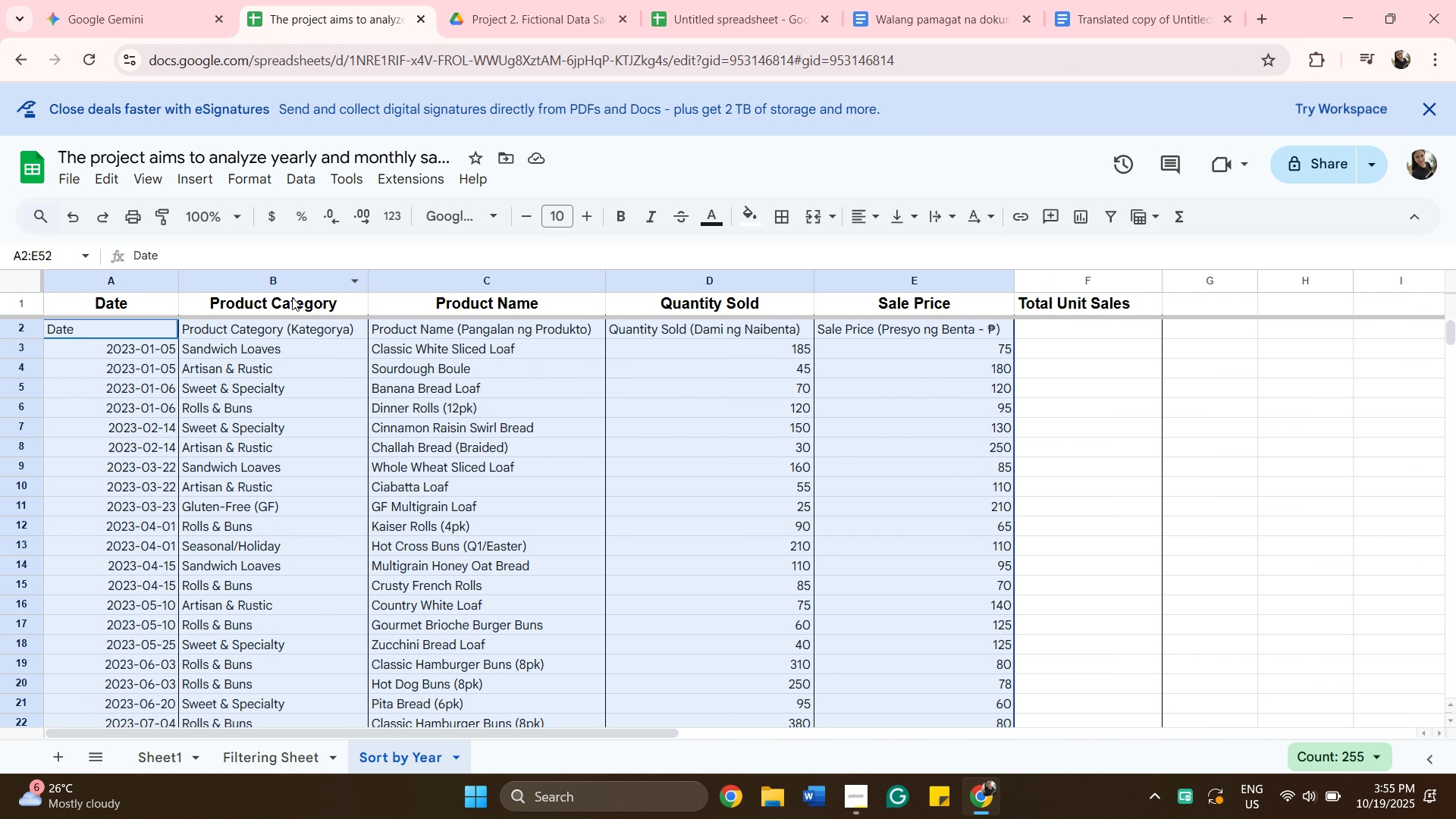 
left_click([1100, 489])
 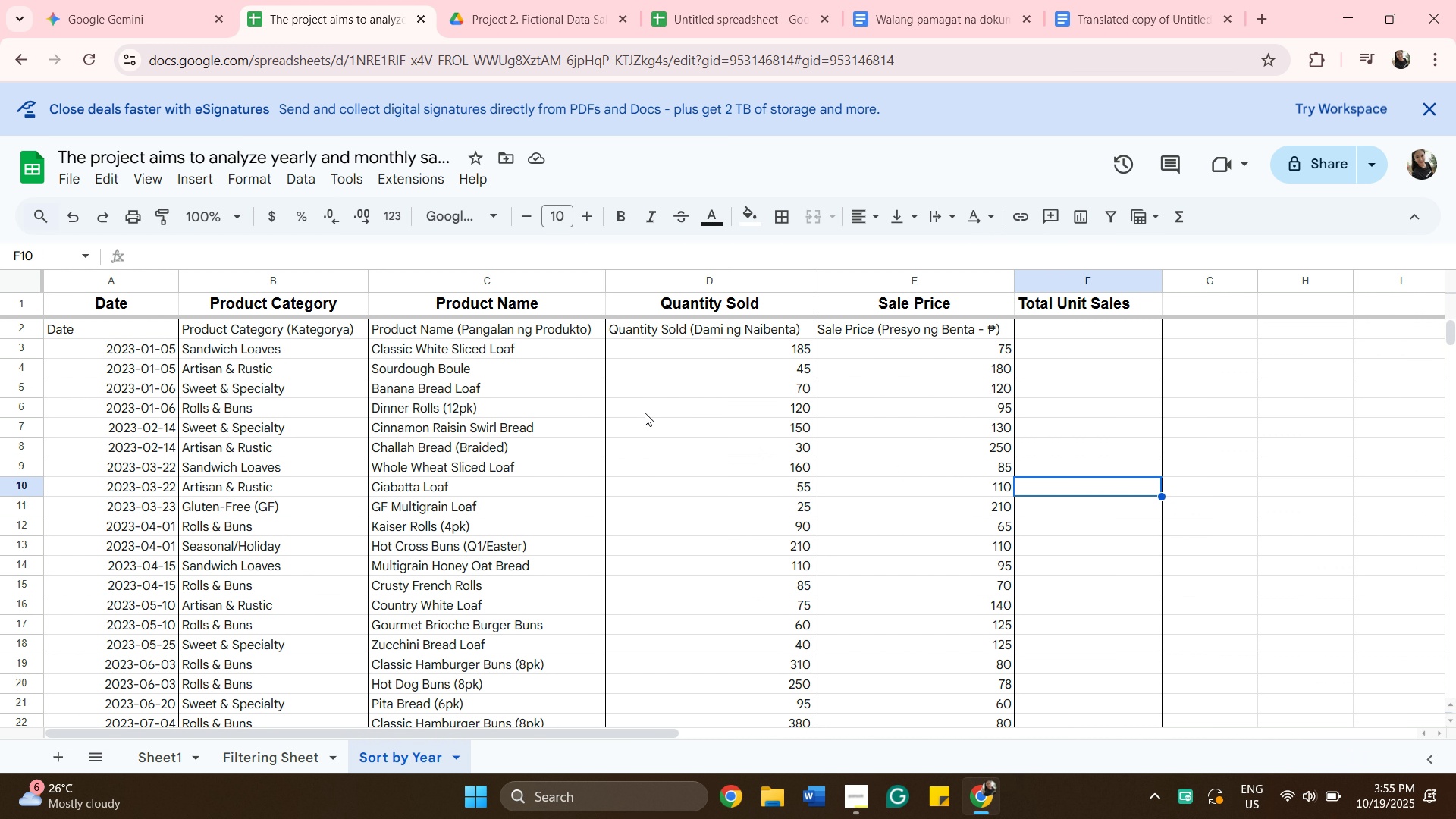 
scroll: coordinate [639, 413], scroll_direction: up, amount: 5.0
 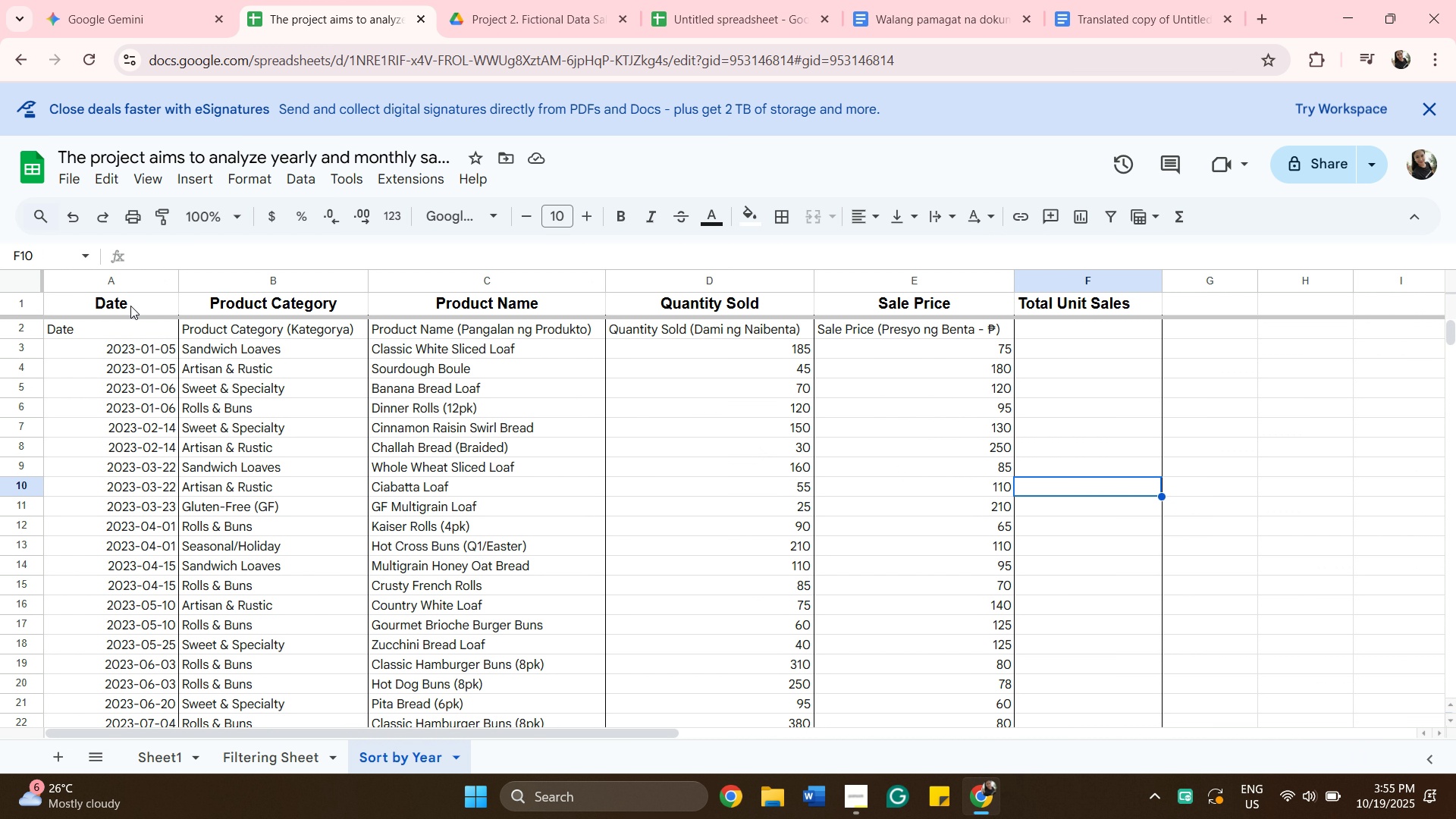 
left_click([130, 306])
 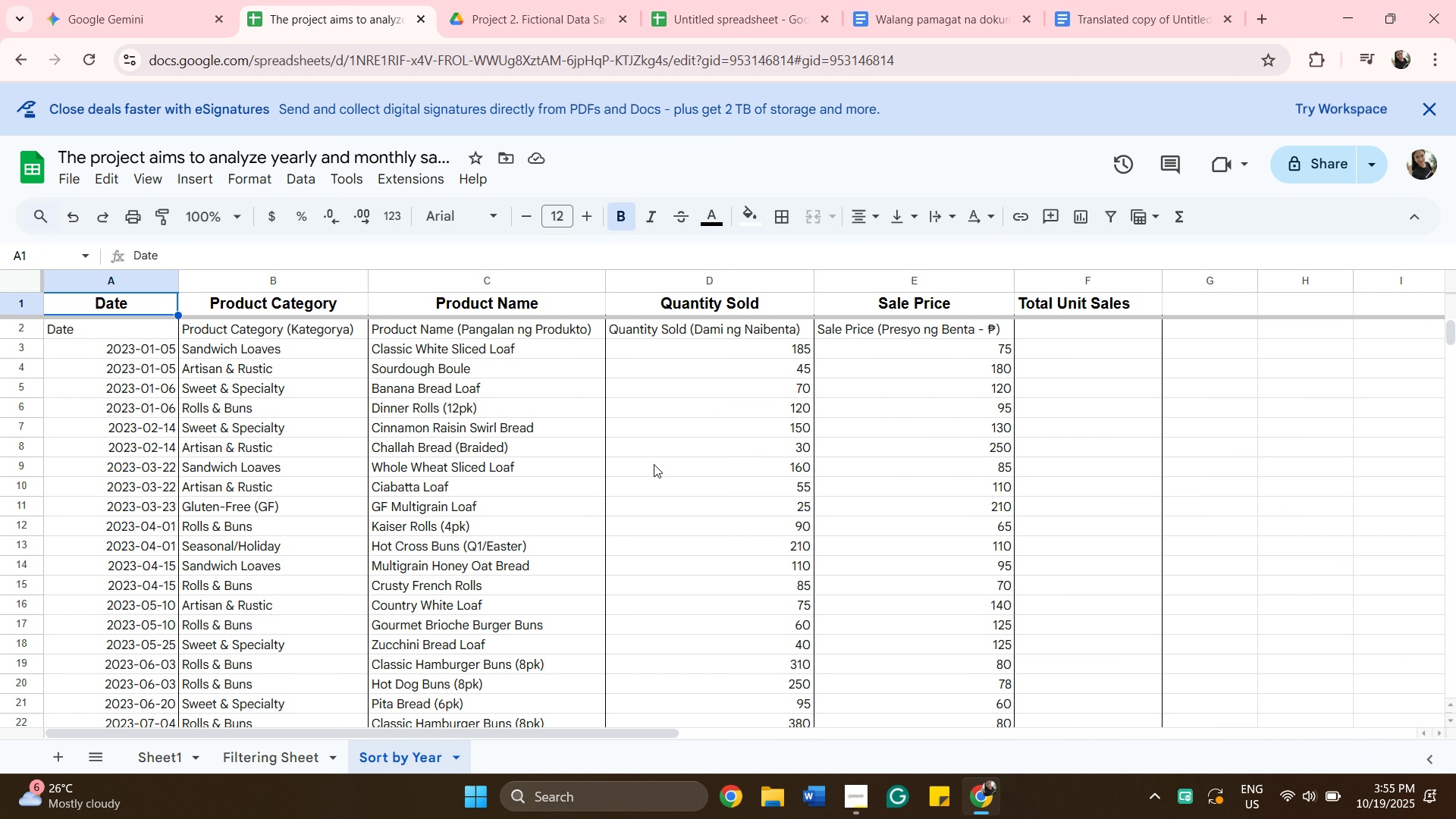 
scroll: coordinate [705, 443], scroll_direction: down, amount: 9.0
 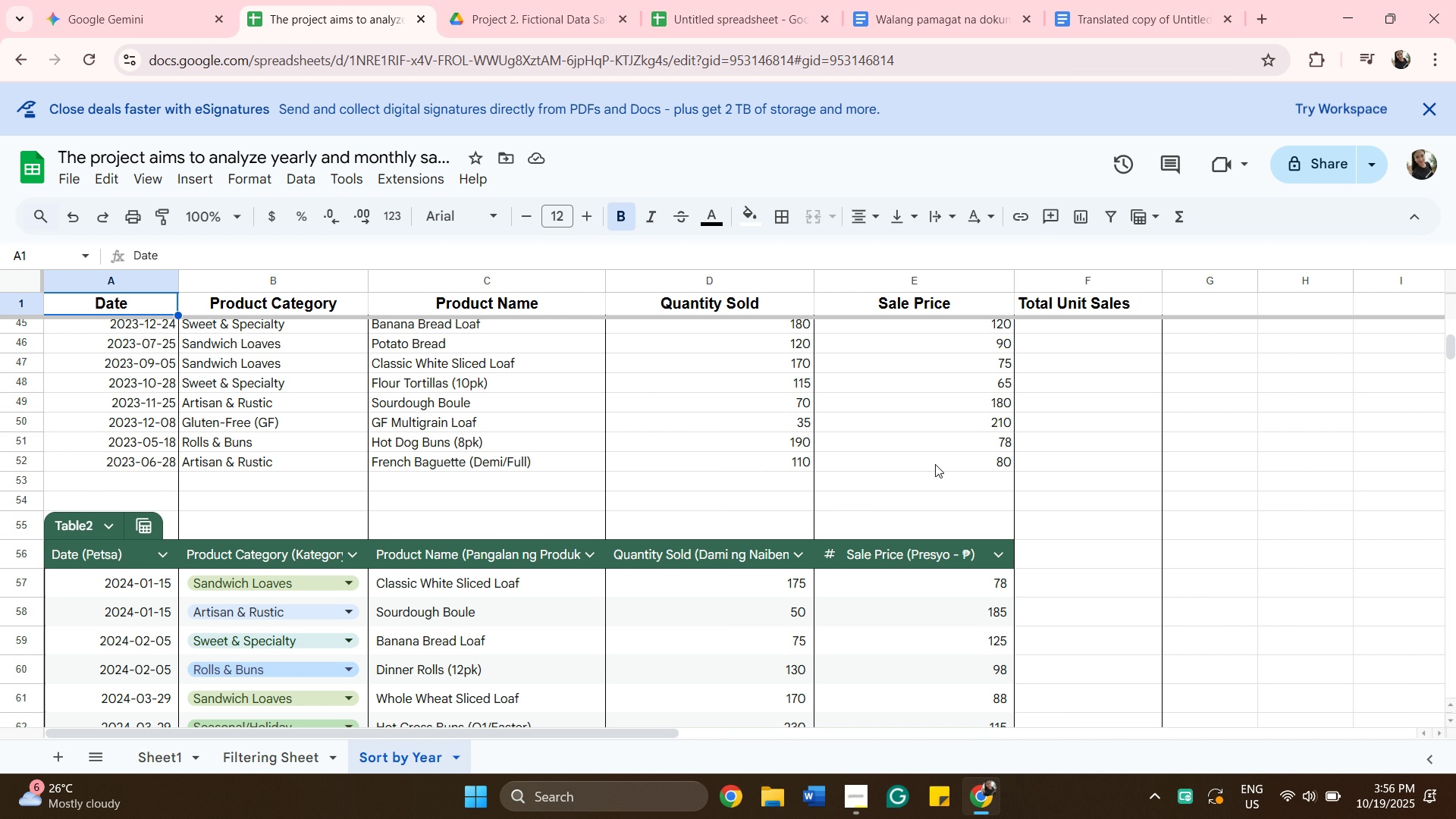 
hold_key(key=ShiftLeft, duration=0.42)
left_click([935, 464])
 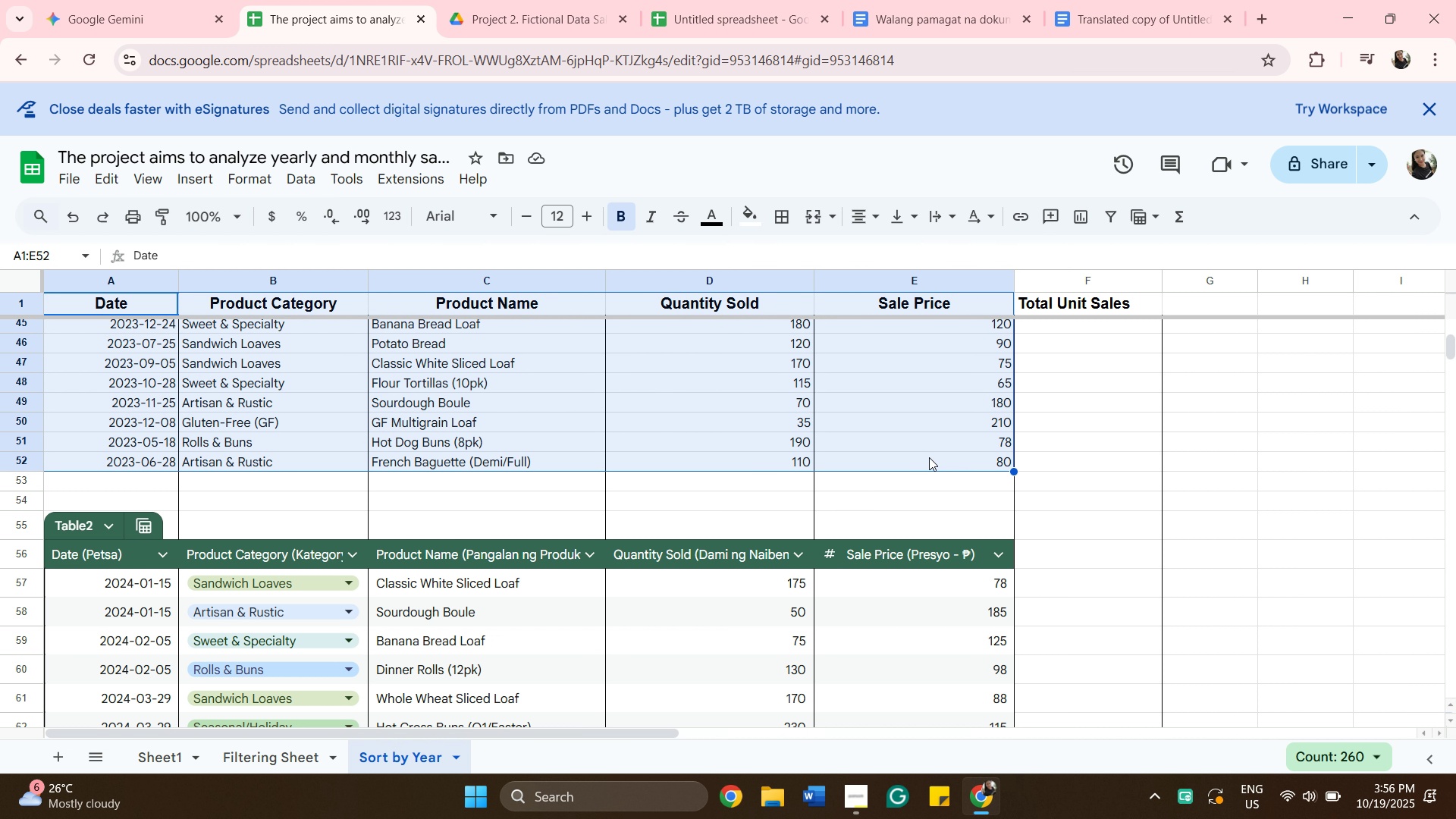 
right_click([912, 425])
 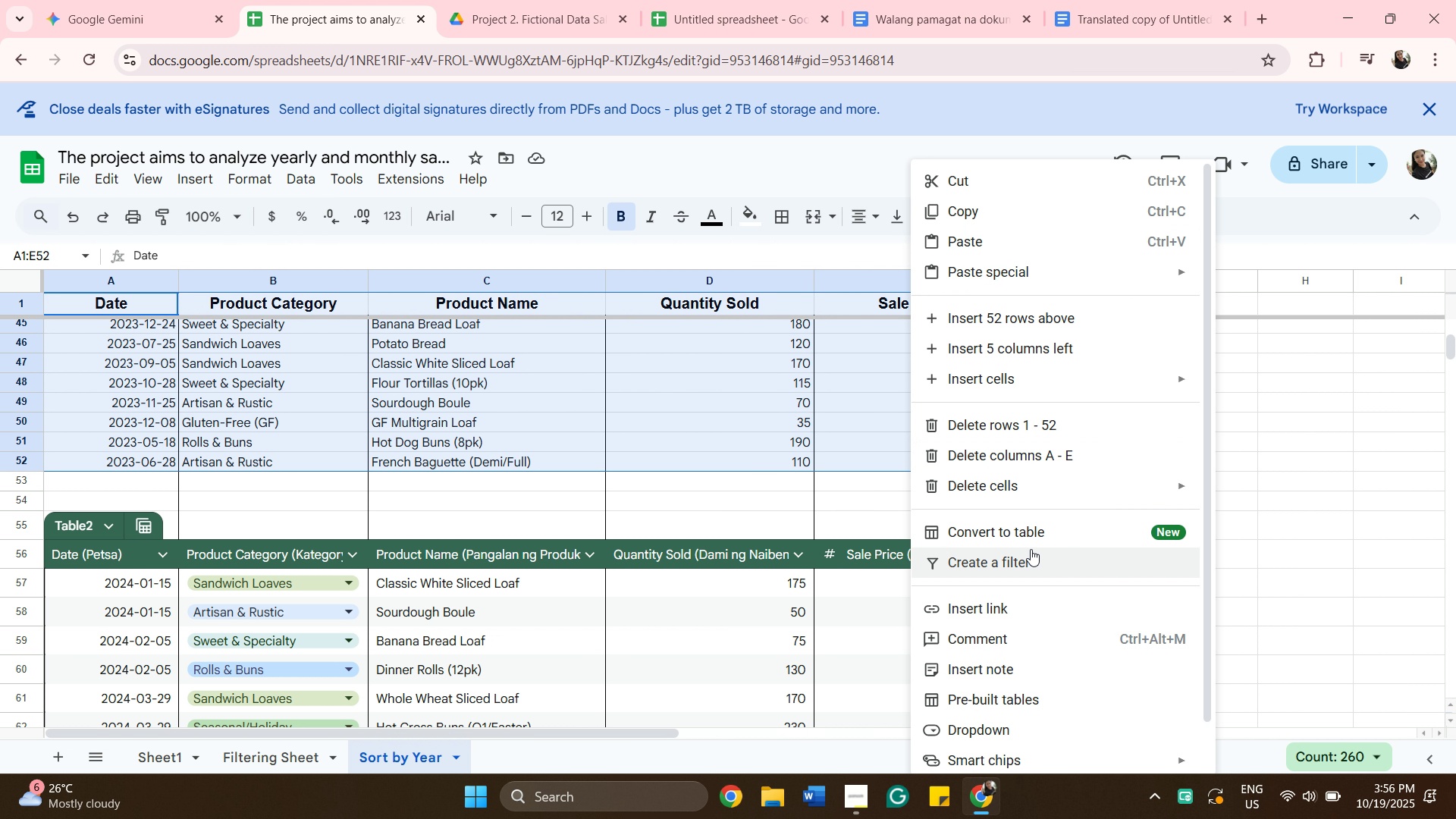 
left_click([1023, 537])
 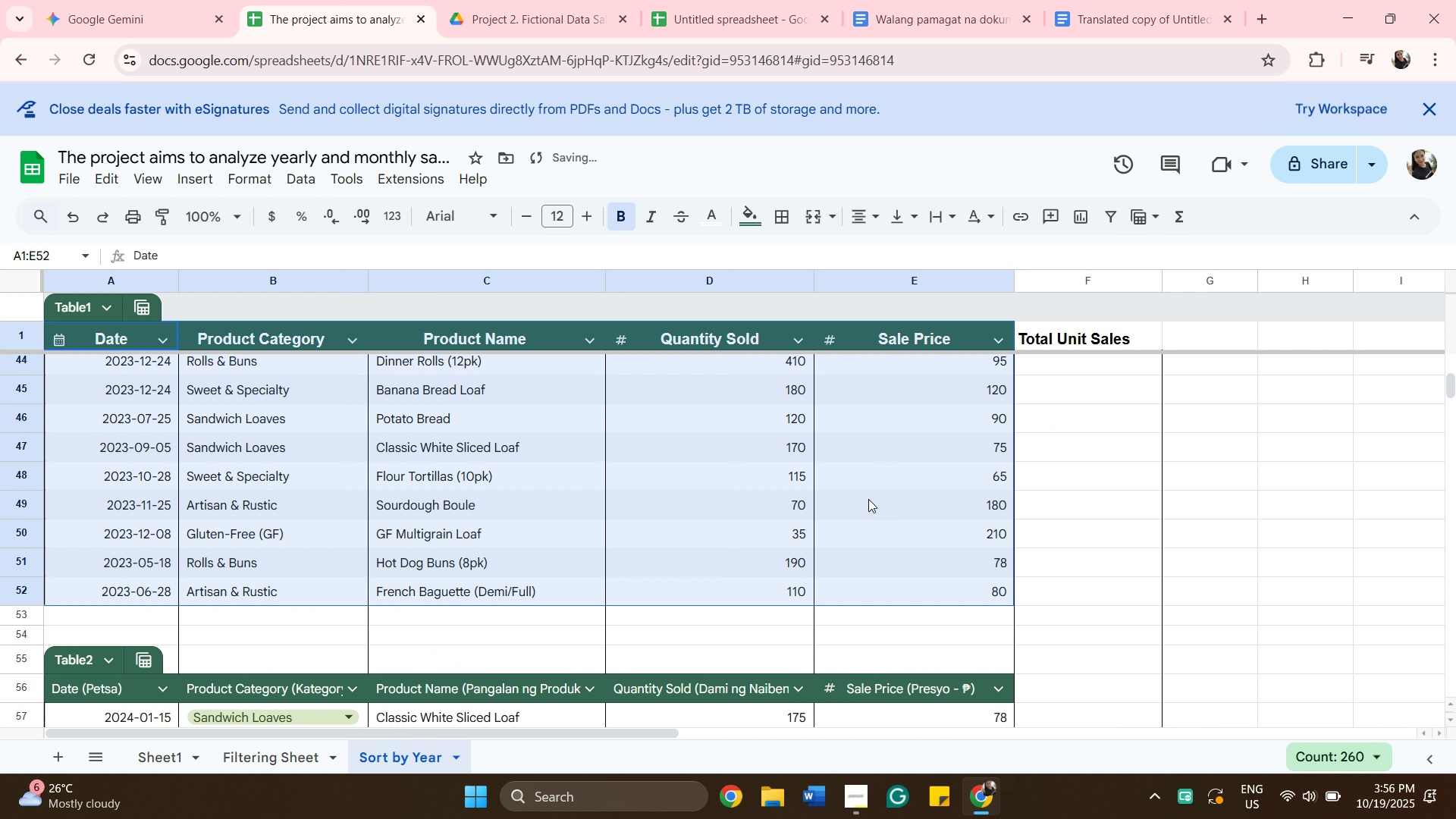 
scroll: coordinate [716, 325], scroll_direction: up, amount: 36.0
 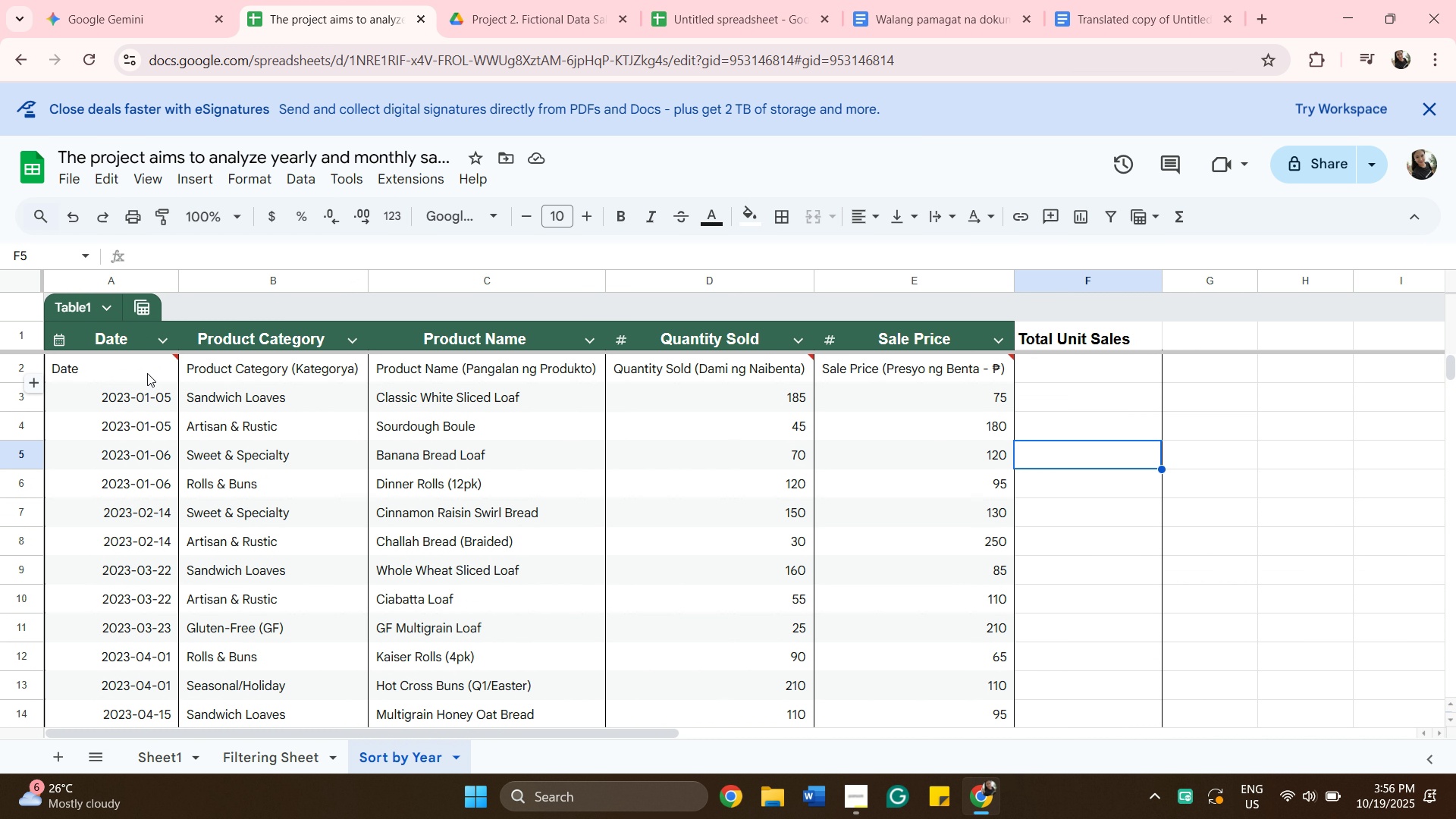 
wait(6.15)
 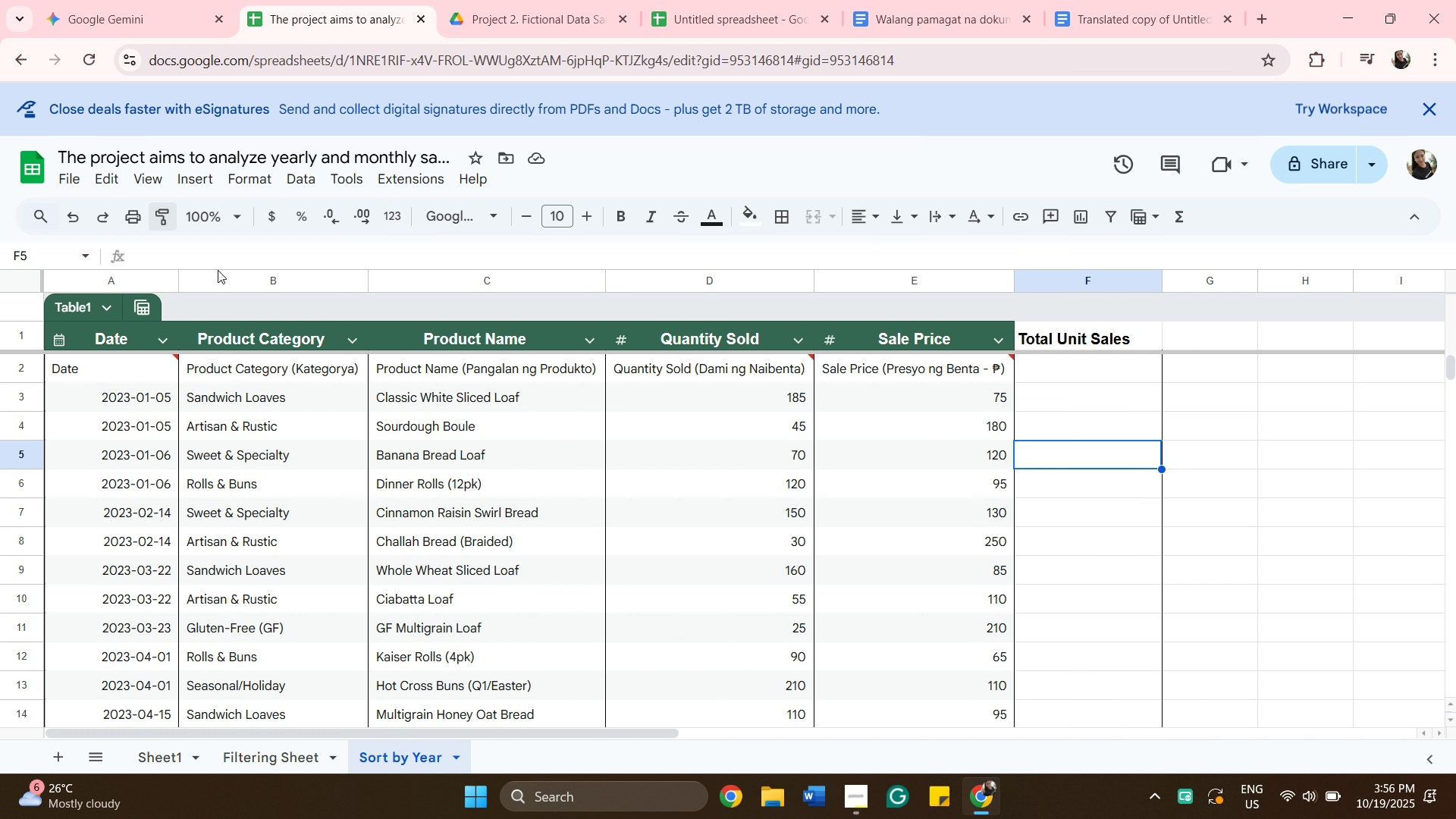 
left_click([72, 224])
 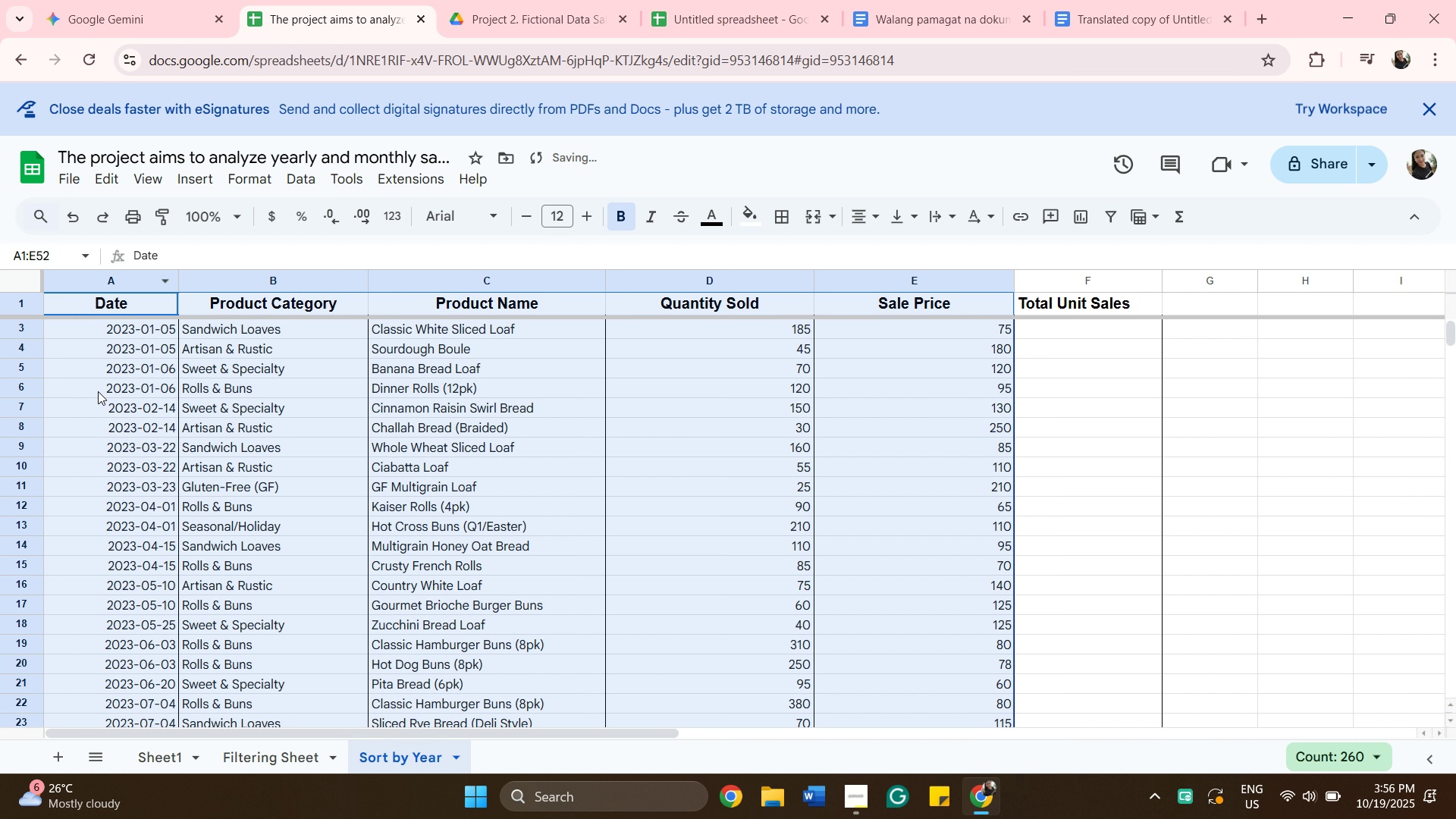 
scroll: coordinate [397, 564], scroll_direction: up, amount: 9.0
 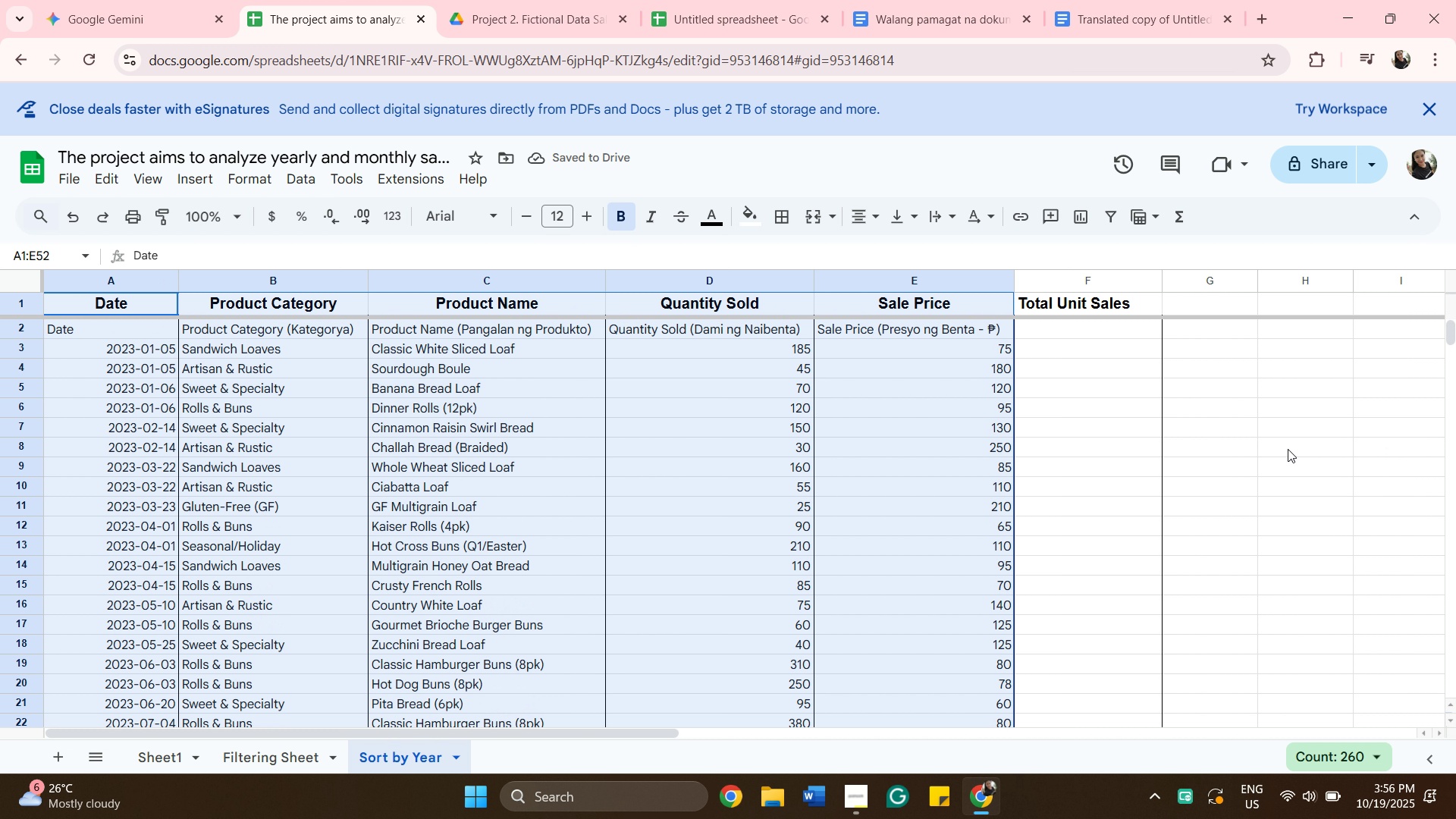 
left_click([1288, 449])
 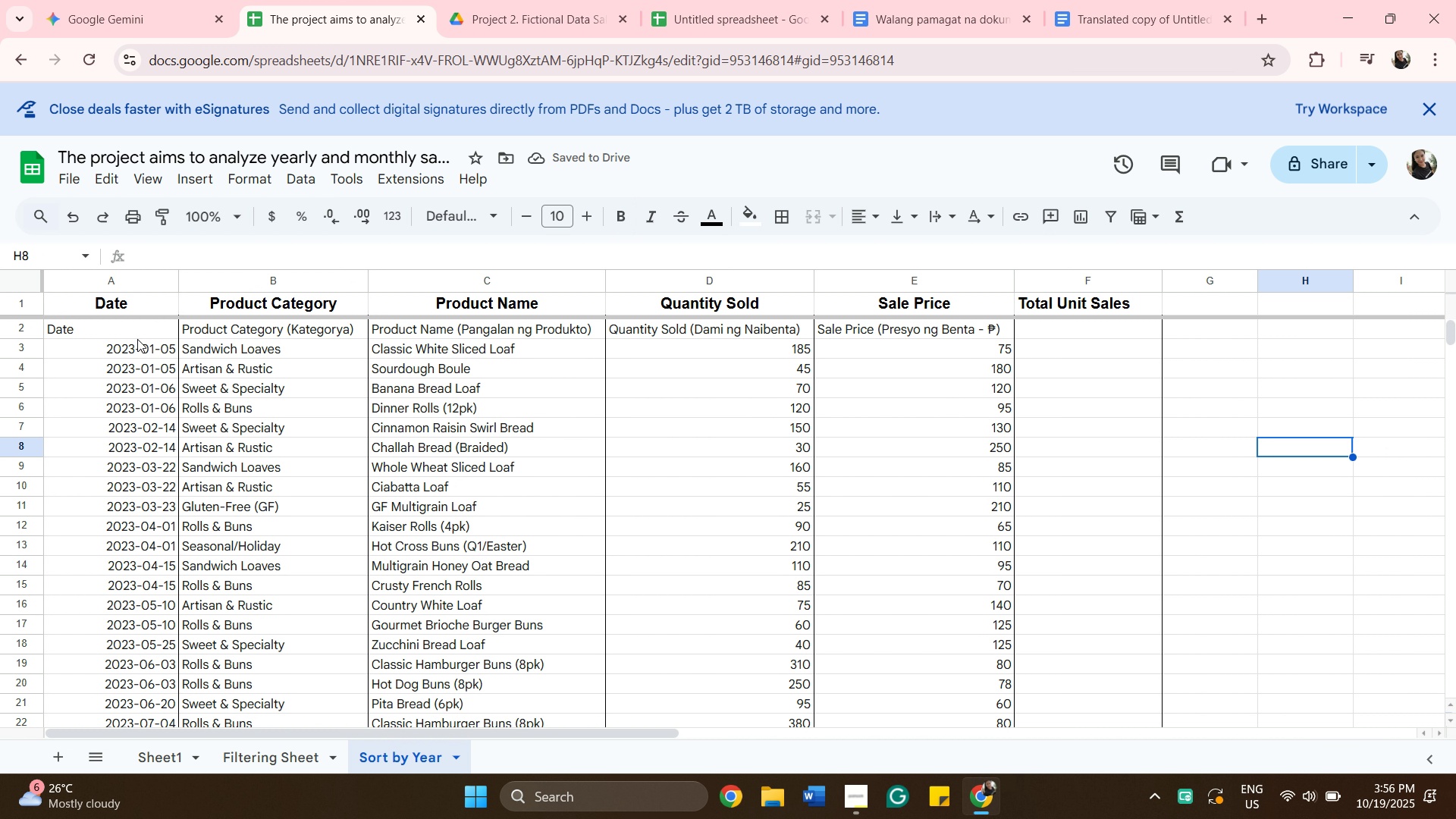 
left_click([137, 337])
 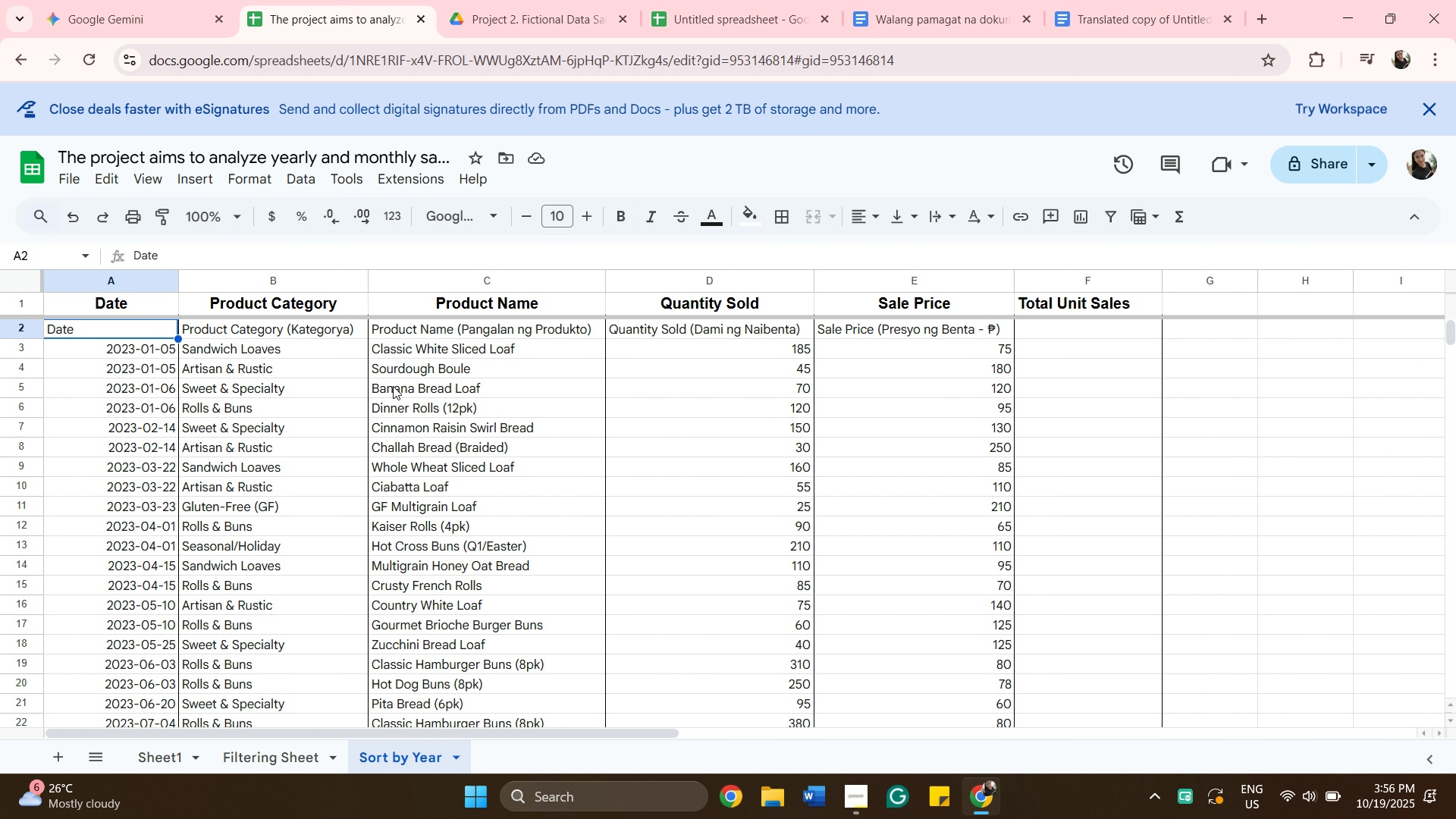 
scroll: coordinate [871, 586], scroll_direction: down, amount: 8.0
 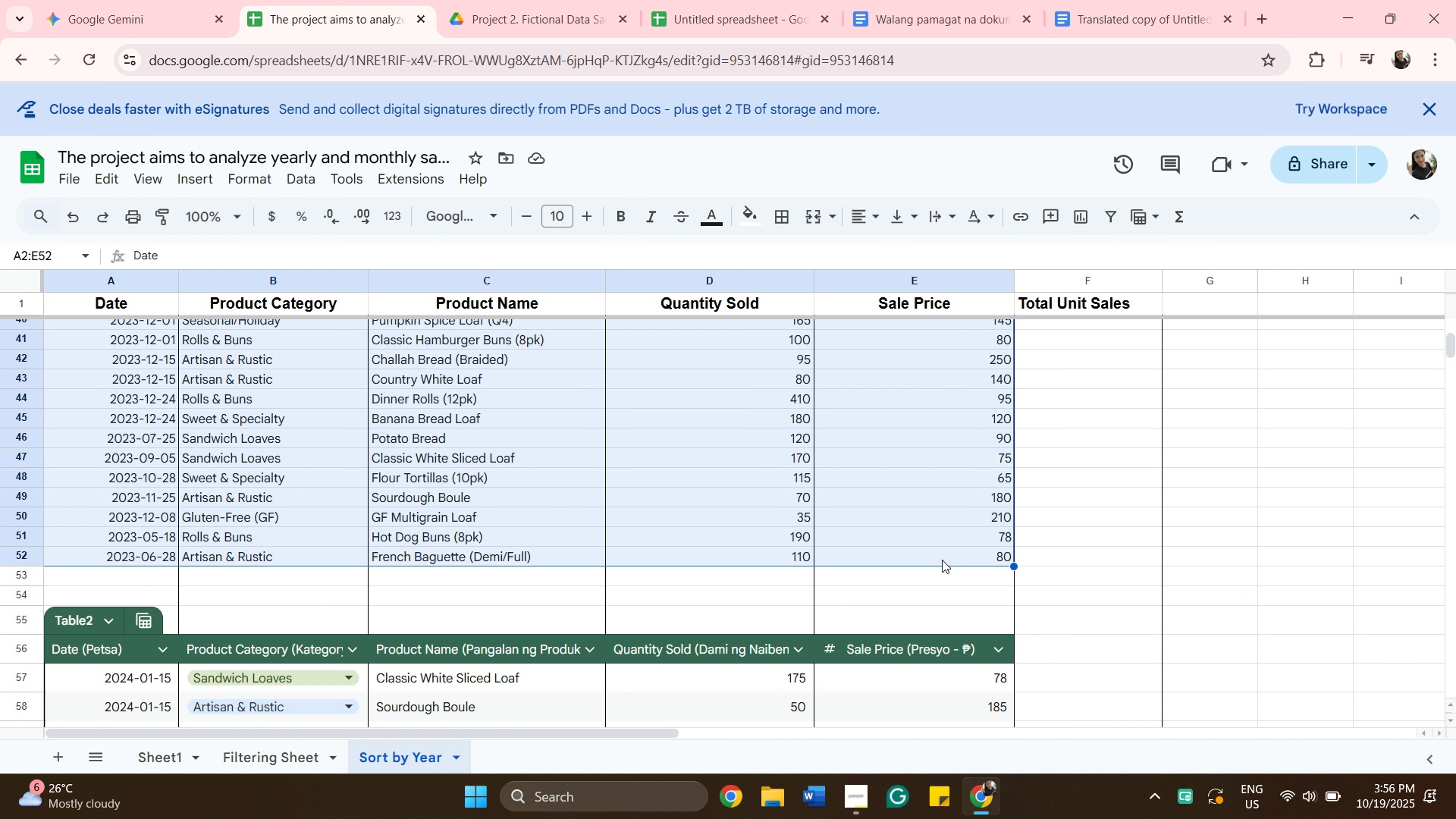 
hold_key(key=ShiftLeft, duration=0.5)
left_click([942, 560])
 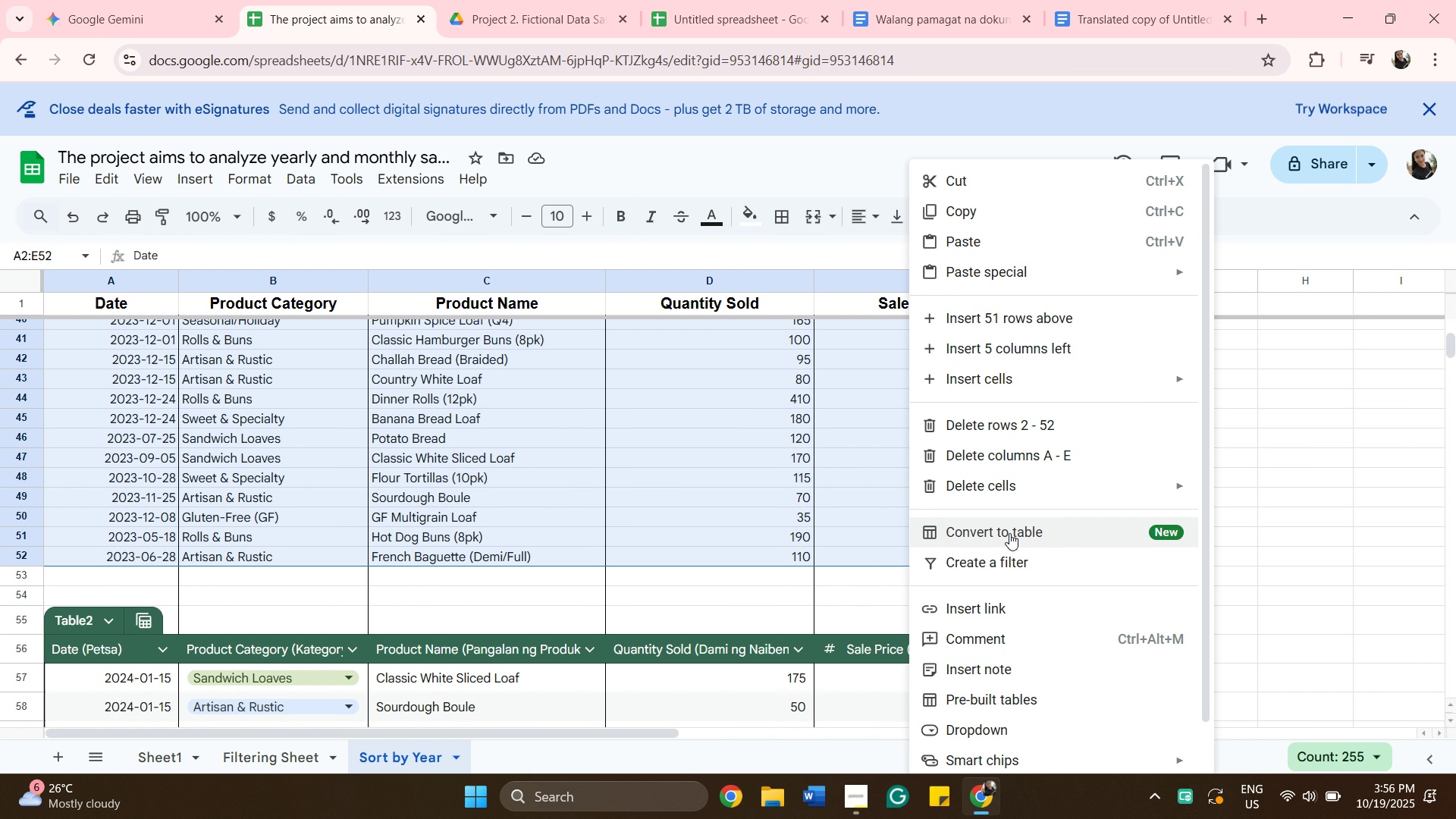 
left_click([1009, 533])
 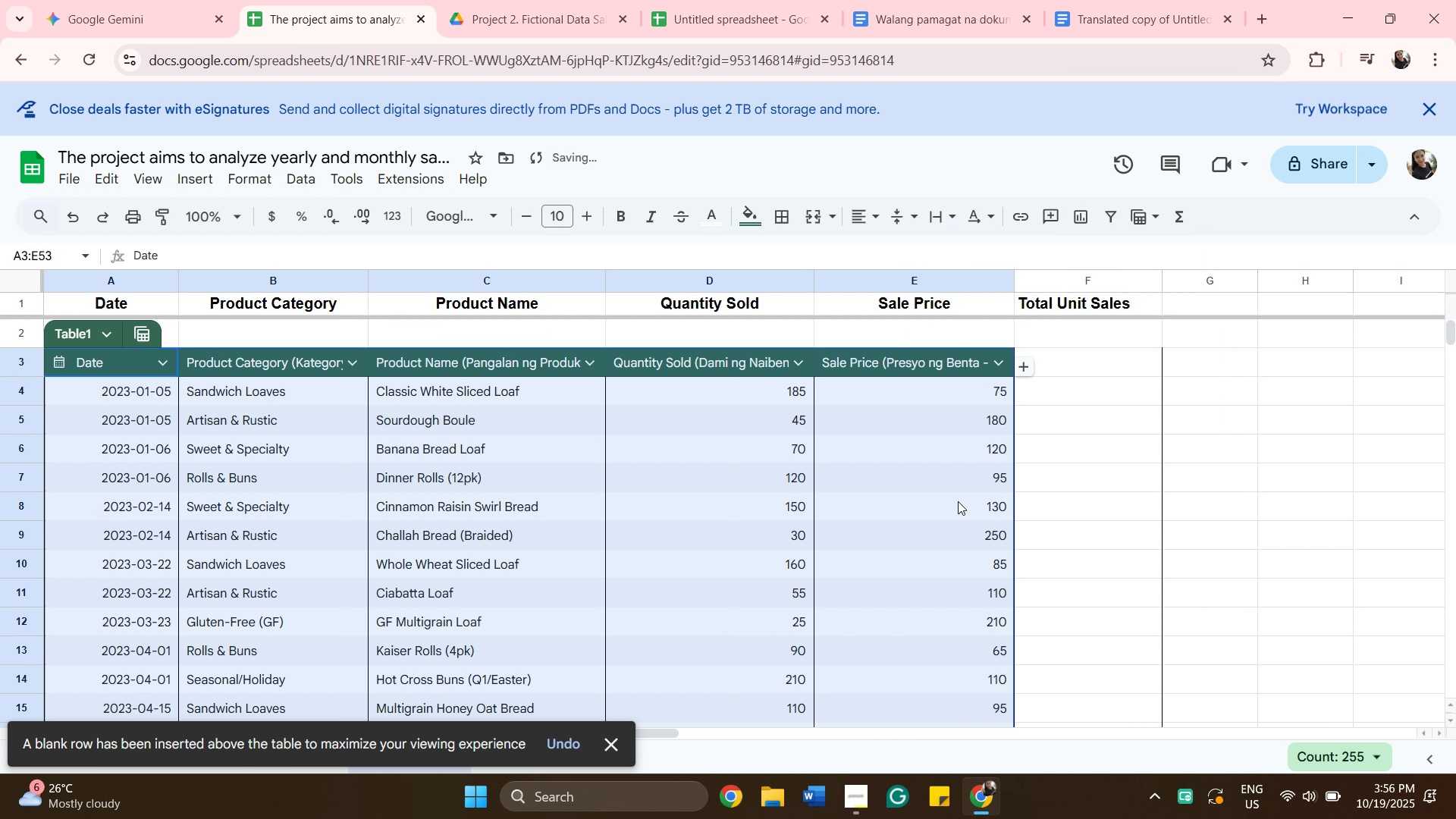 
scroll: coordinate [890, 560], scroll_direction: down, amount: 15.0
 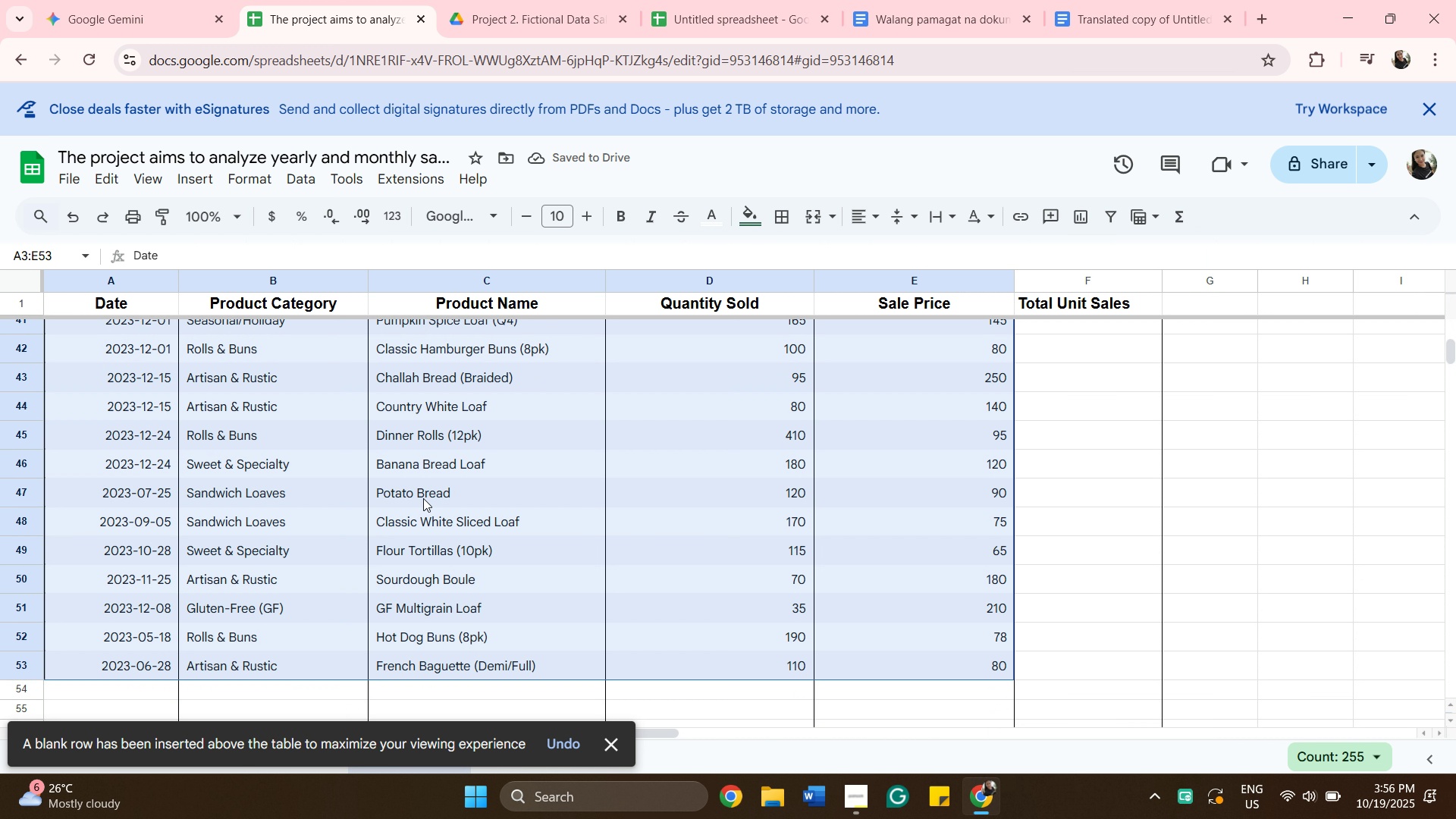 
scroll: coordinate [423, 498], scroll_direction: up, amount: 20.0
 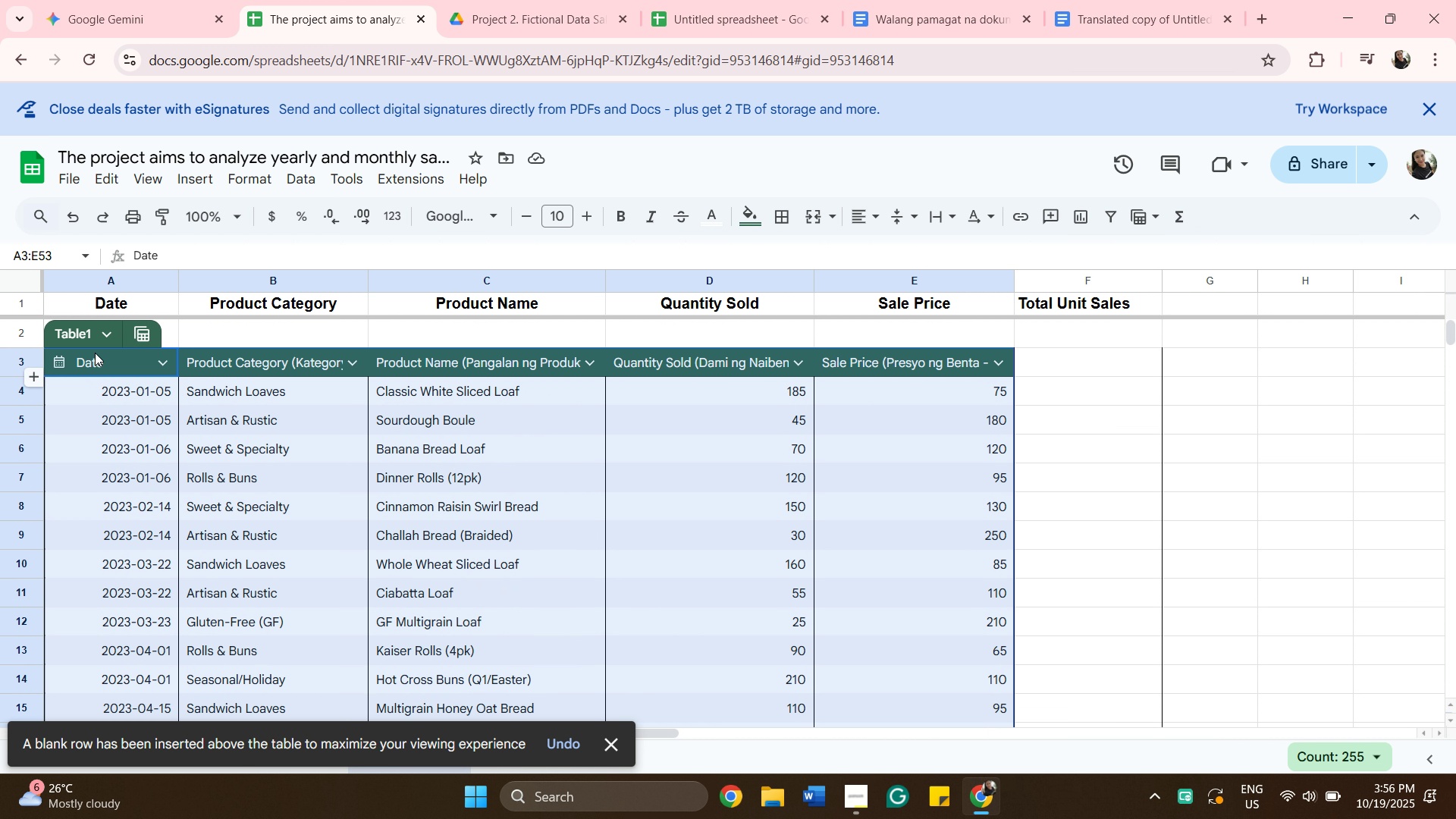 
mouse_move([89, 344])
 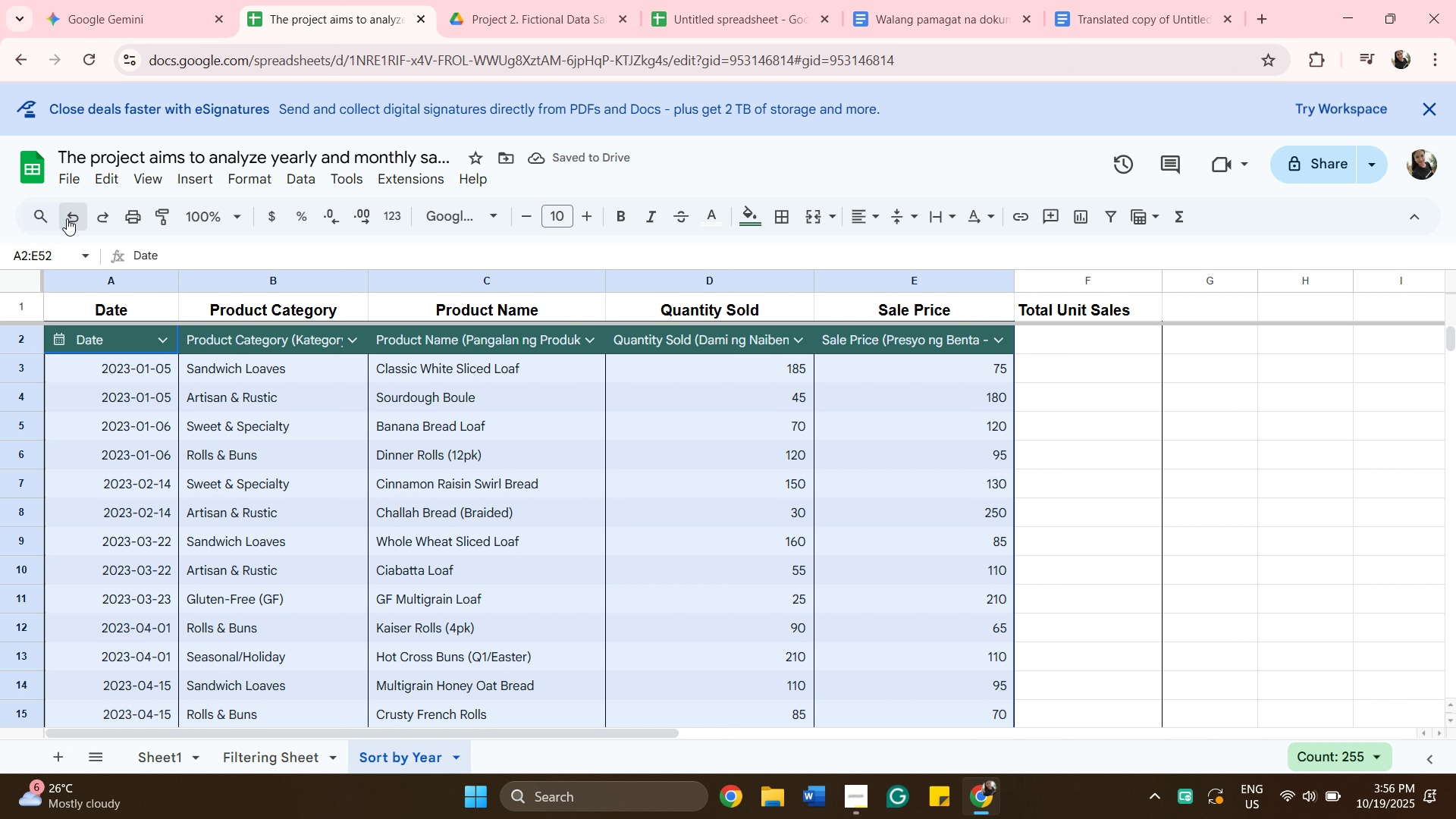 
wait(7.81)
 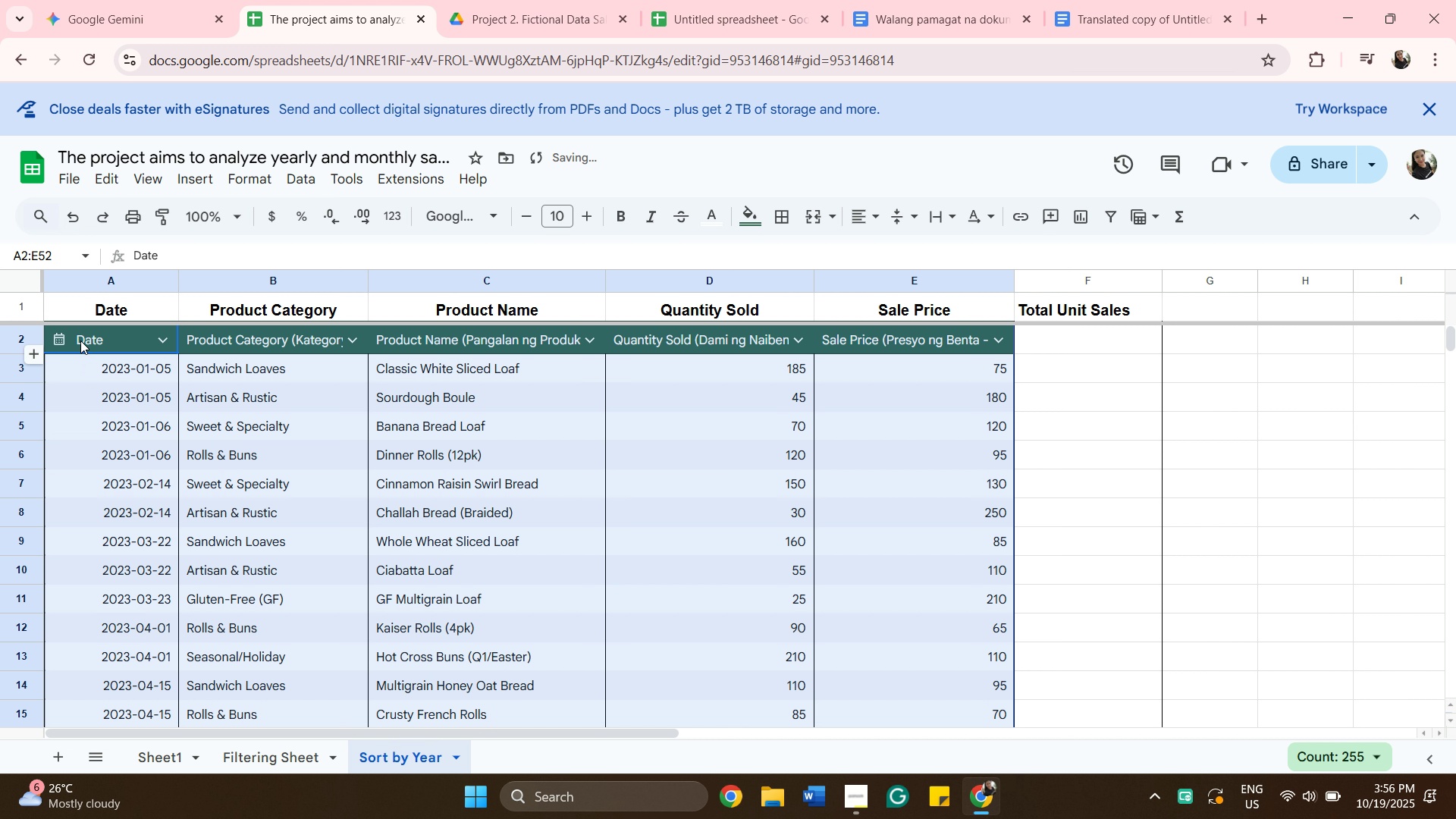 
scroll: coordinate [268, 491], scroll_direction: down, amount: 6.0
 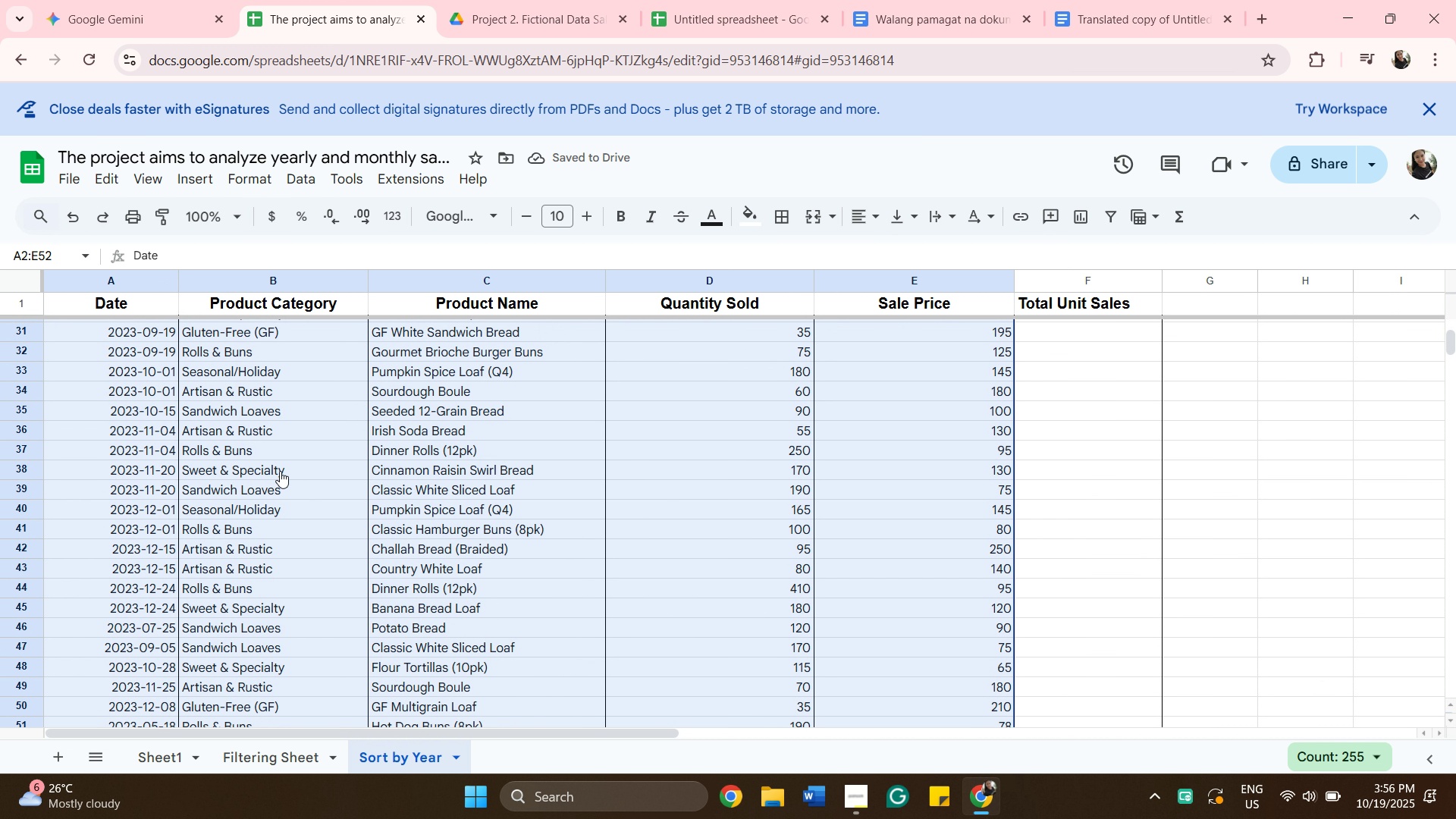 
right_click([280, 471])
 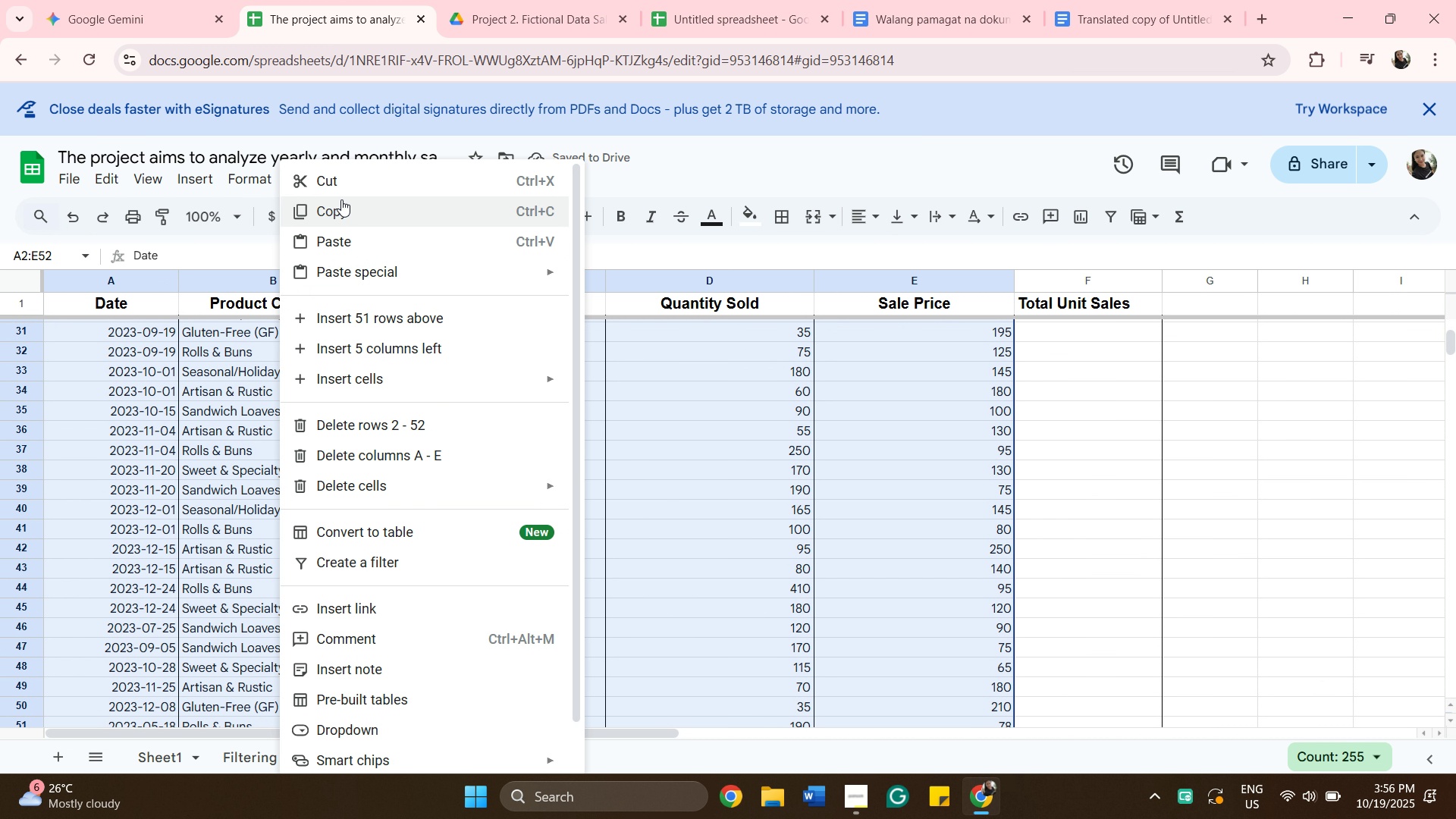 
left_click_drag(start_coordinate=[348, 207], to_coordinate=[353, 207])
 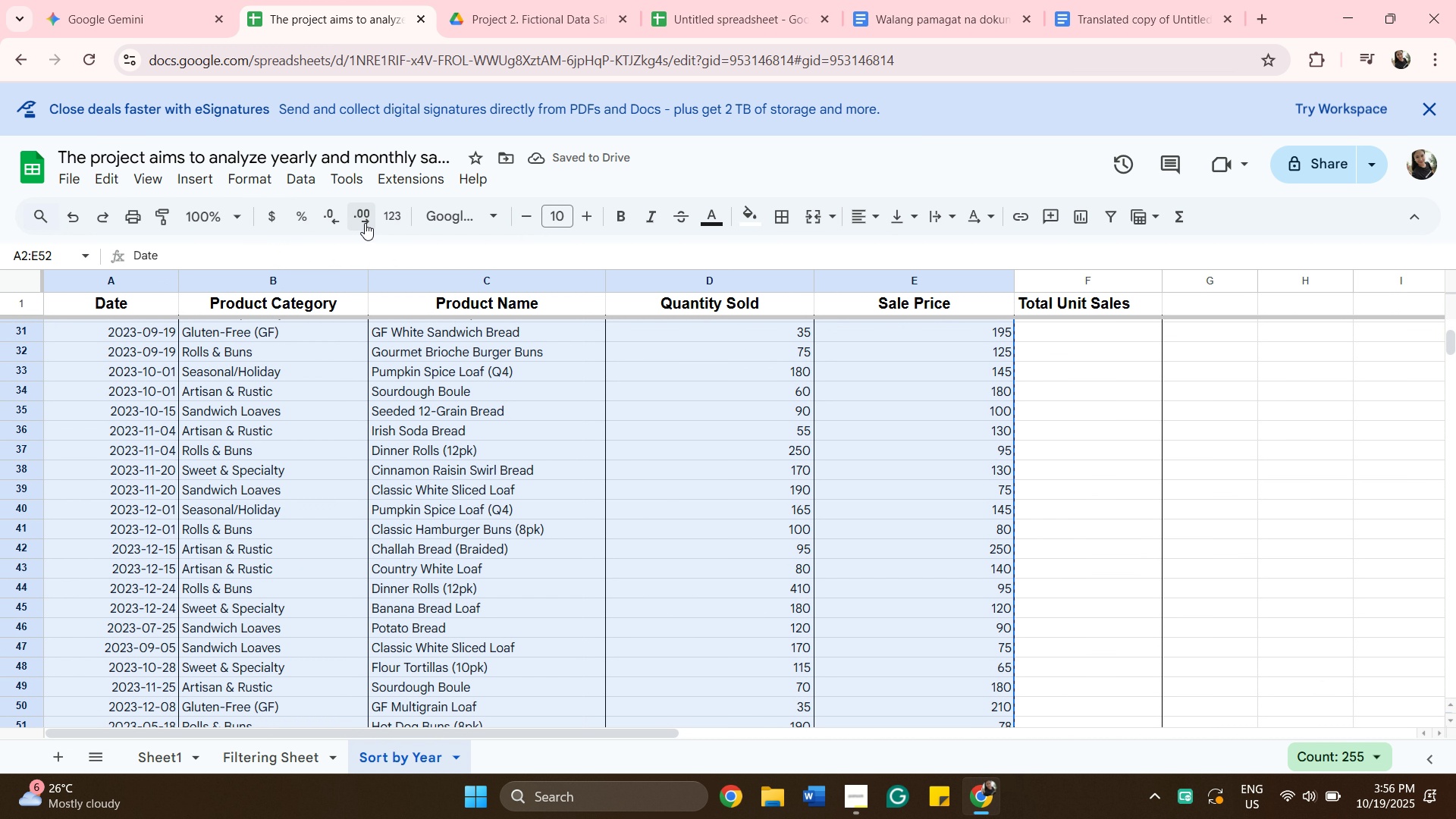 
scroll: coordinate [384, 232], scroll_direction: down, amount: 10.0
 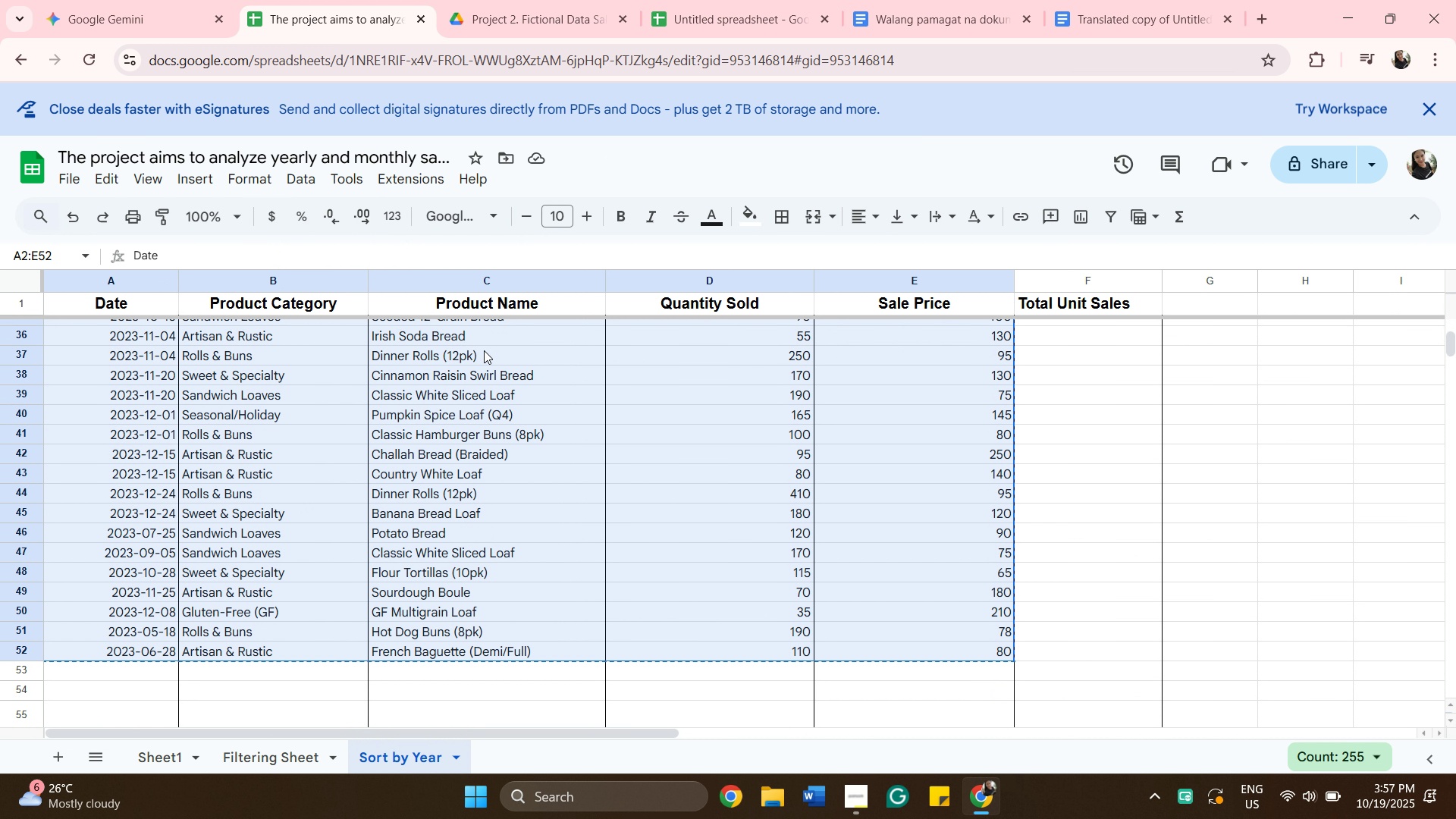 
scroll: coordinate [466, 394], scroll_direction: up, amount: 14.0
 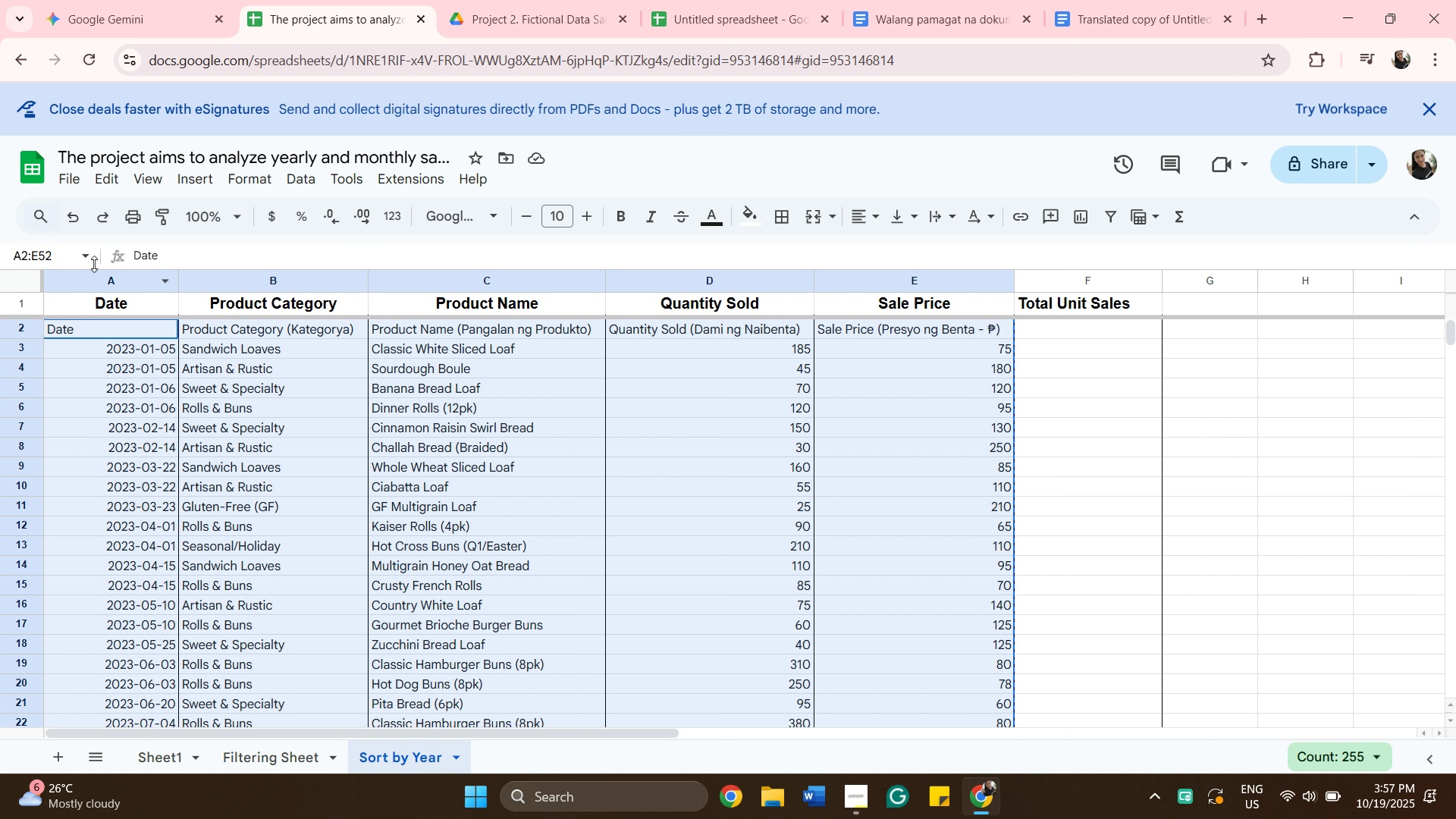 
wait(5.25)
 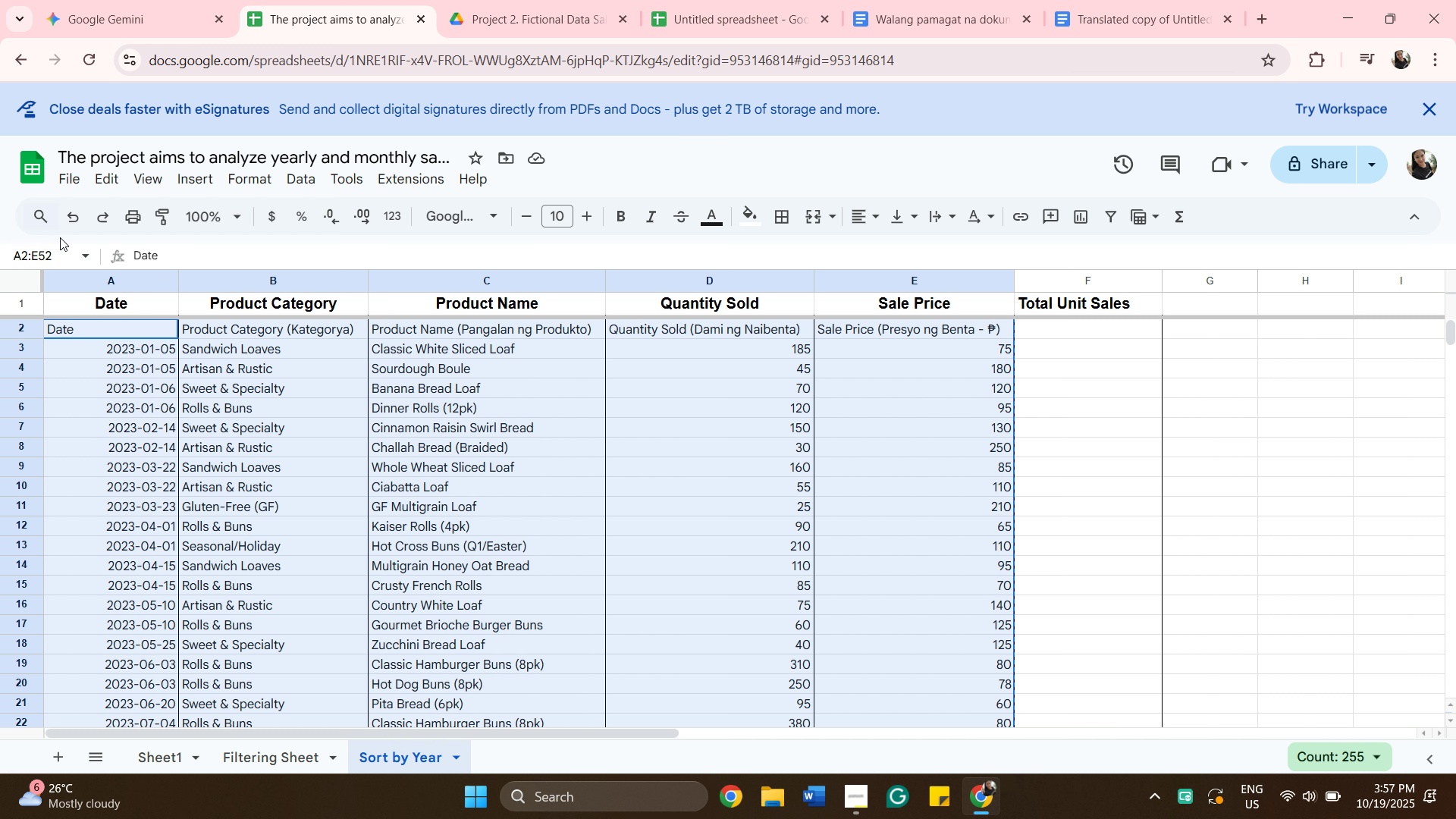 
left_click([77, 187])
 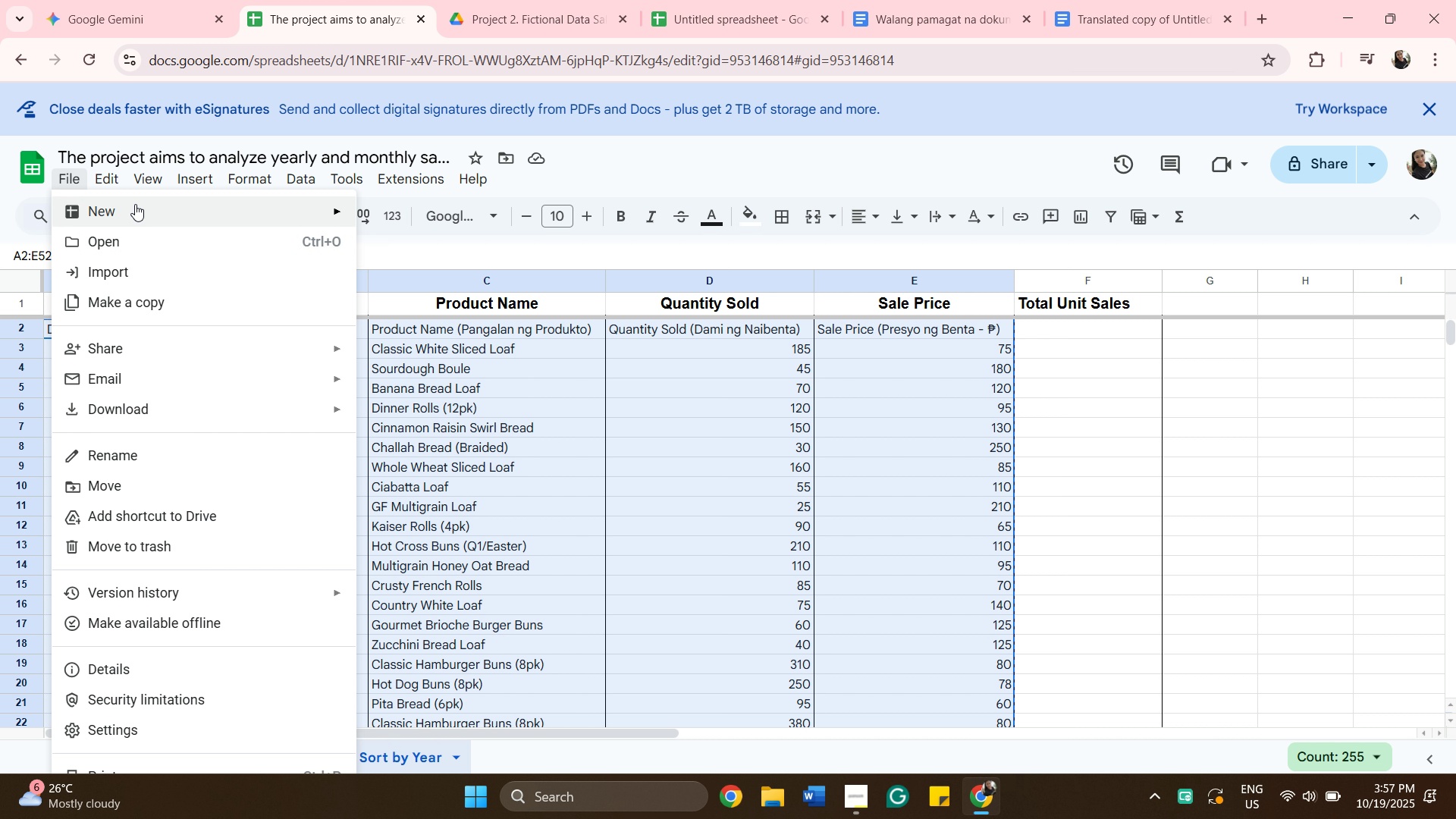 
wait(5.74)
 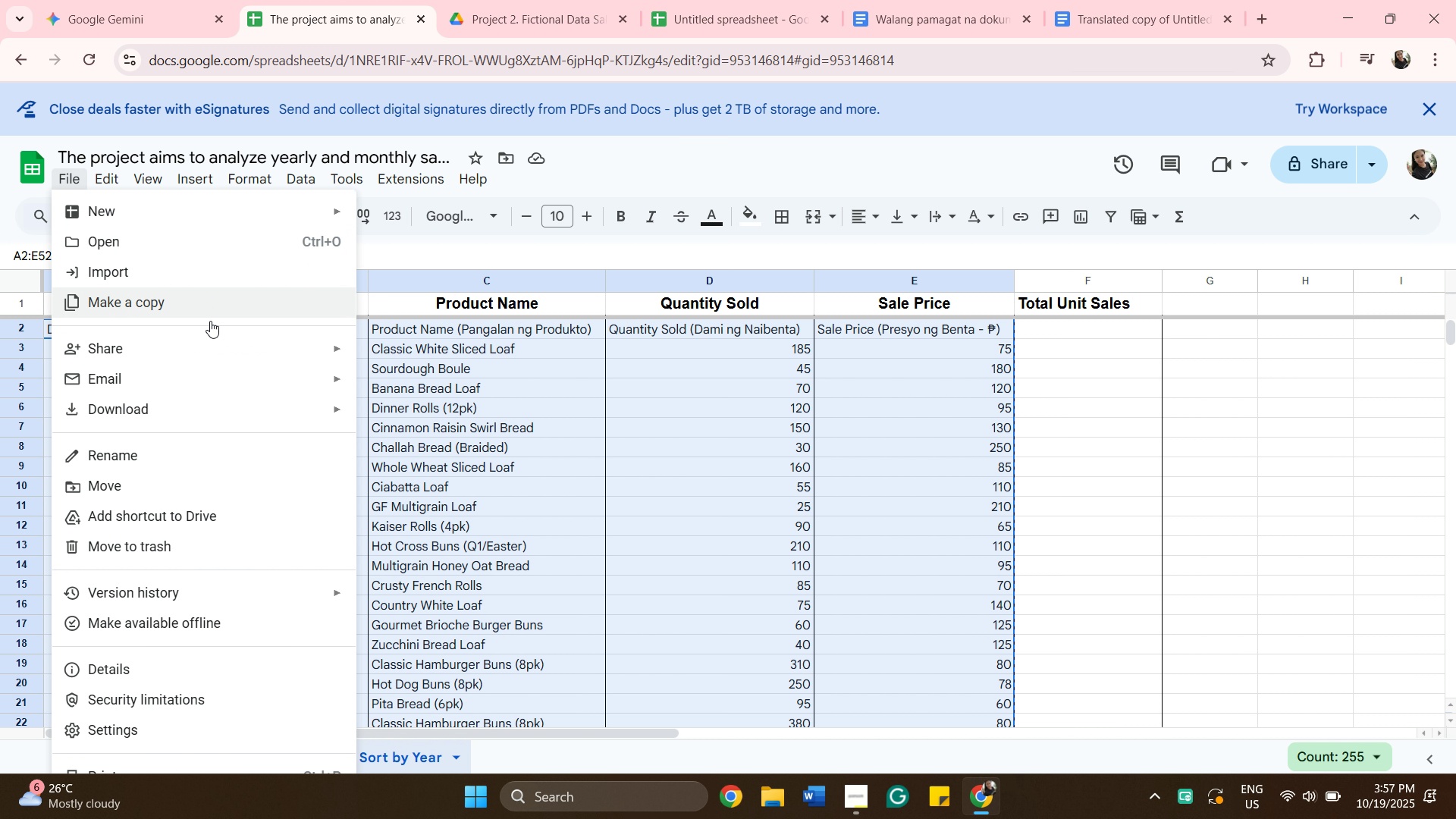 
double_click([143, 179])
 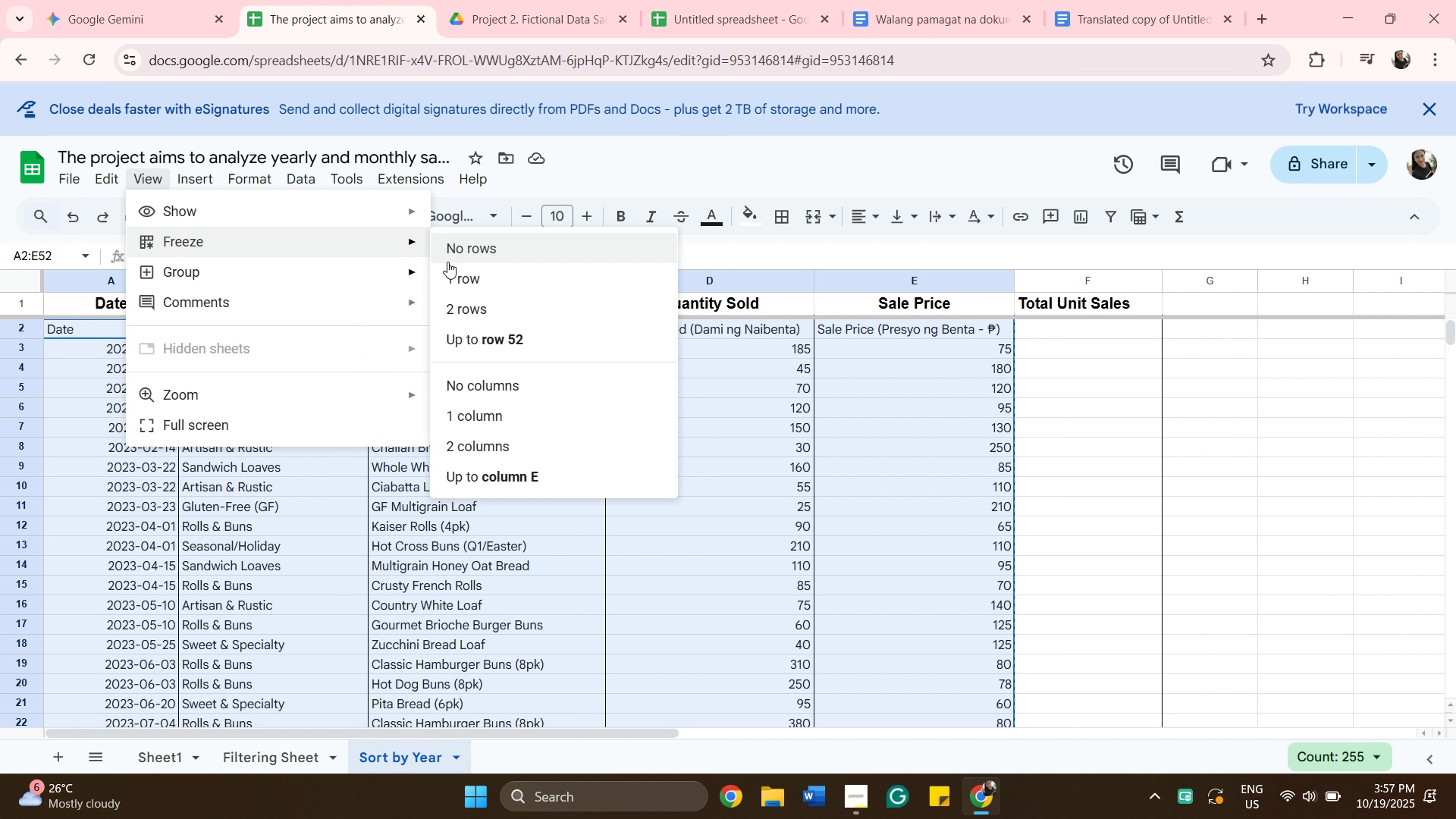 
left_click([491, 254])
 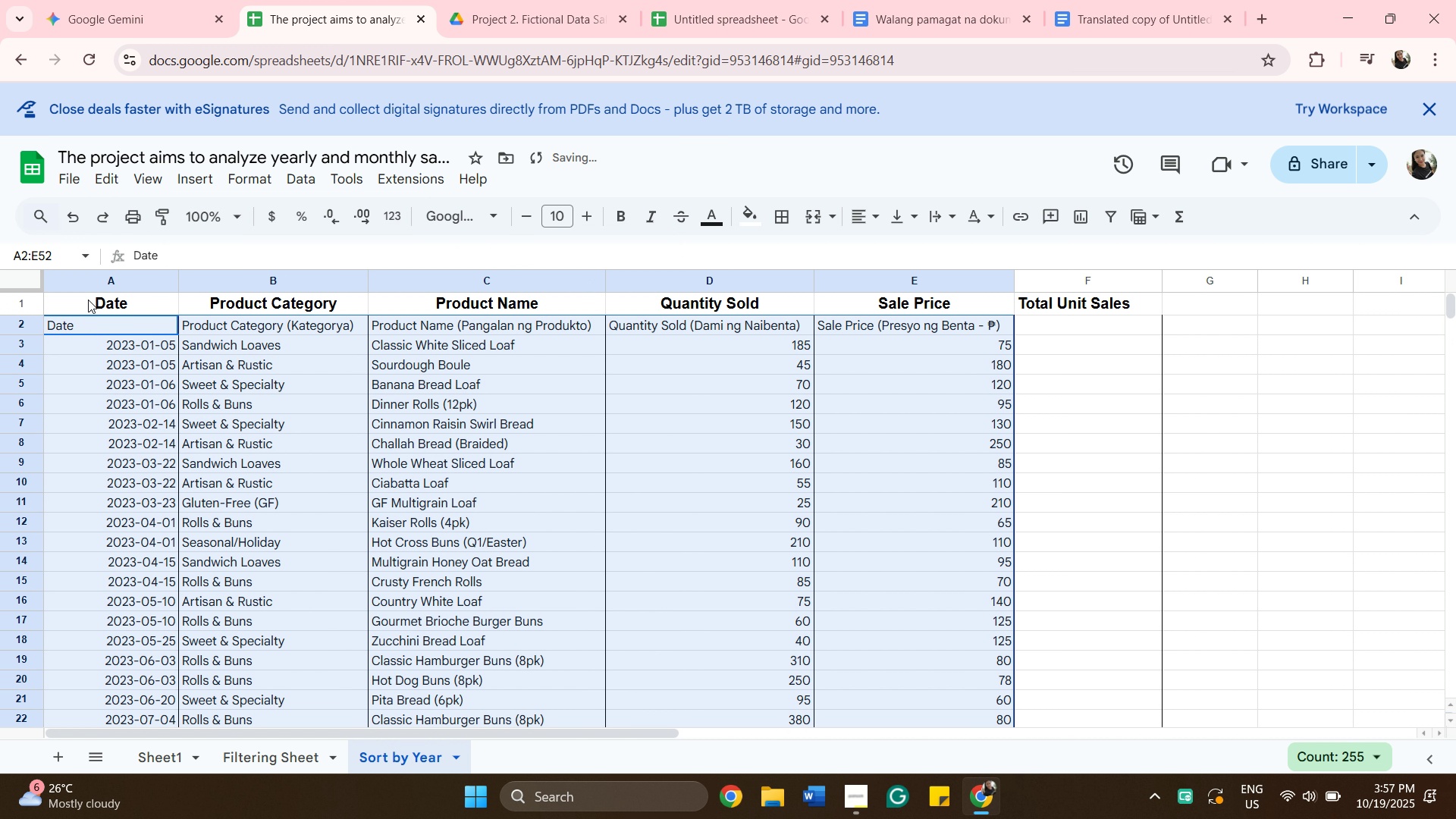 
left_click([88, 298])
 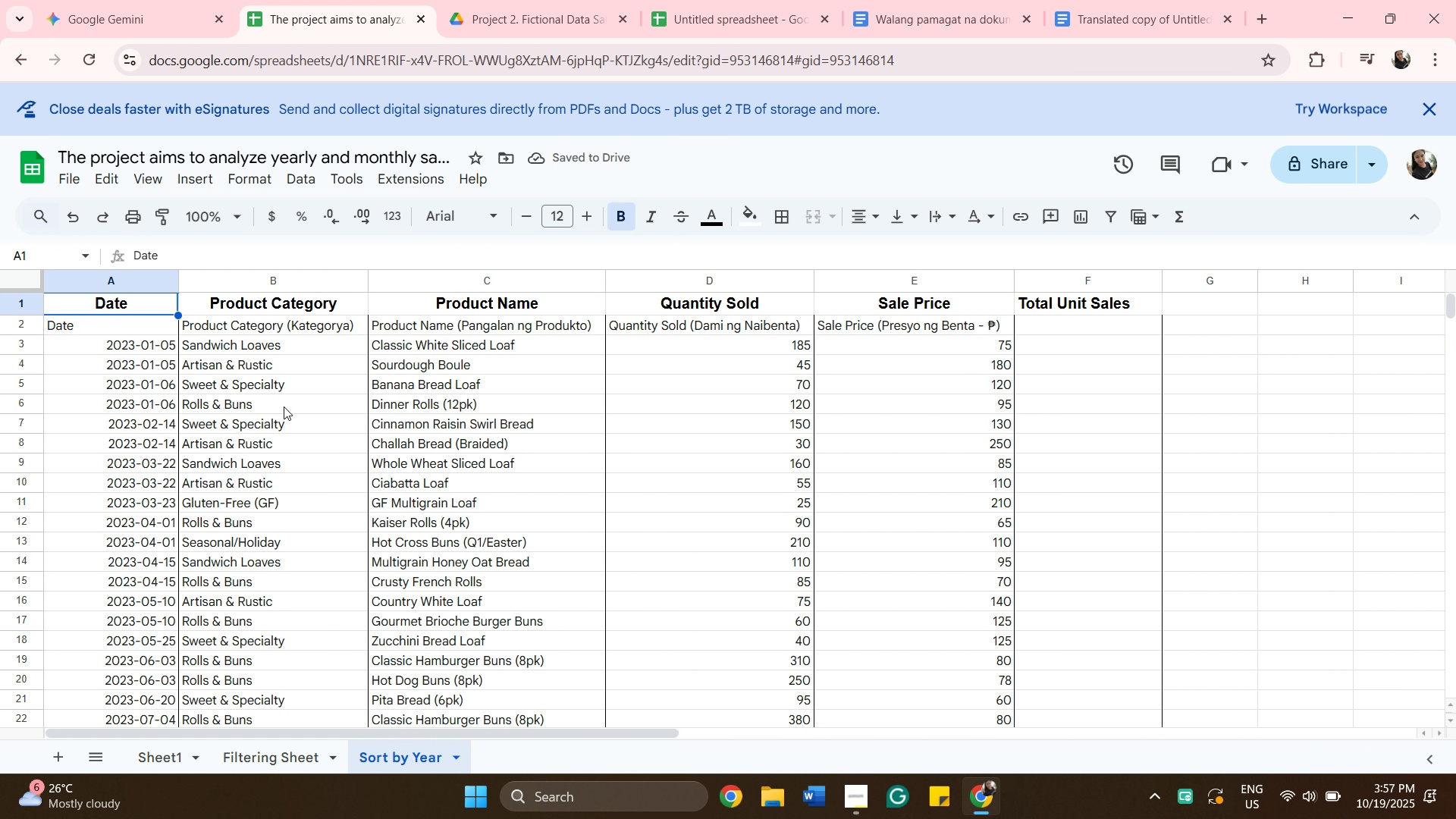 
scroll: coordinate [482, 387], scroll_direction: down, amount: 9.0
 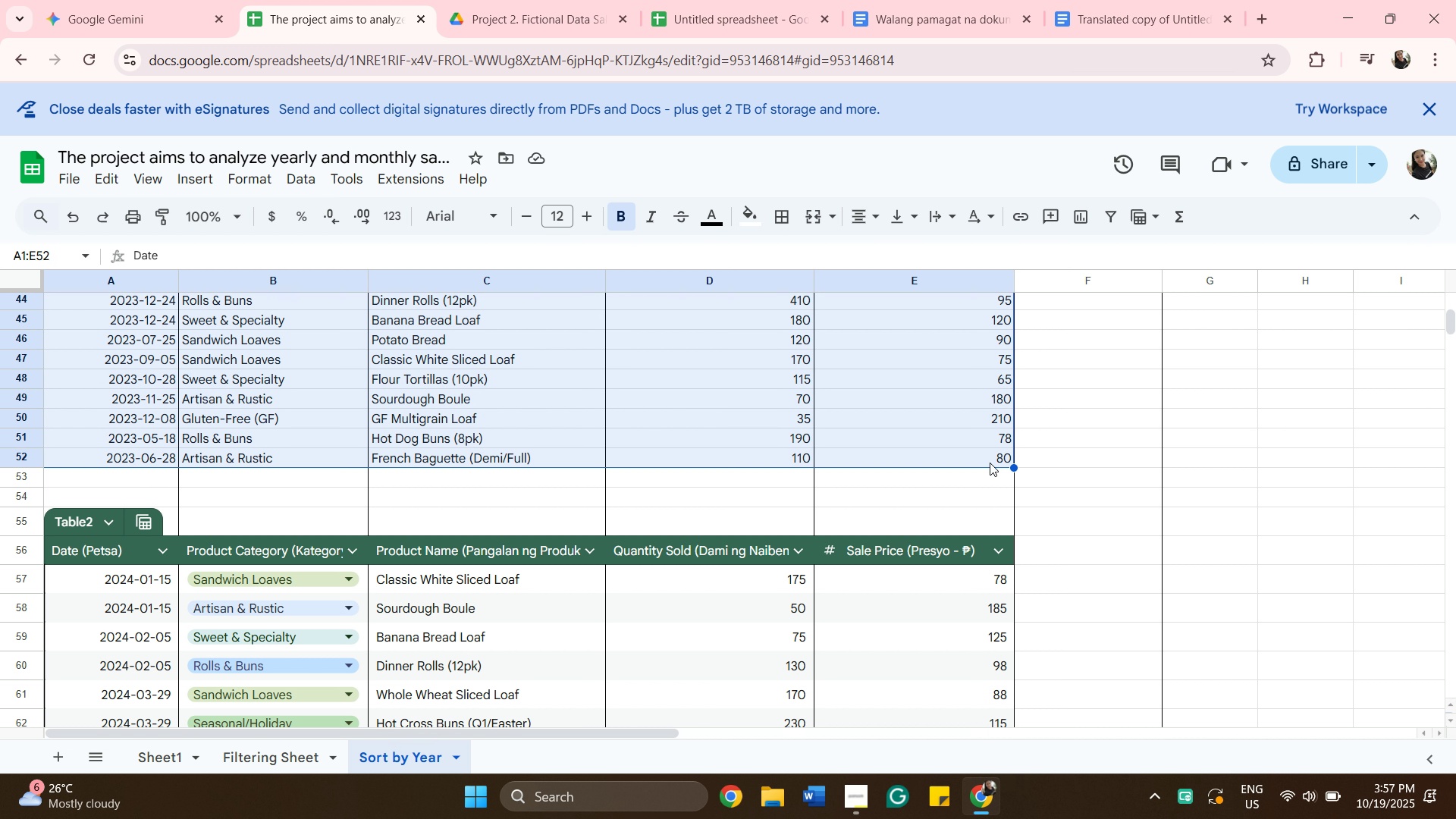 
hold_key(key=ShiftLeft, duration=0.54)
left_click([990, 463])
 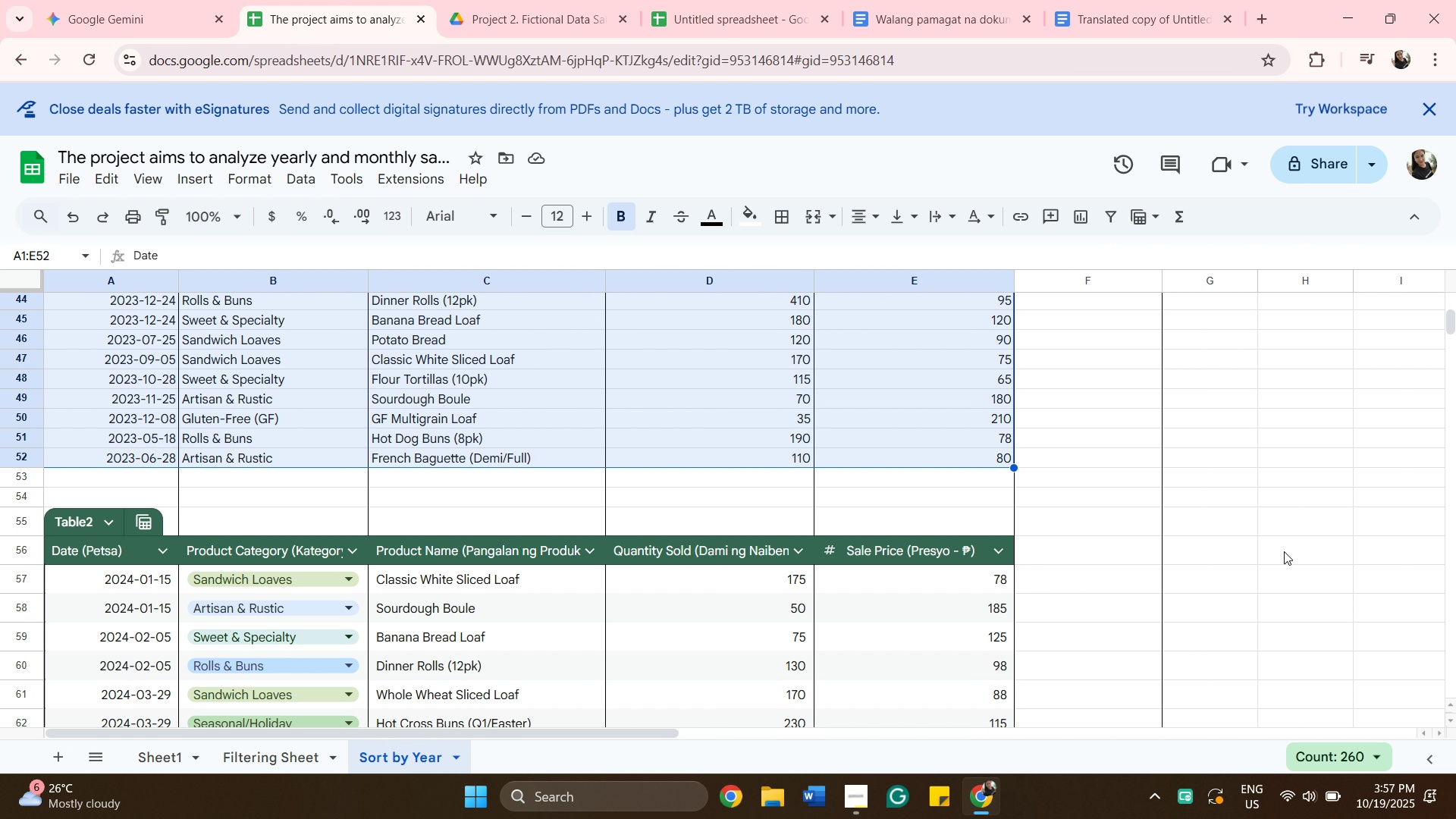 
wait(9.38)
 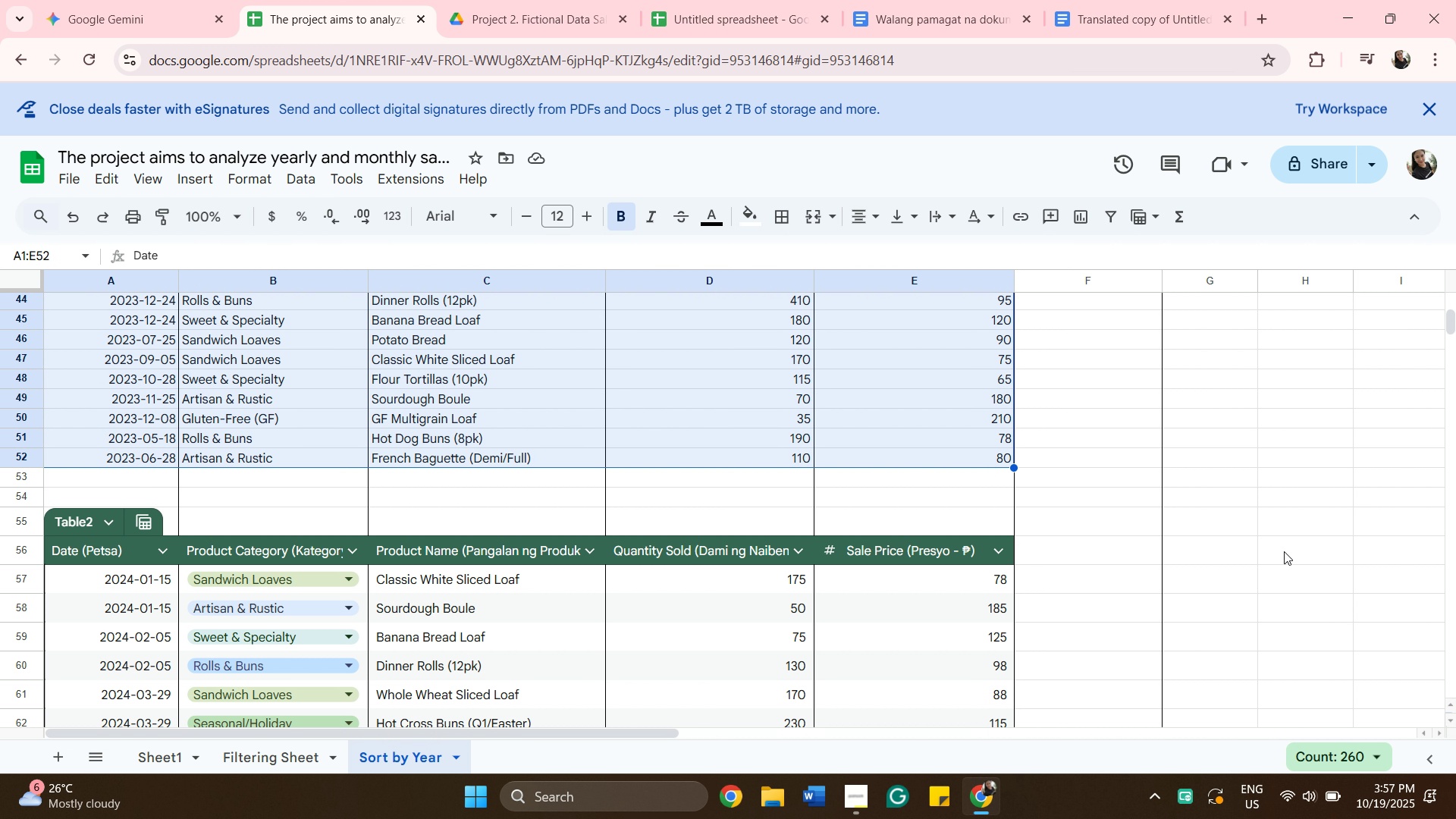 
left_click([1065, 527])
 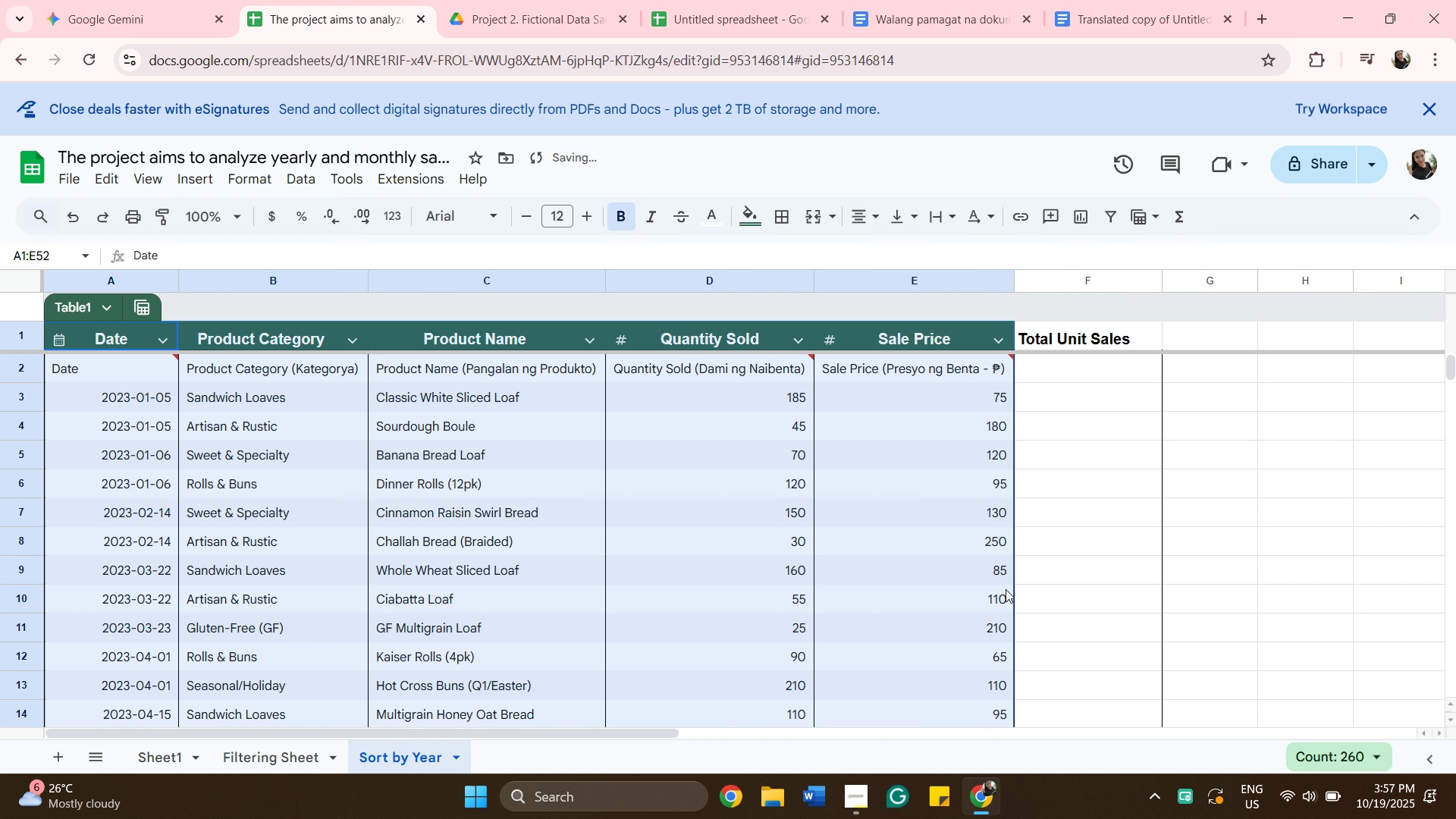 
scroll: coordinate [953, 515], scroll_direction: down, amount: 17.0
 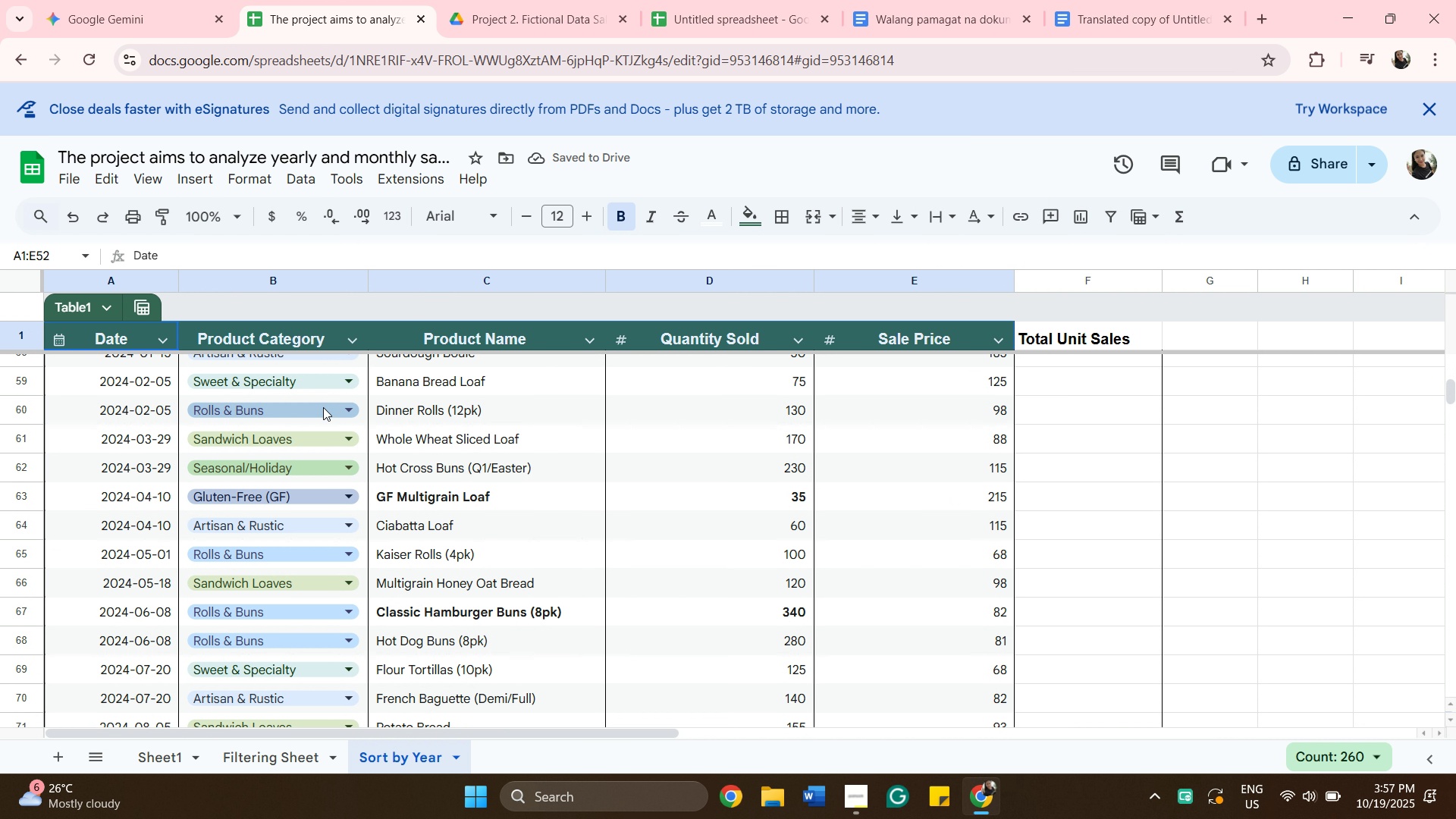 
left_click([327, 410])
 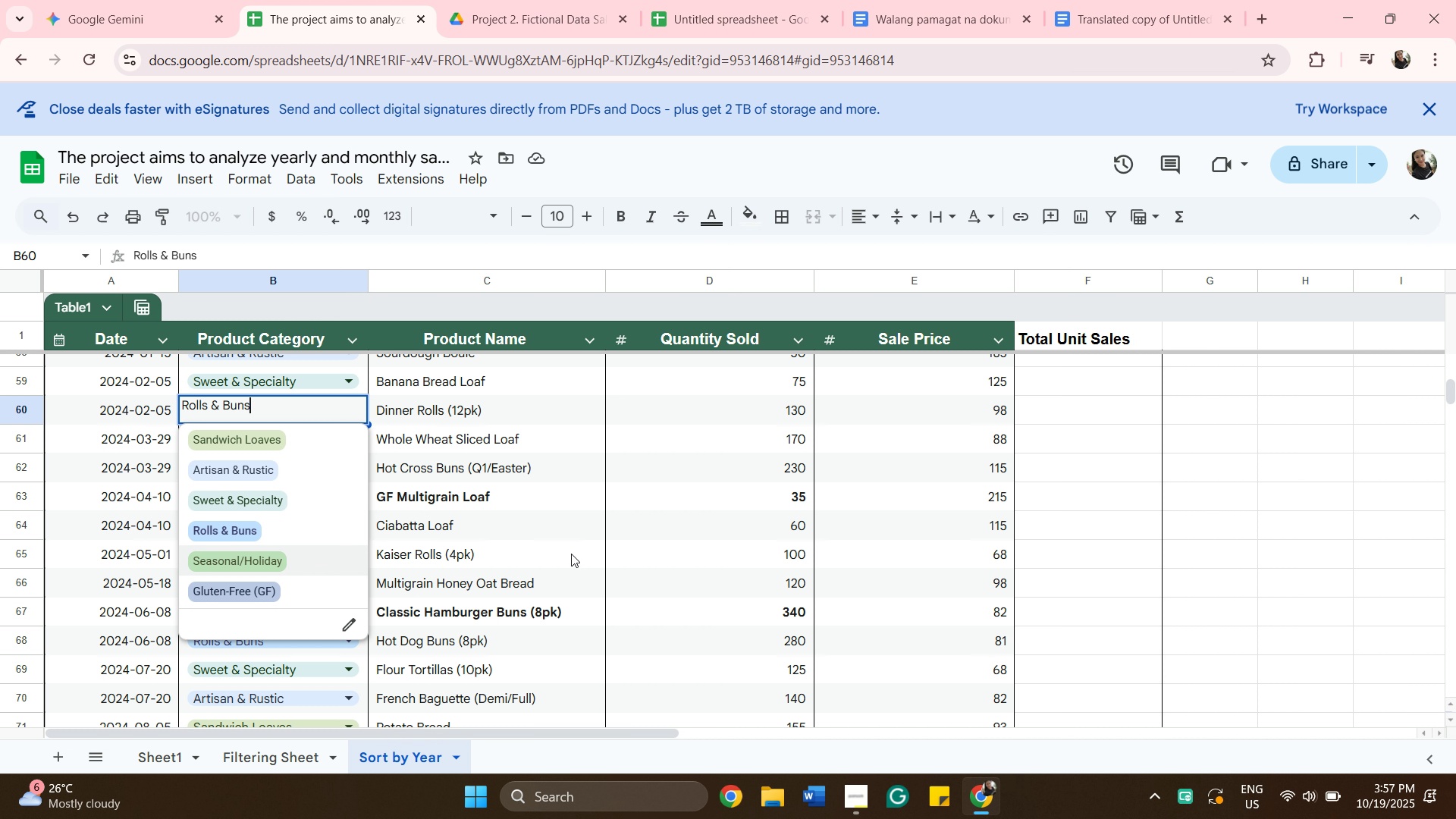 
wait(5.78)
 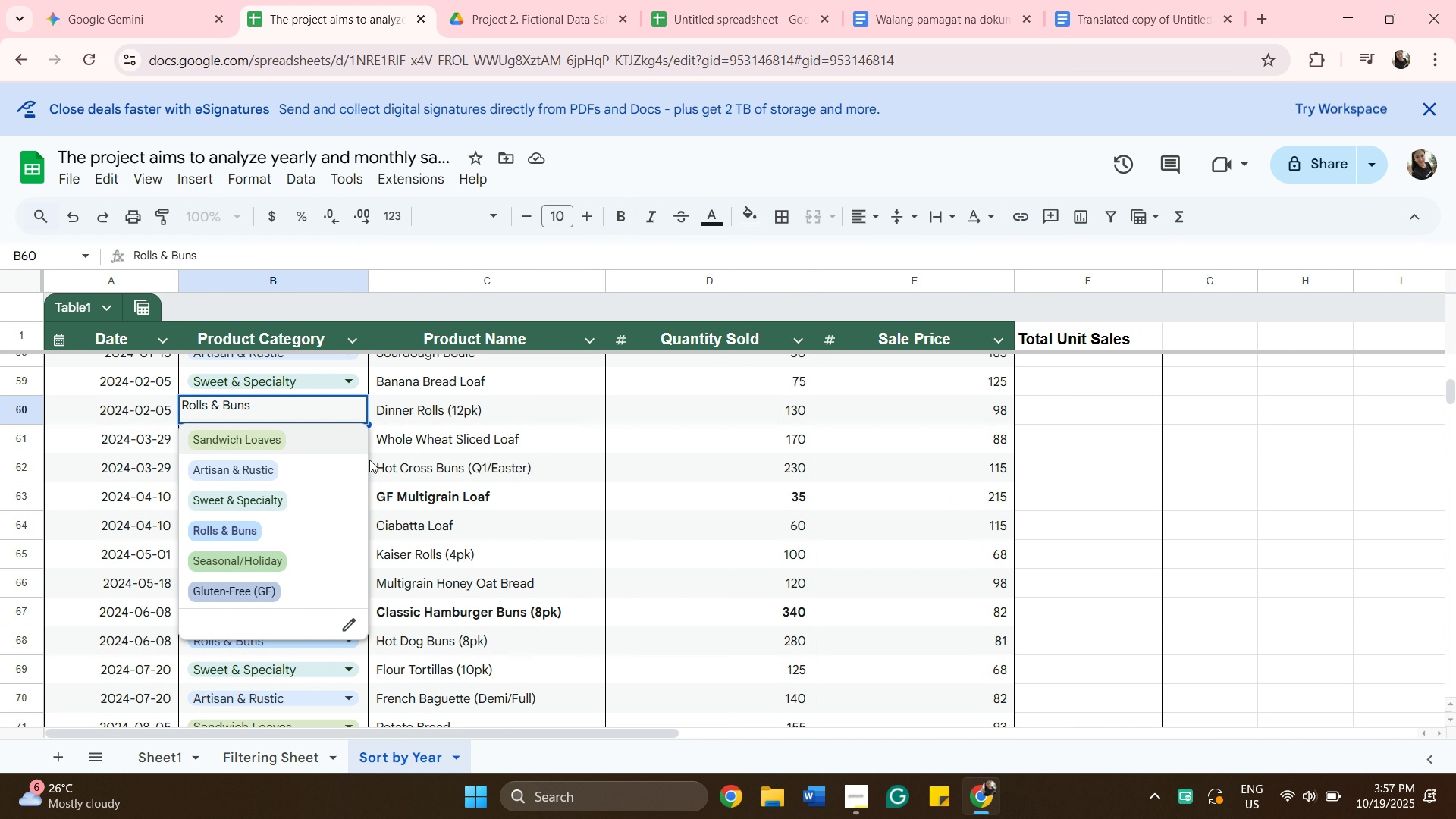 
left_click([1075, 554])
 